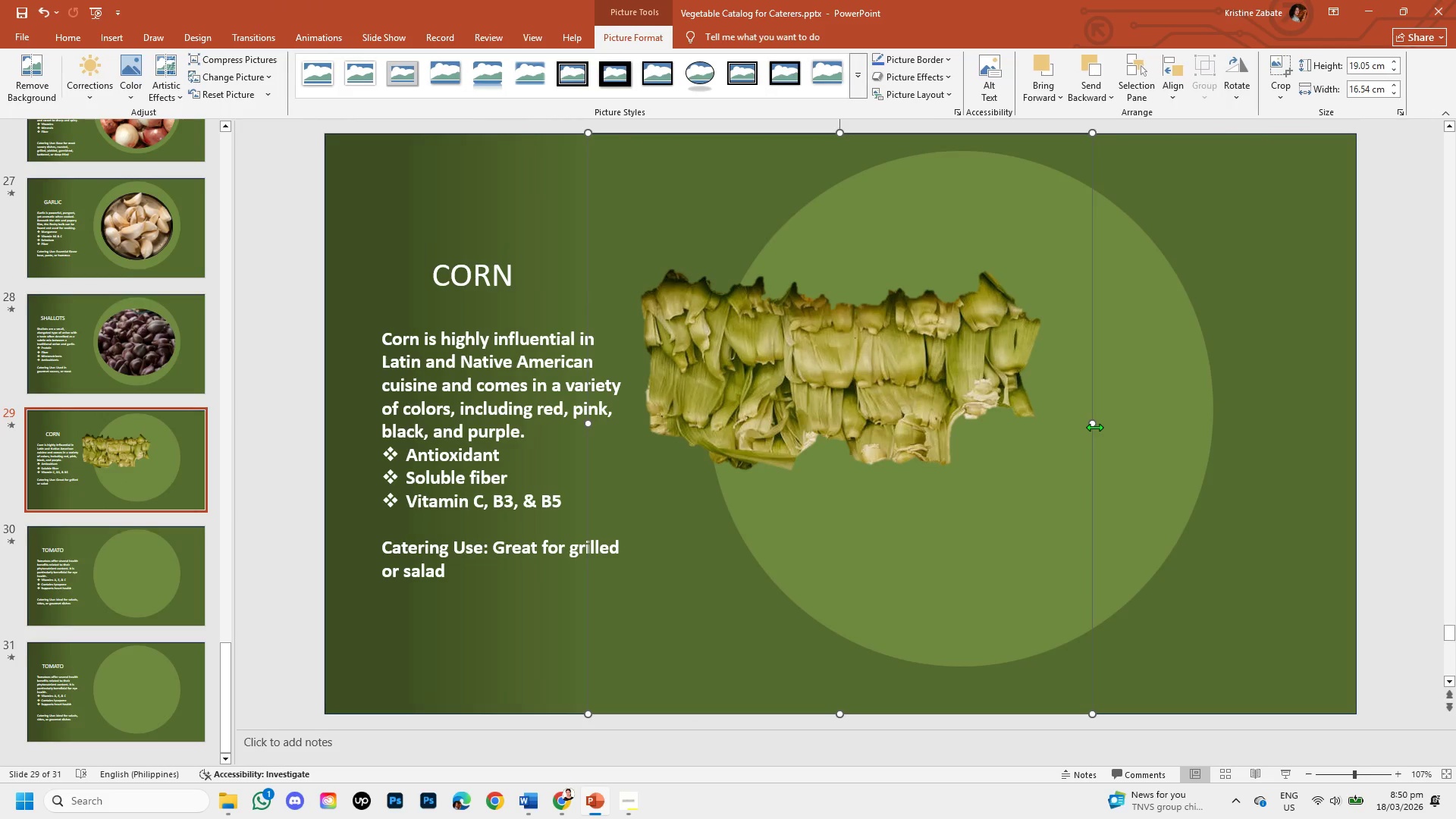 
key(Control+Z)
 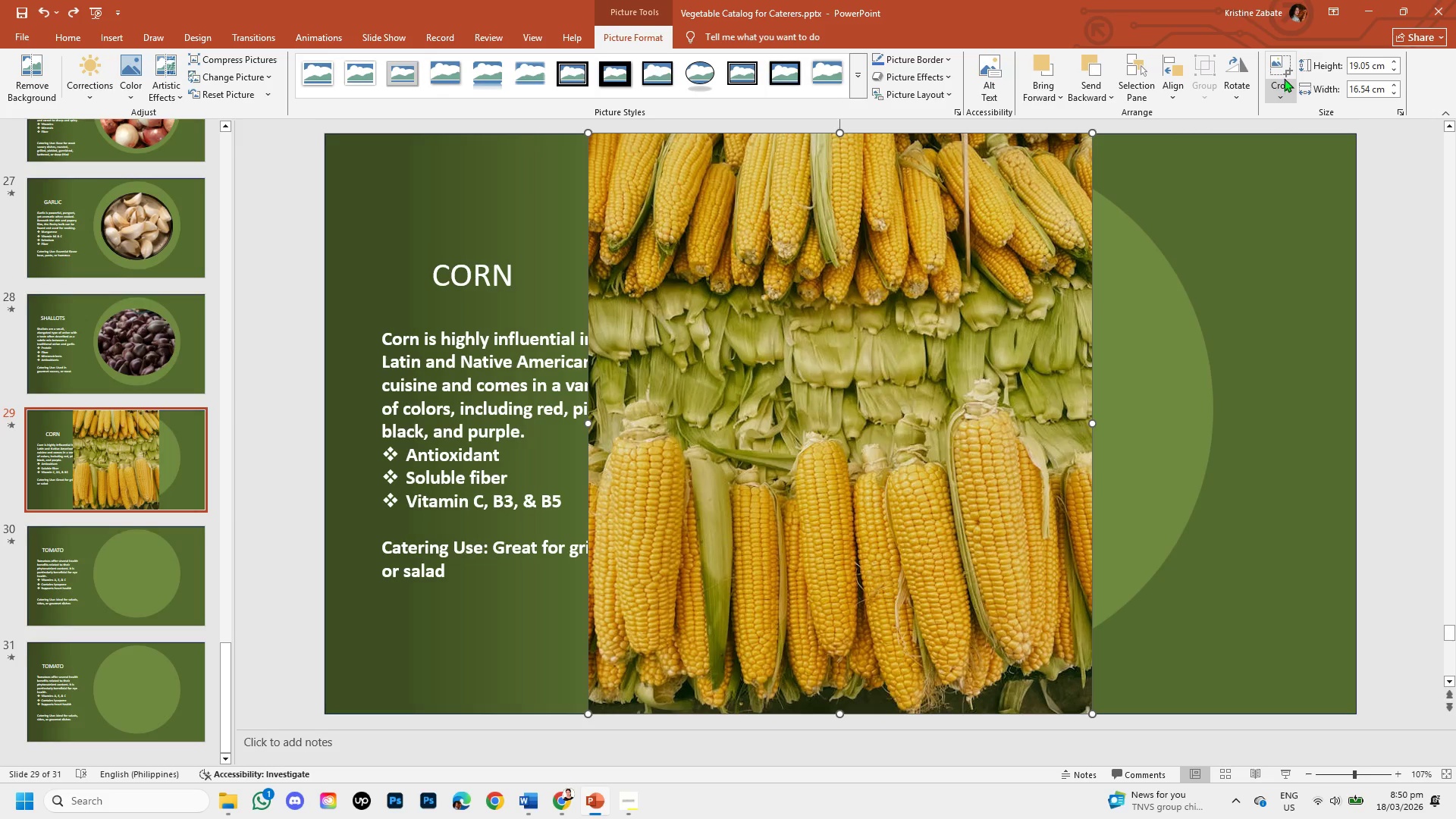 
left_click([1284, 77])
 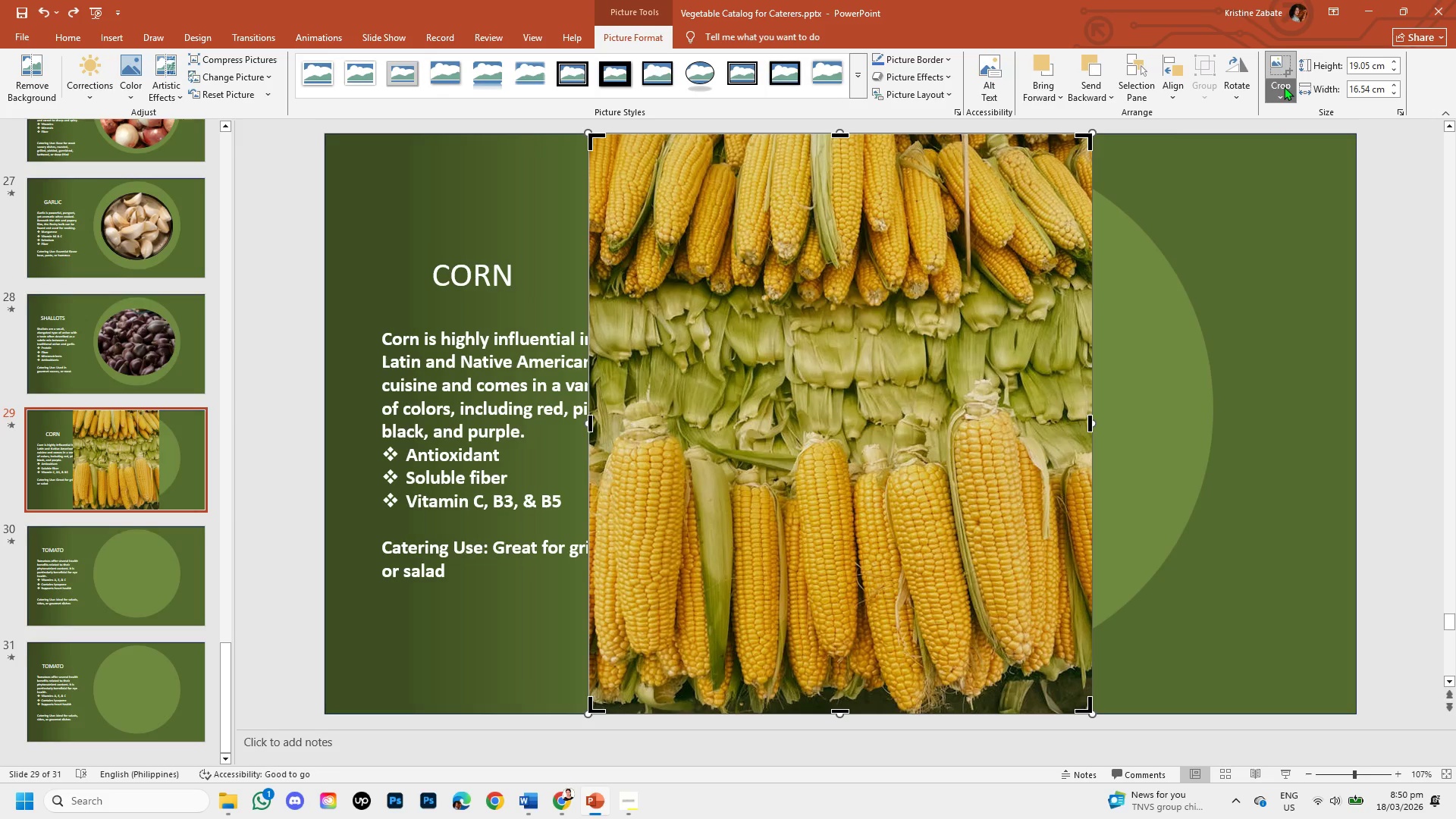 
left_click([1284, 86])
 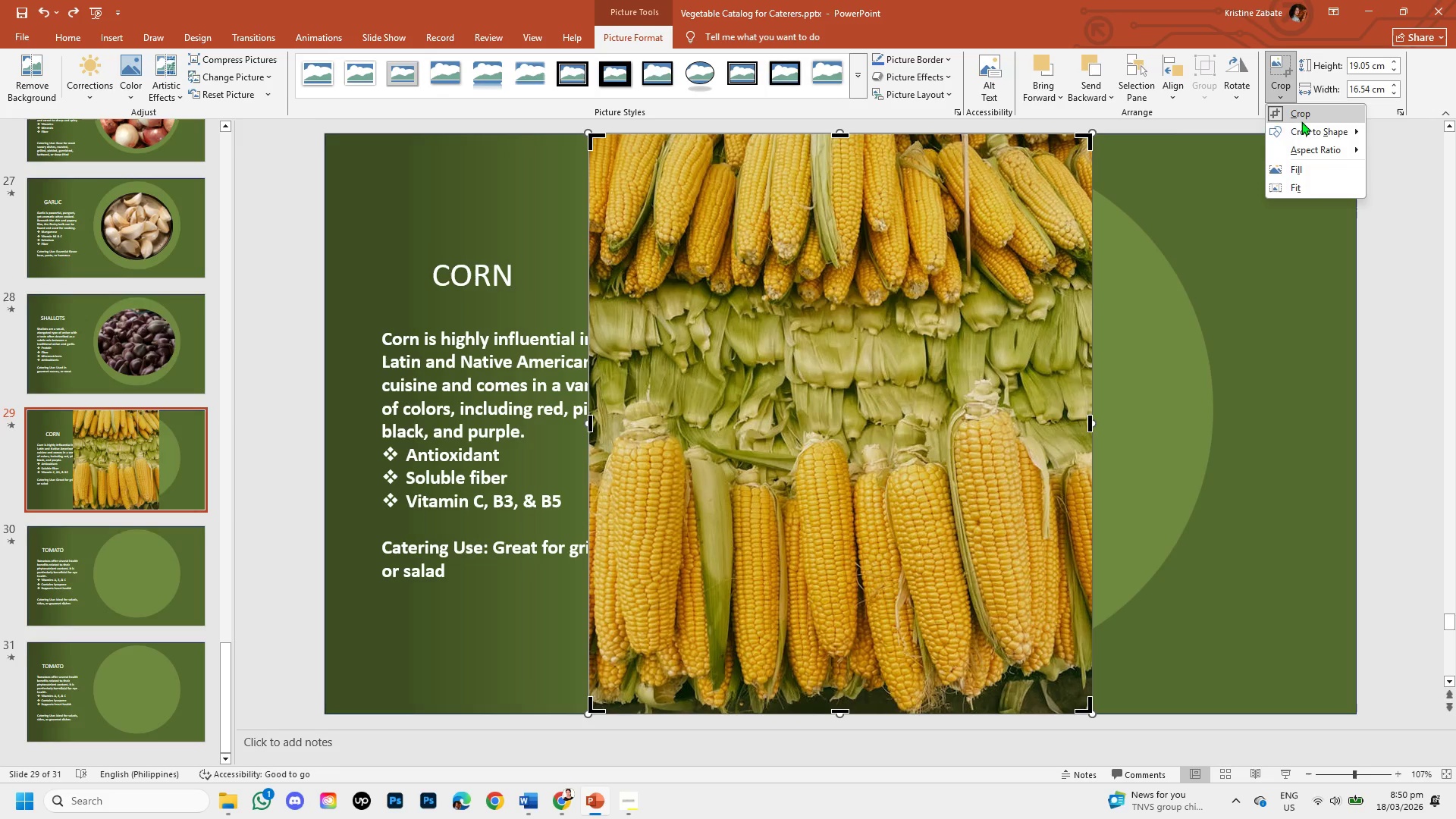 
left_click([1306, 127])
 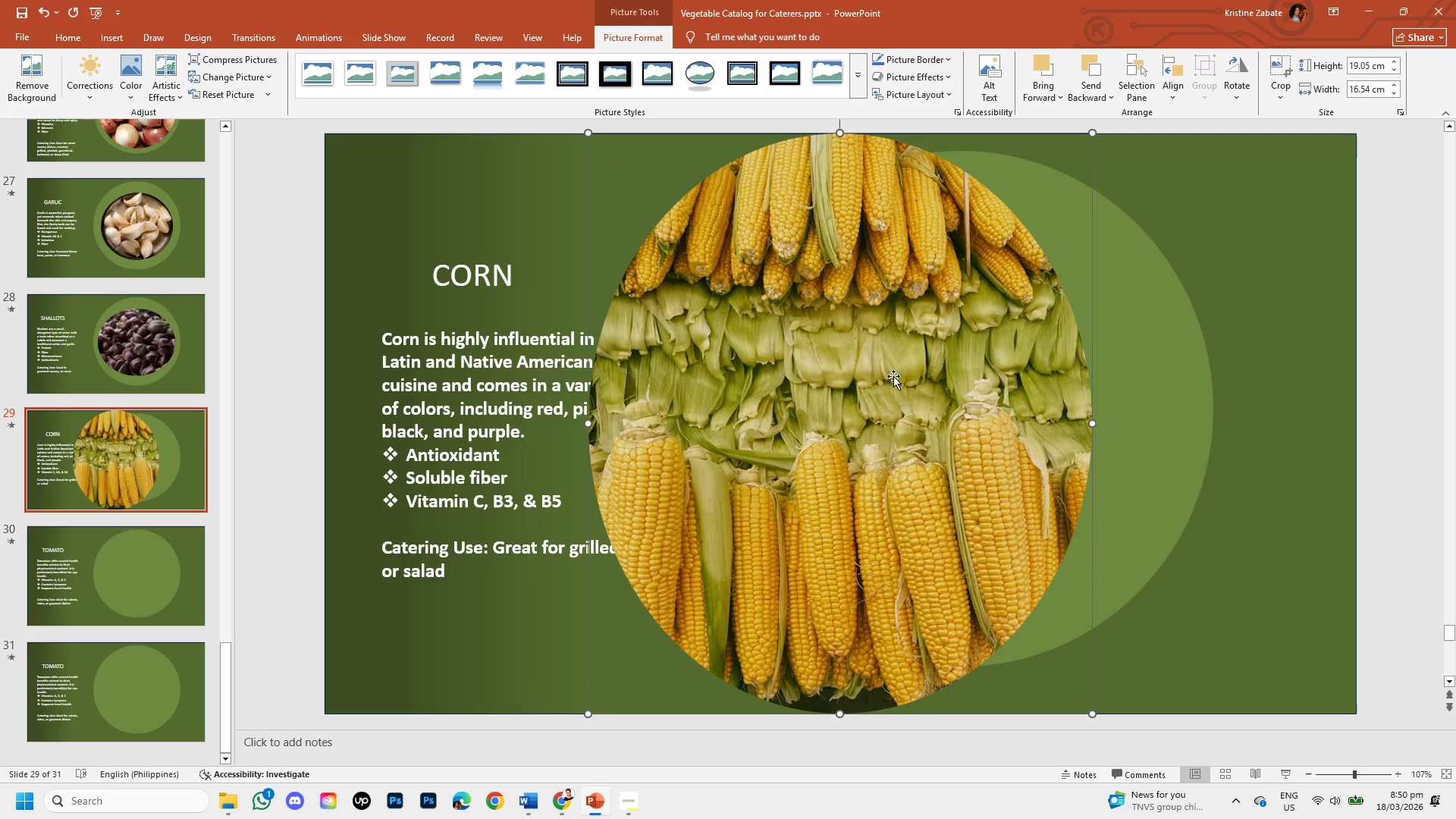 
right_click([883, 370])
 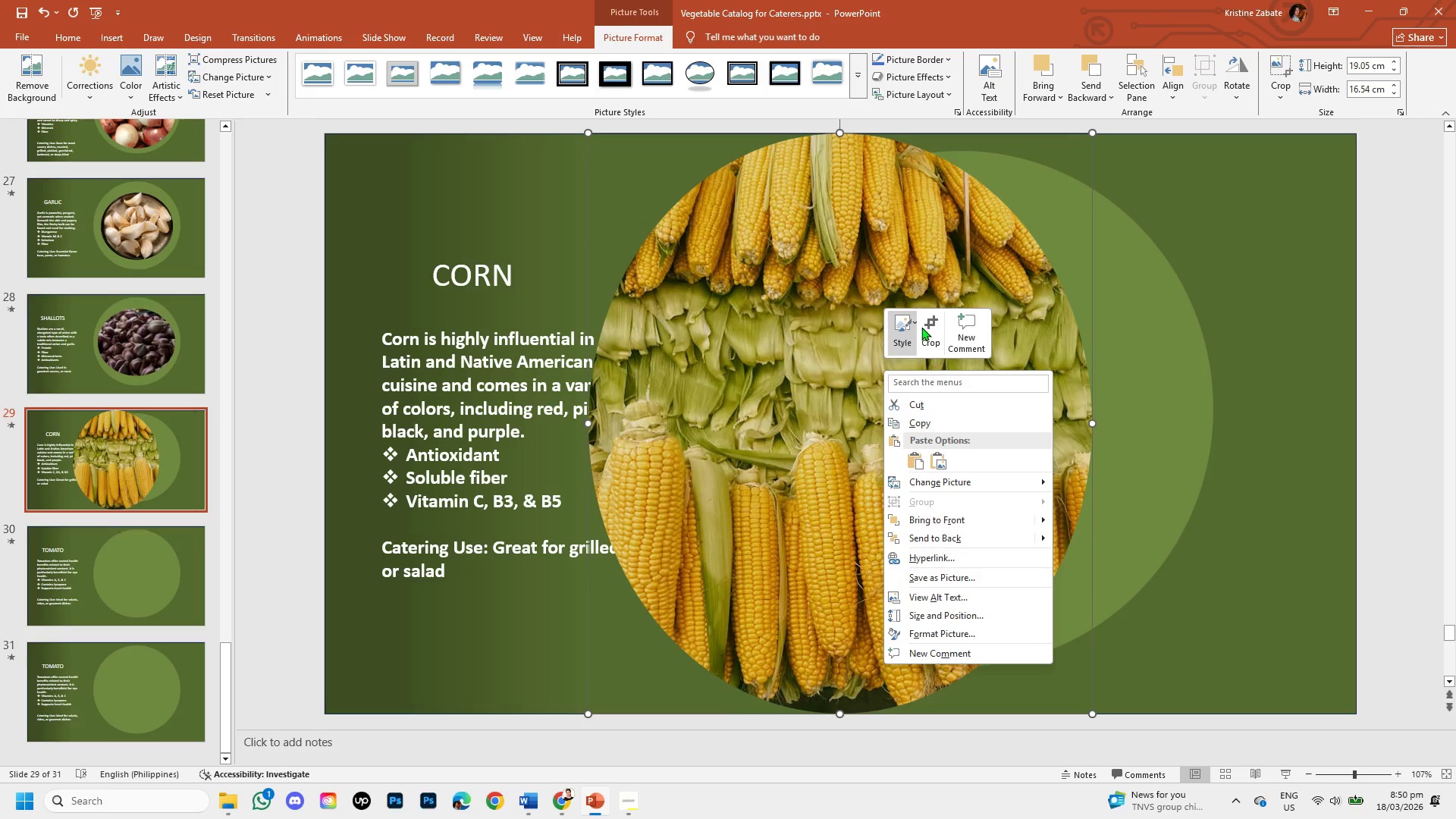 
left_click([928, 330])
 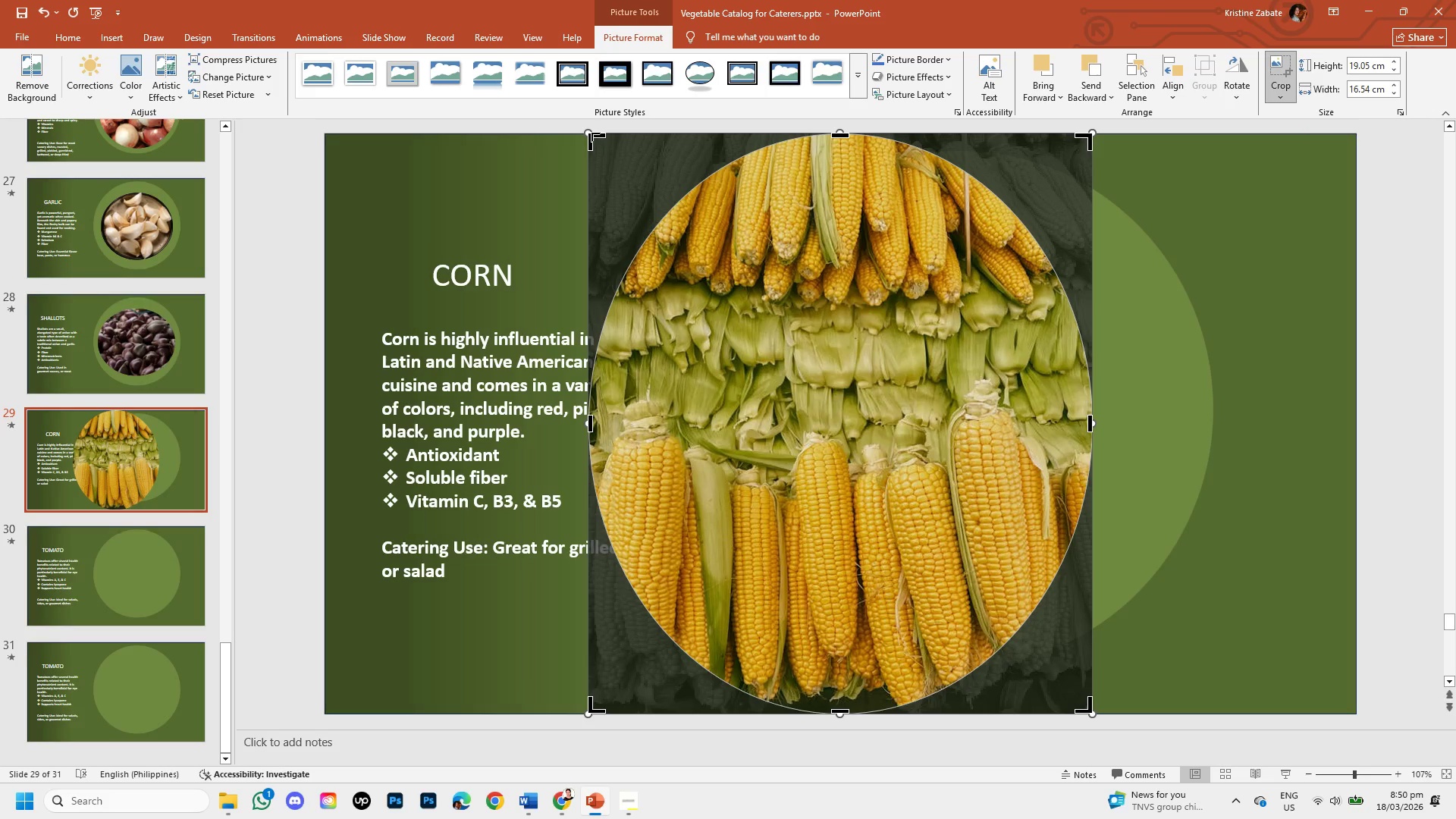 
left_click_drag(start_coordinate=[592, 133], to_coordinate=[667, 313])
 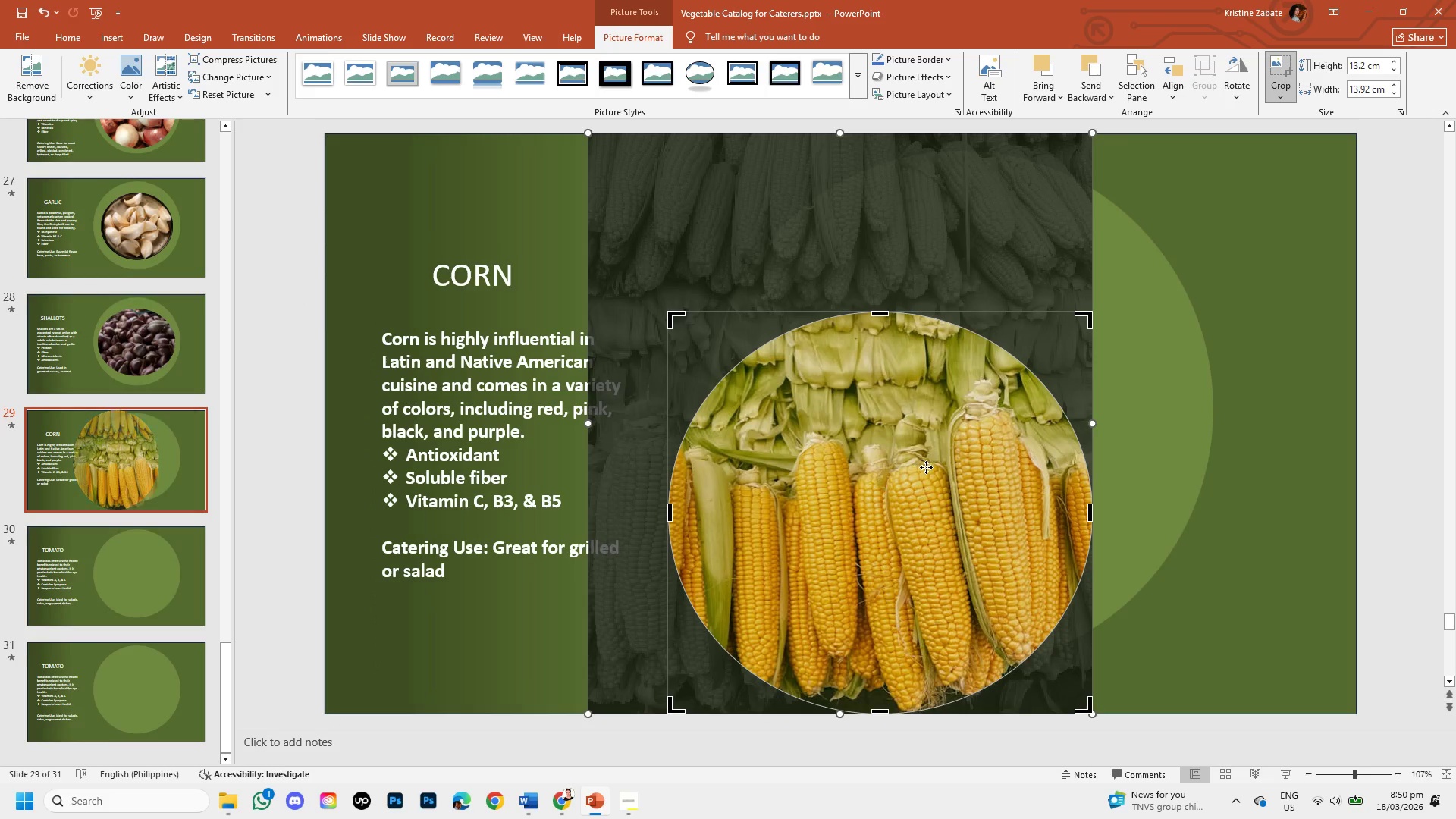 
left_click_drag(start_coordinate=[926, 466], to_coordinate=[930, 484])
 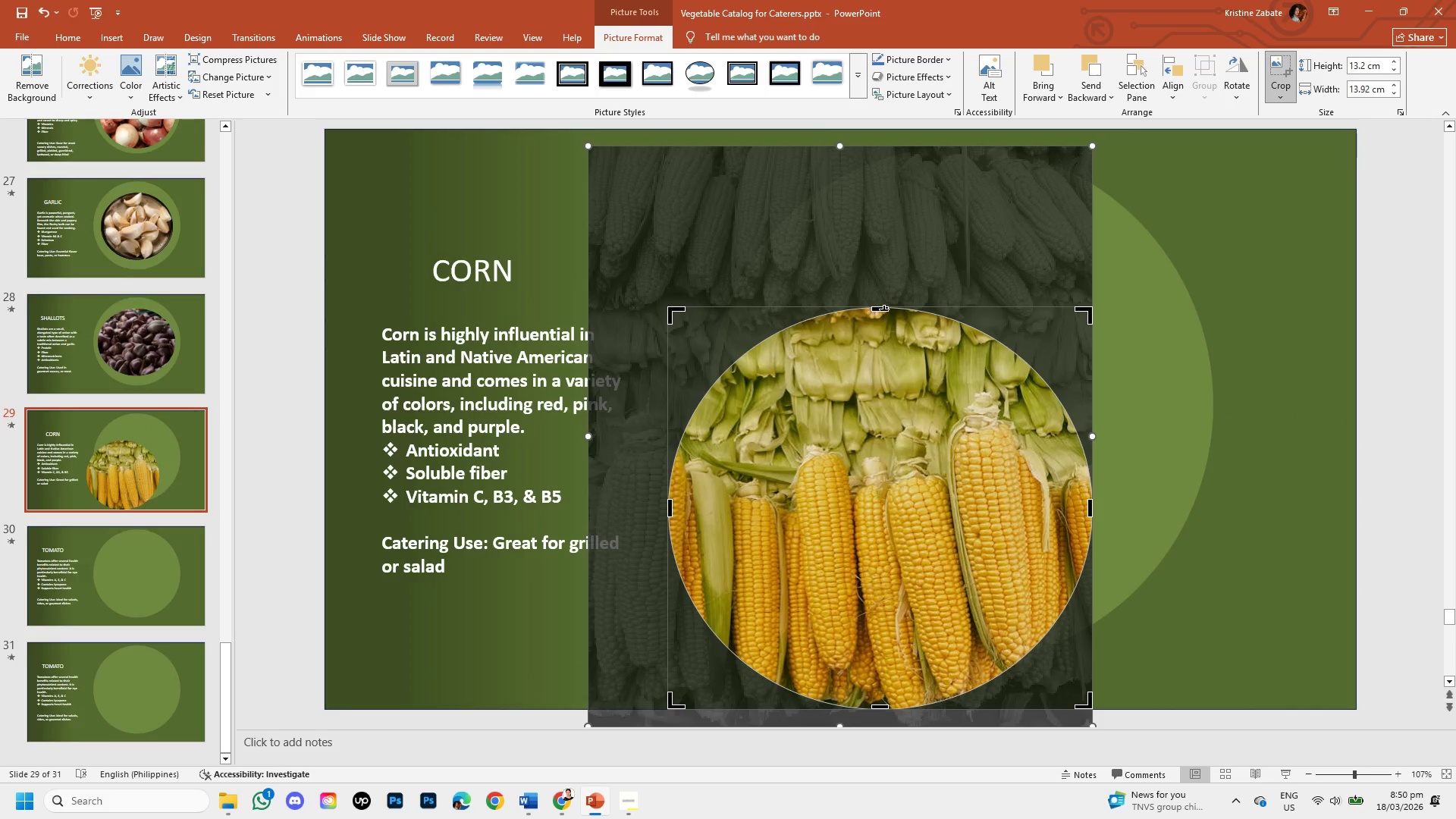 
left_click_drag(start_coordinate=[884, 310], to_coordinate=[883, 368])
 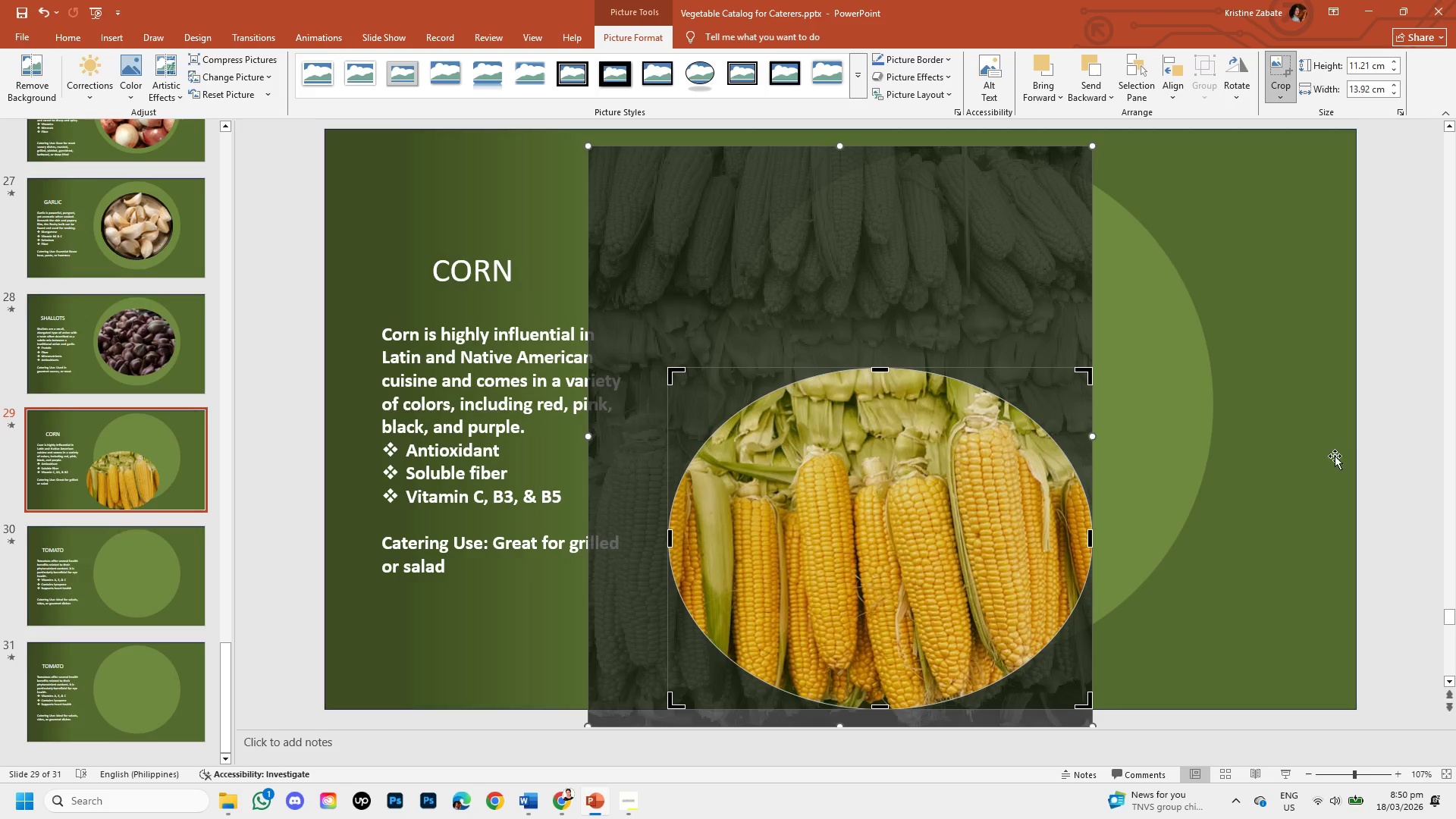 
left_click([1376, 445])
 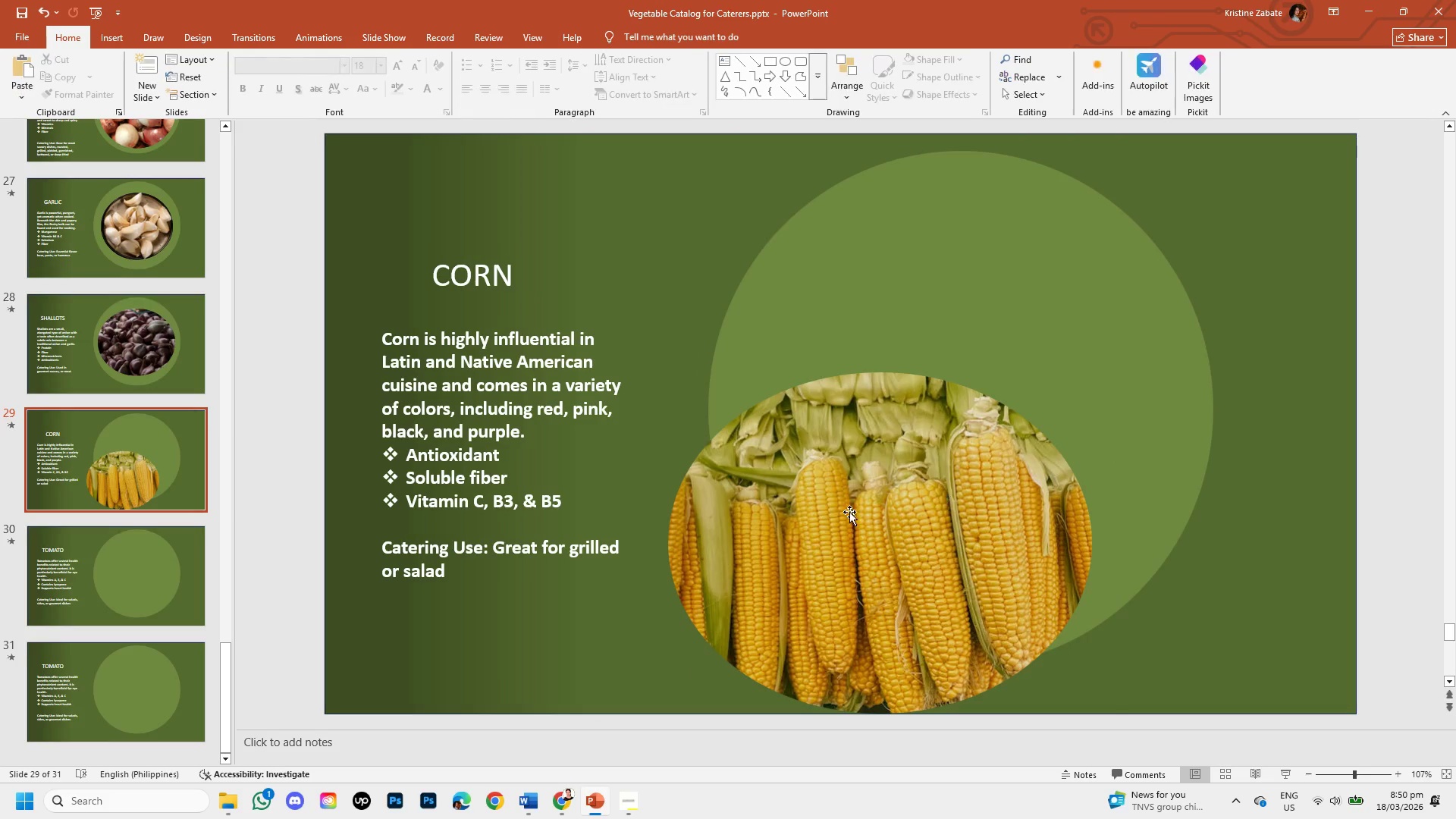 
left_click_drag(start_coordinate=[826, 512], to_coordinate=[822, 512])
 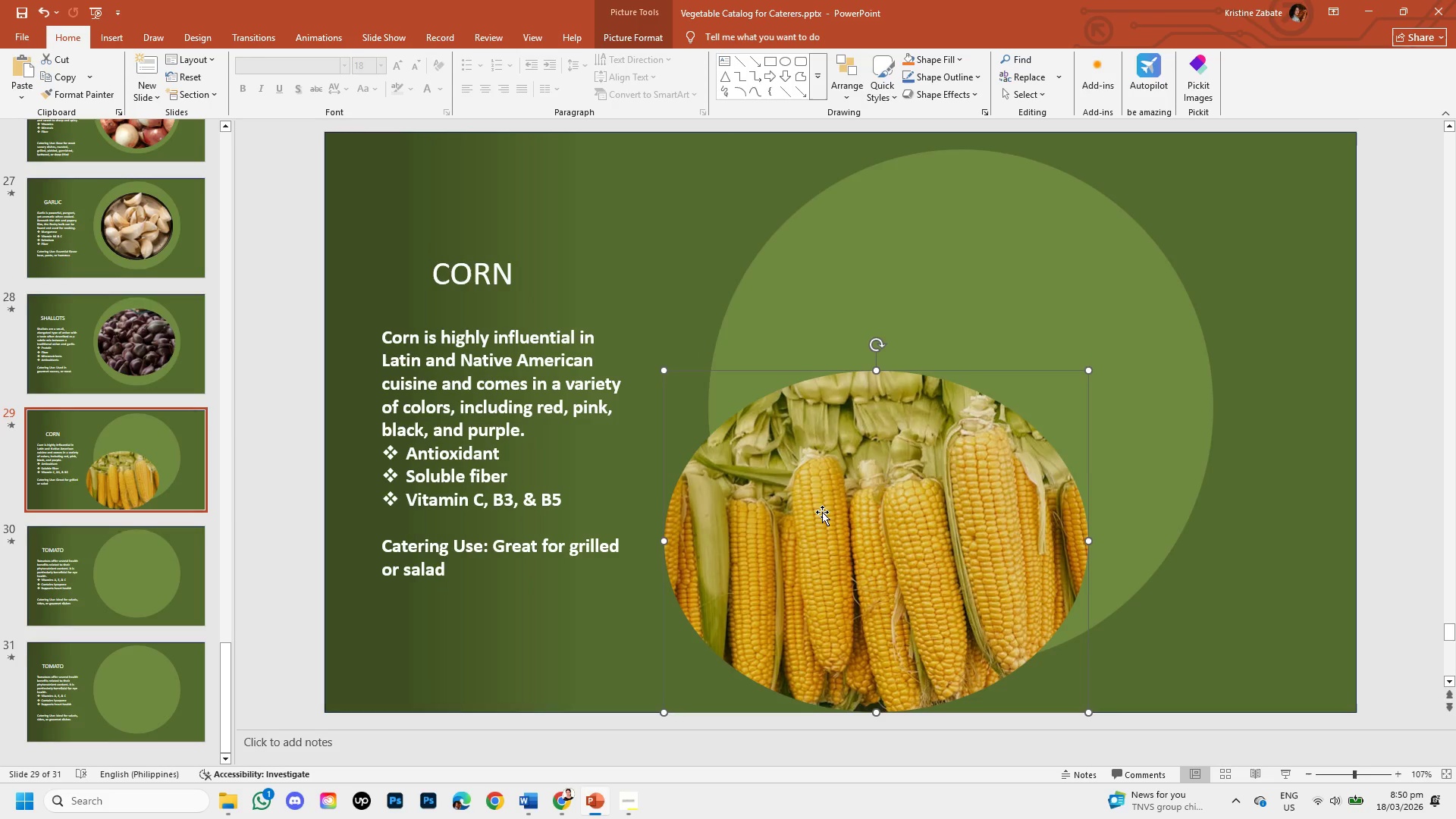 
left_click_drag(start_coordinate=[822, 512], to_coordinate=[899, 364])
 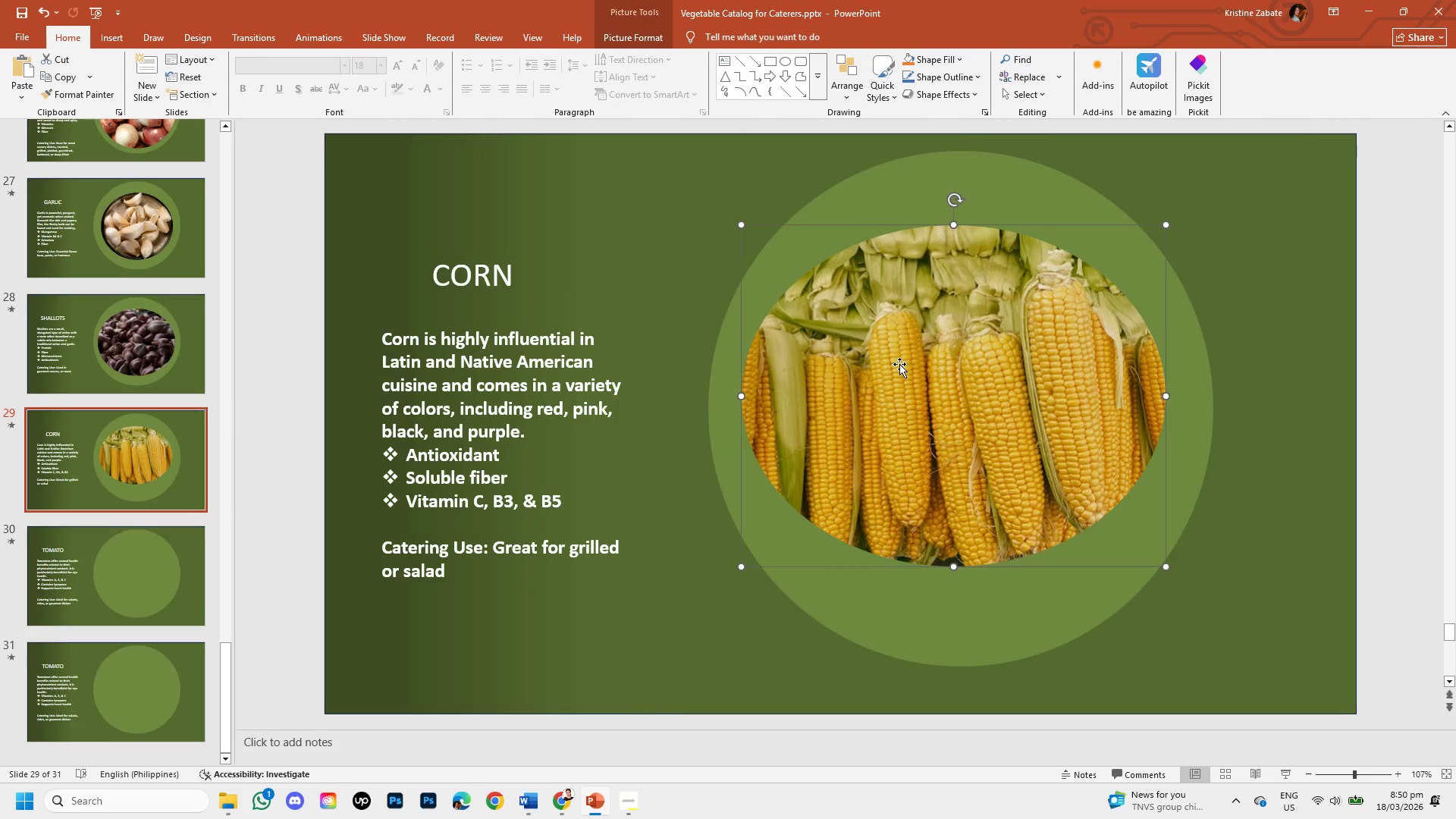 
hold_key(key=ShiftLeft, duration=1.5)
left_click_drag(start_coordinate=[955, 227], to_coordinate=[964, 187])
 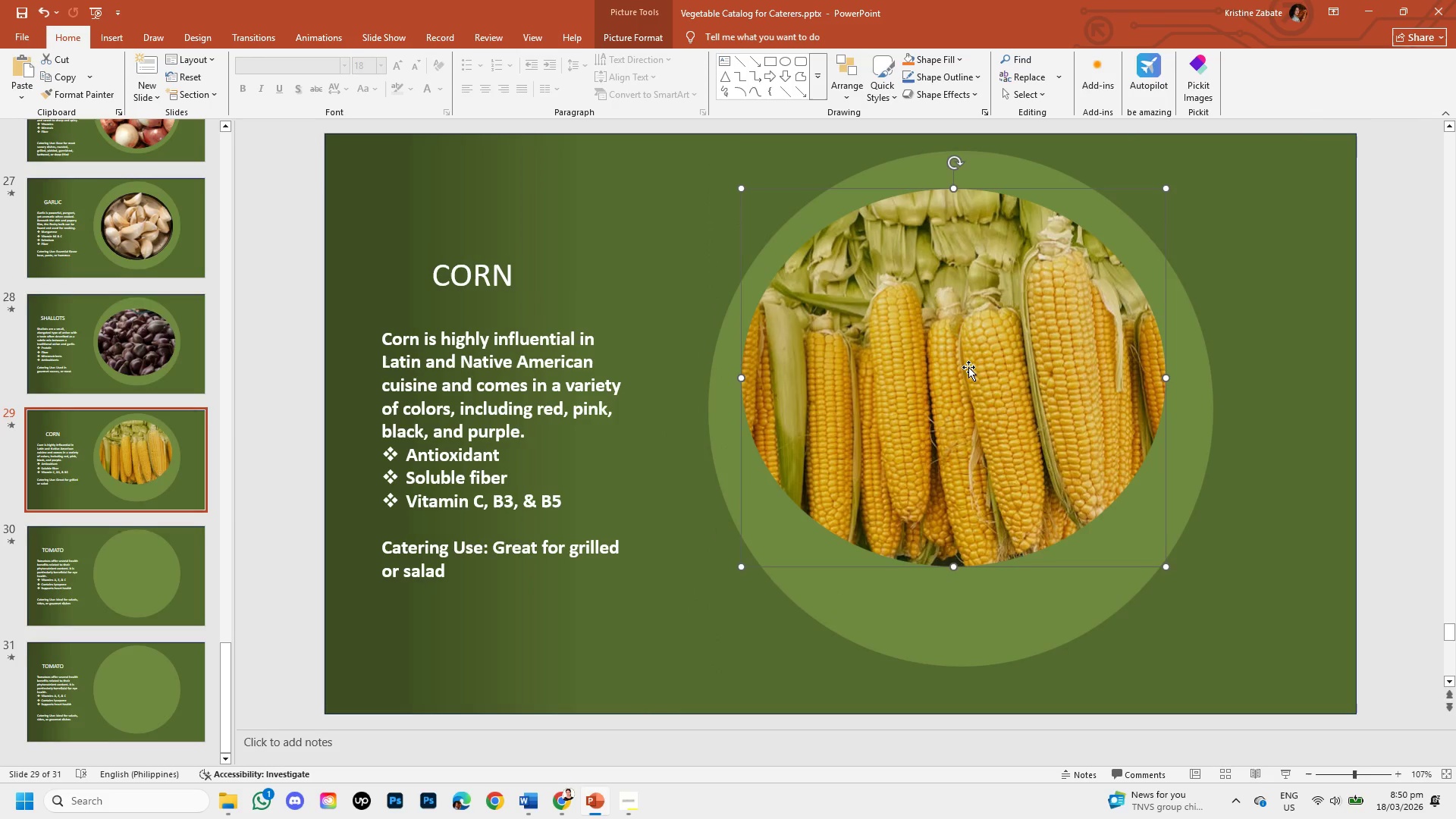 
hold_key(key=ShiftLeft, duration=1.53)
 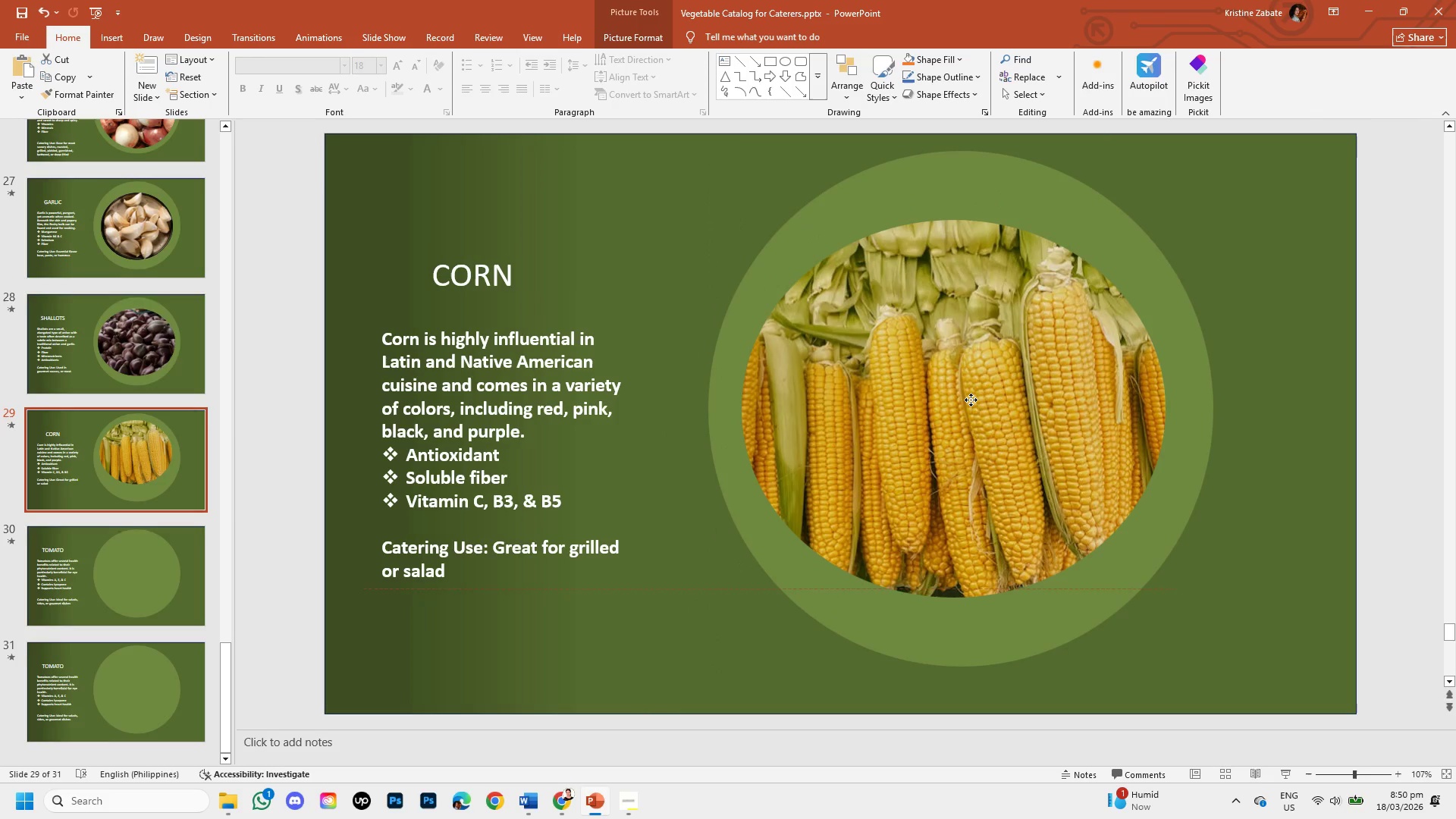 
hold_key(key=ShiftLeft, duration=1.5)
left_click_drag(start_coordinate=[968, 367], to_coordinate=[993, 398])
 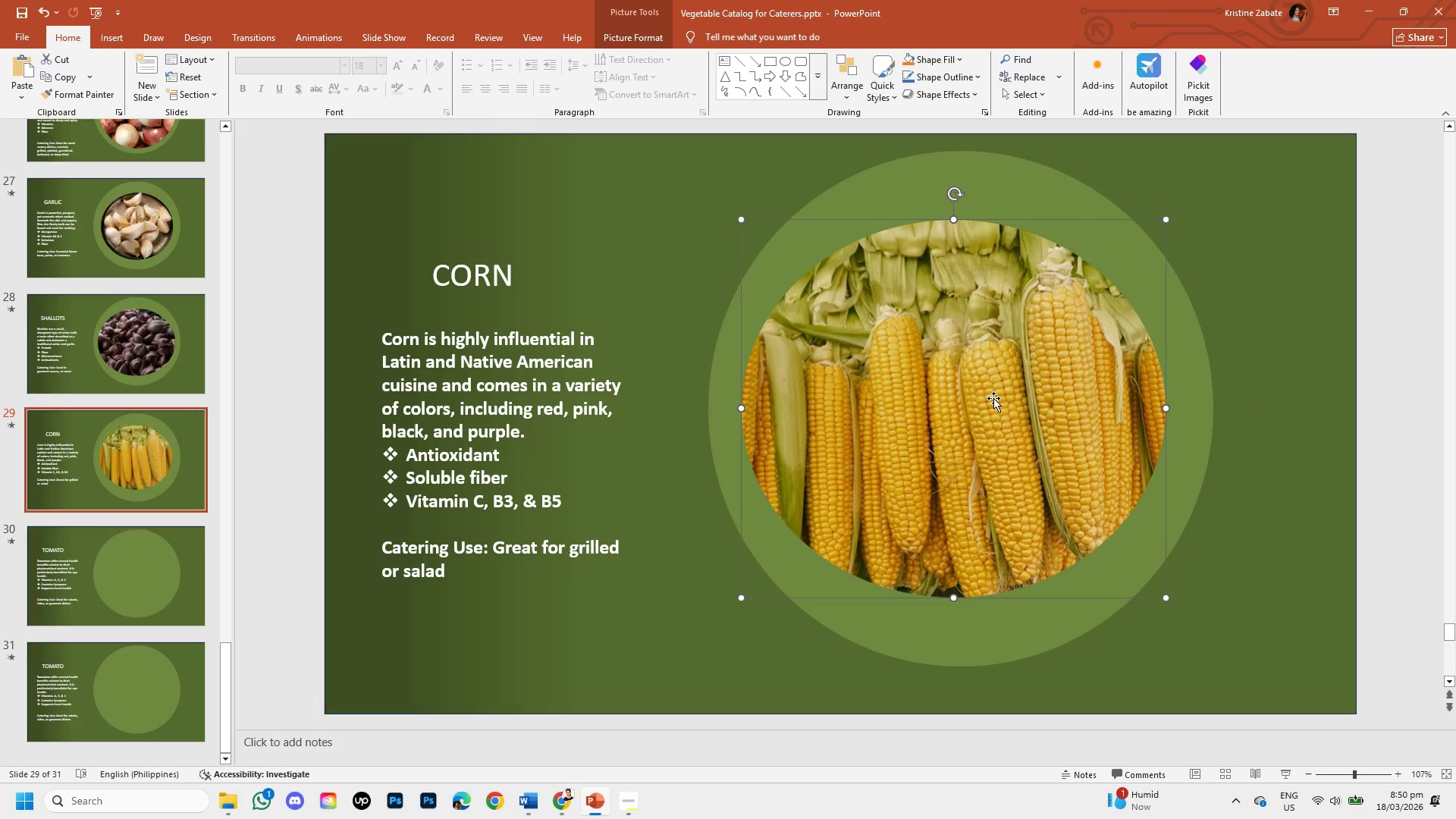 
hold_key(key=ShiftLeft, duration=1.52)
 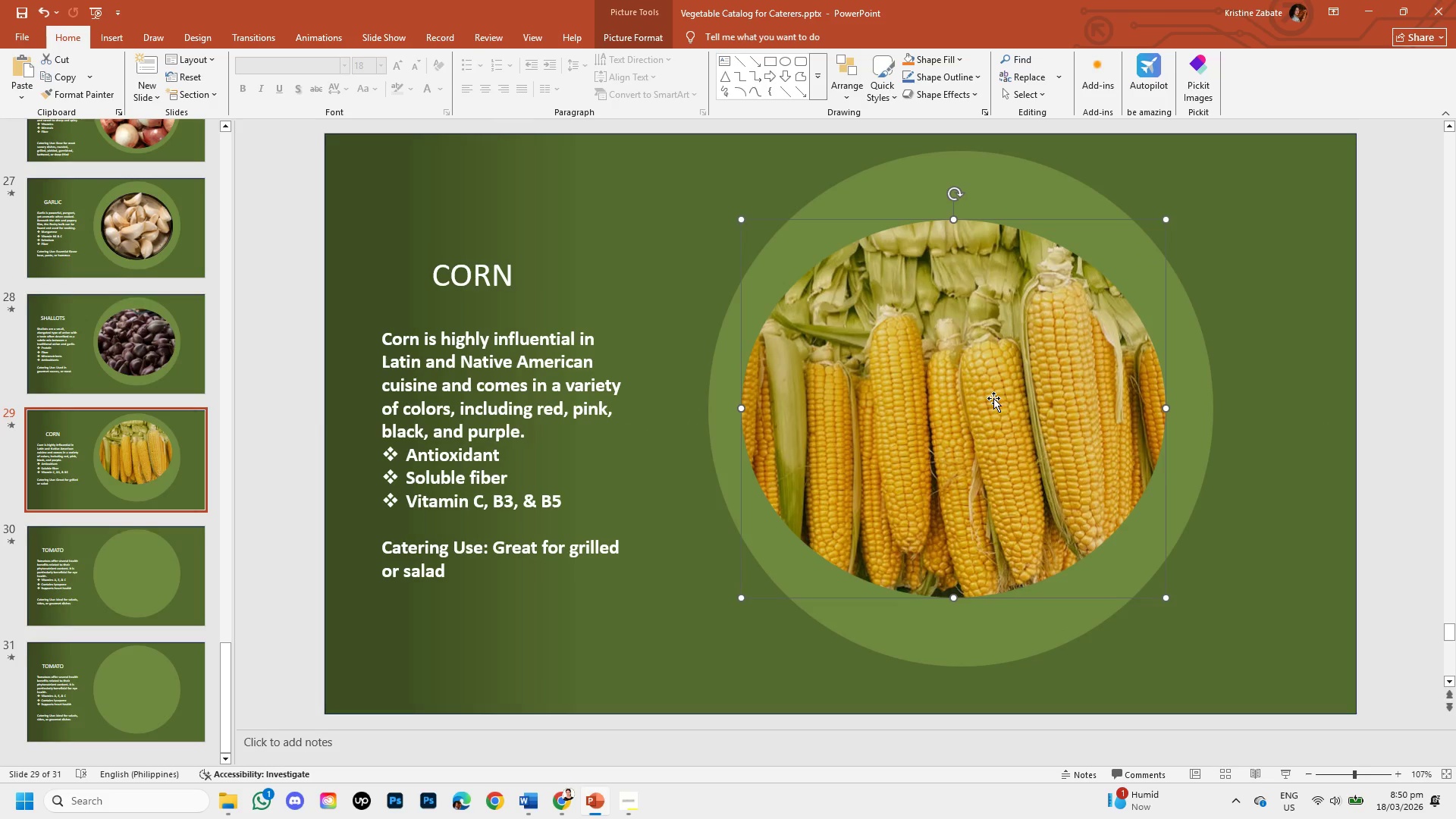 
hold_key(key=ShiftLeft, duration=0.8)
 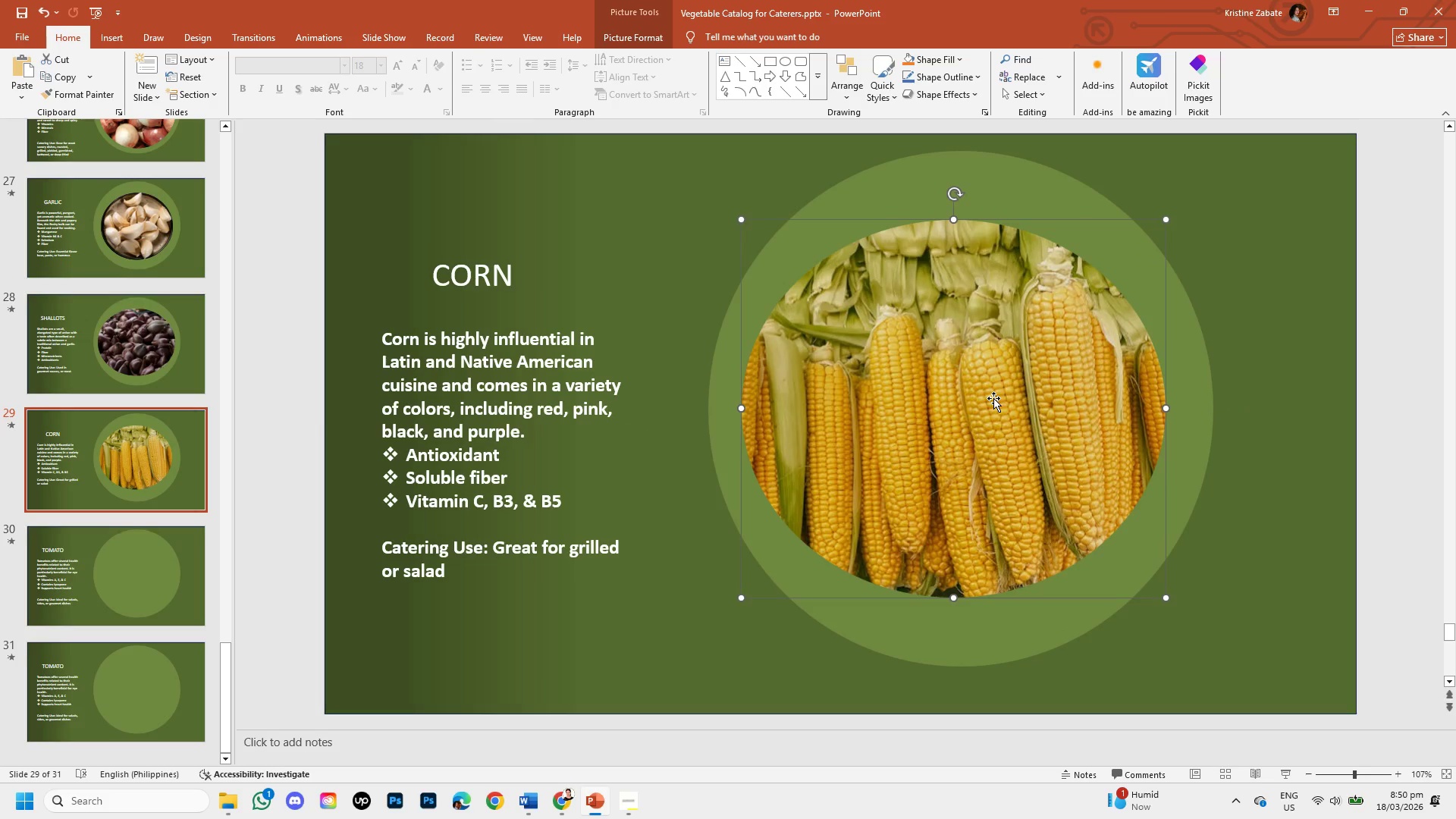 
double_click([993, 398])
 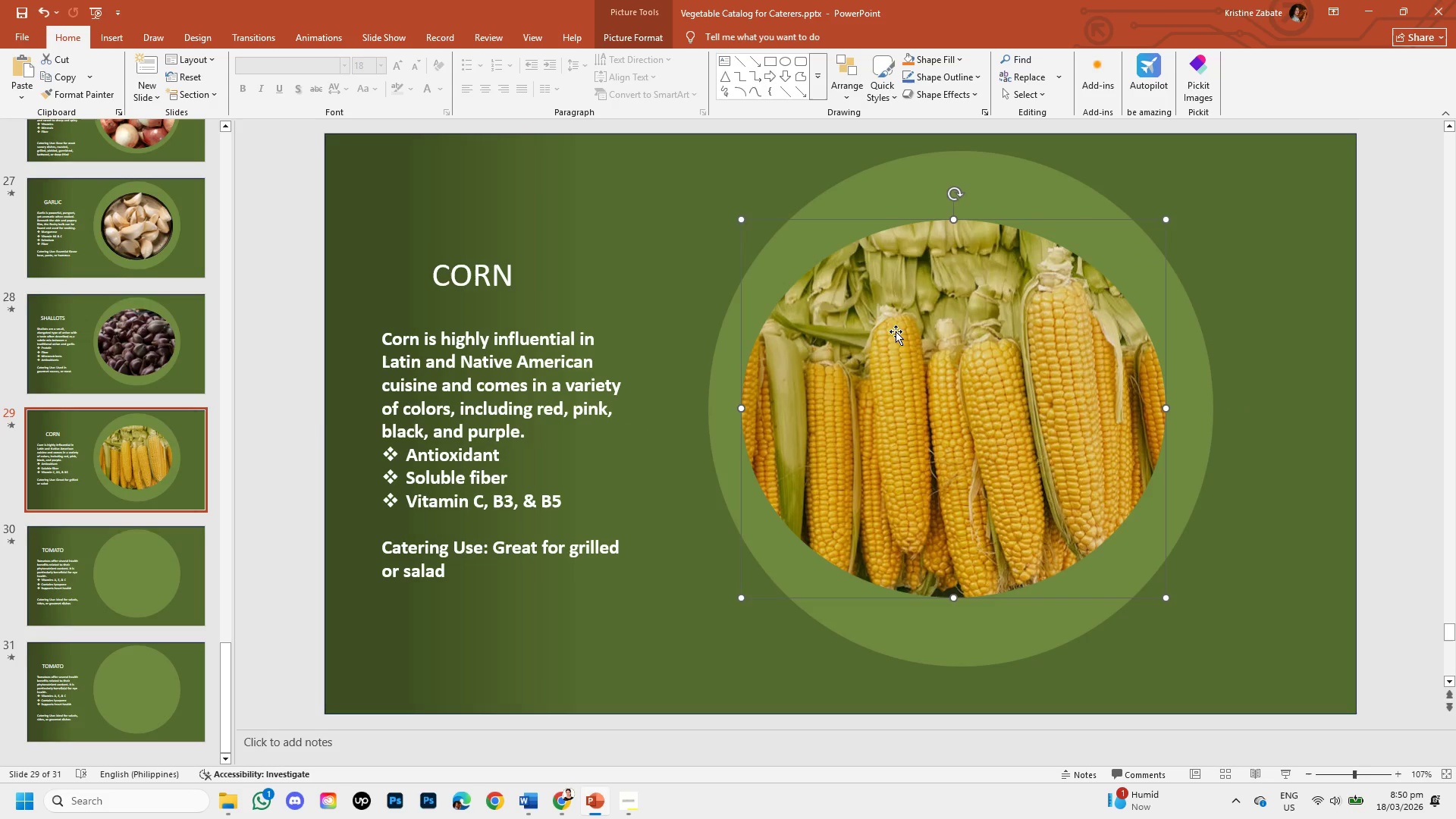 
double_click([896, 331])
 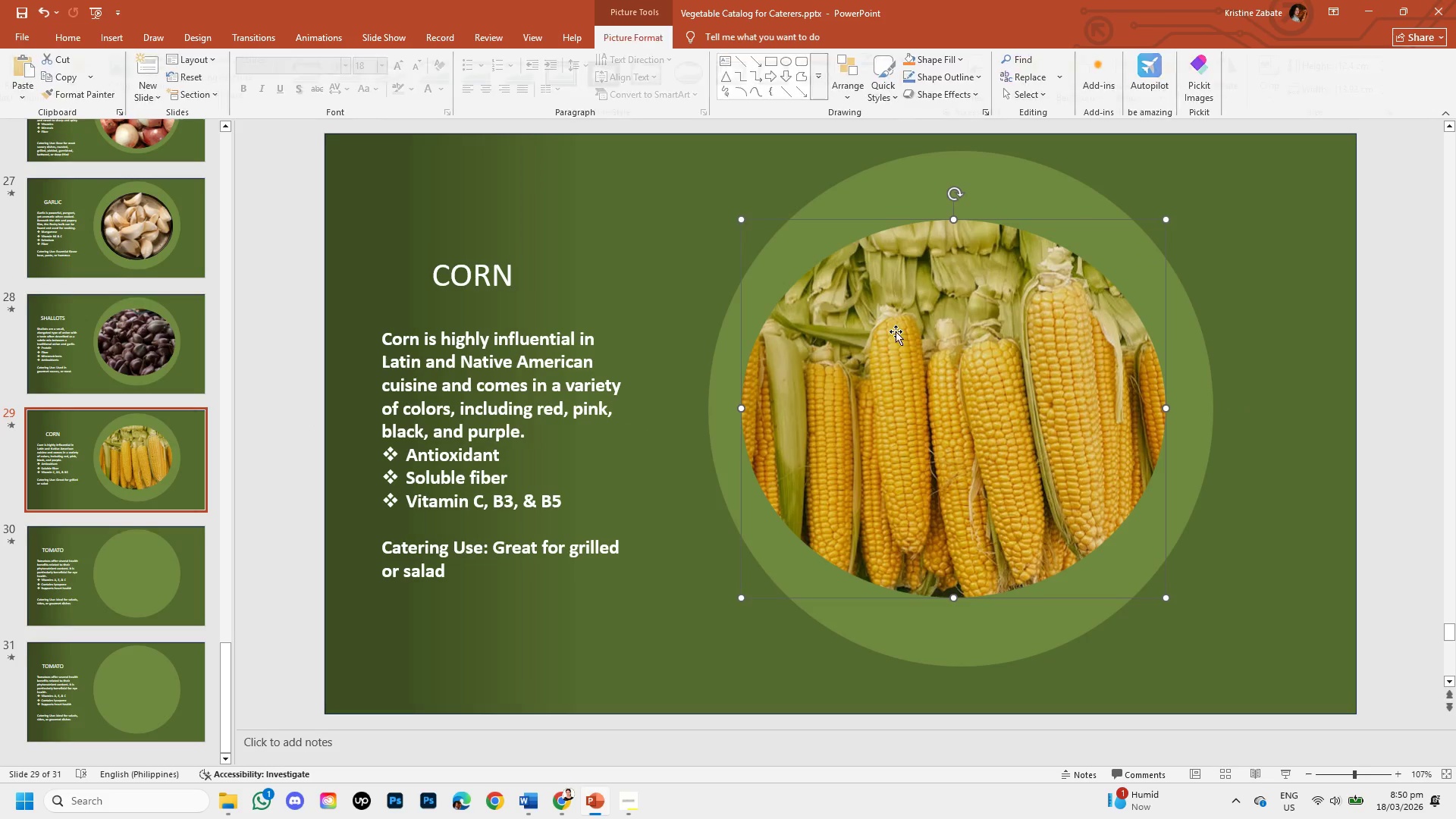 
triple_click([896, 331])
 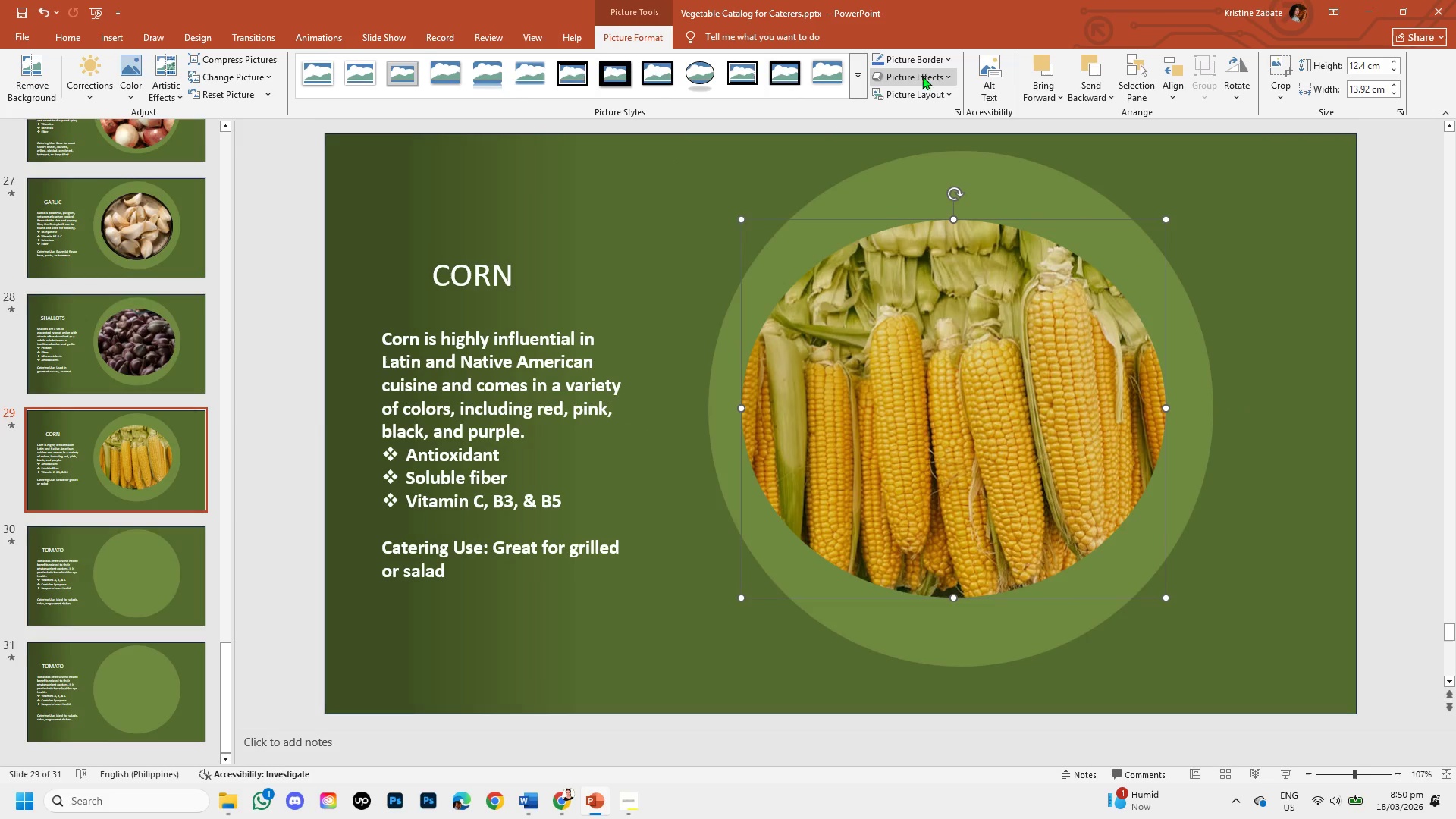 
left_click([956, 76])
 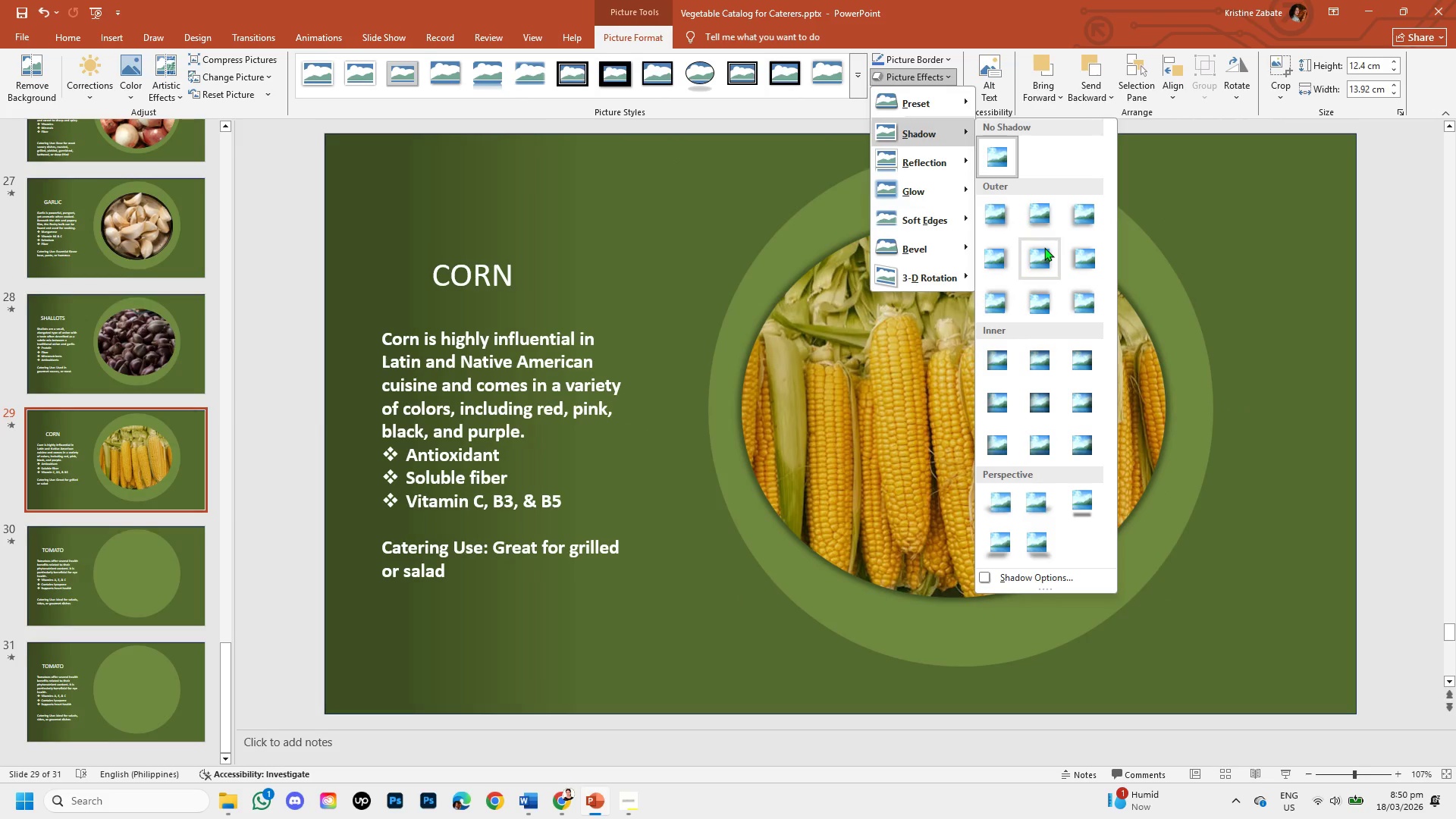 
left_click([1044, 247])
 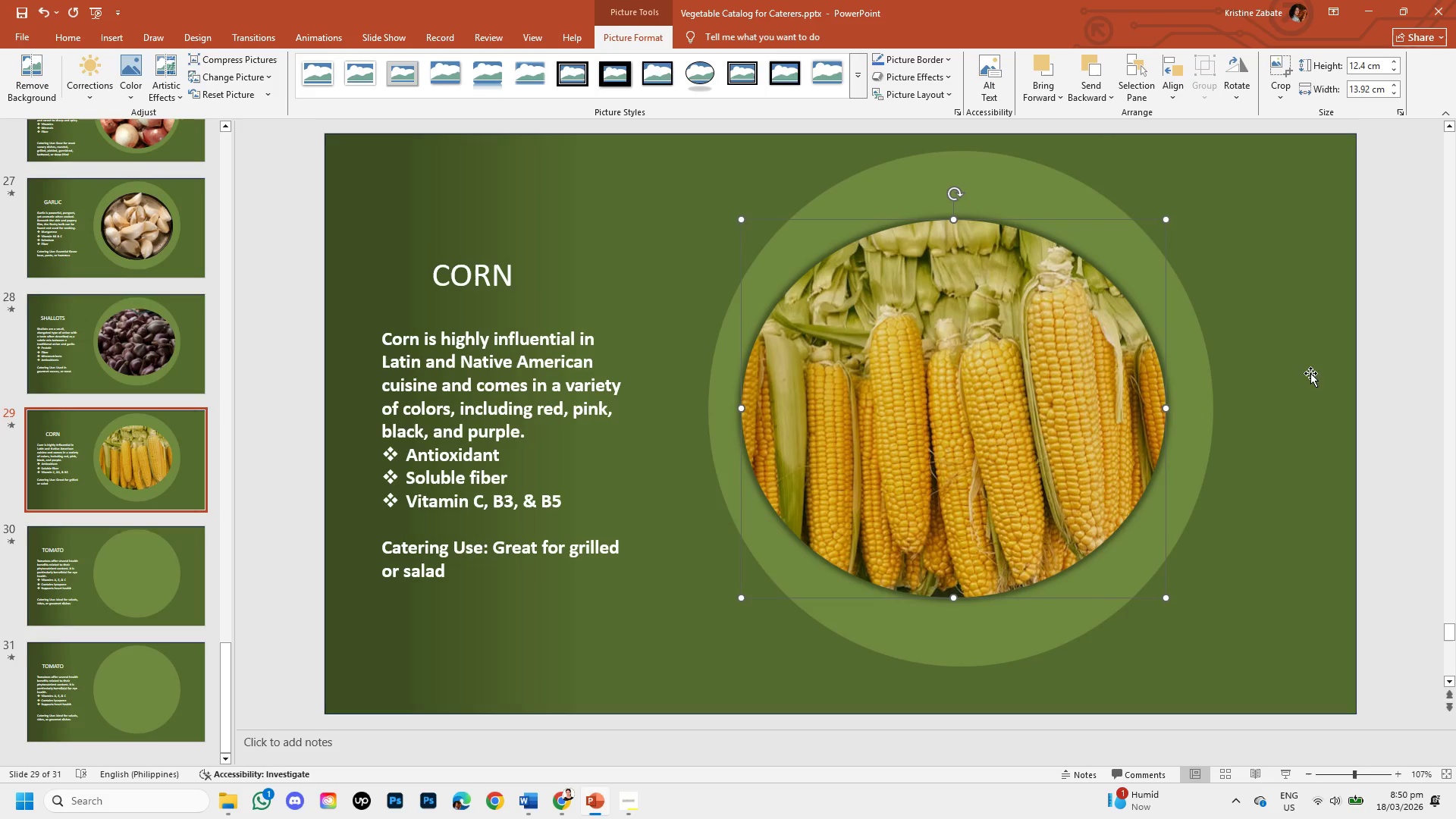 
wait(5.67)
 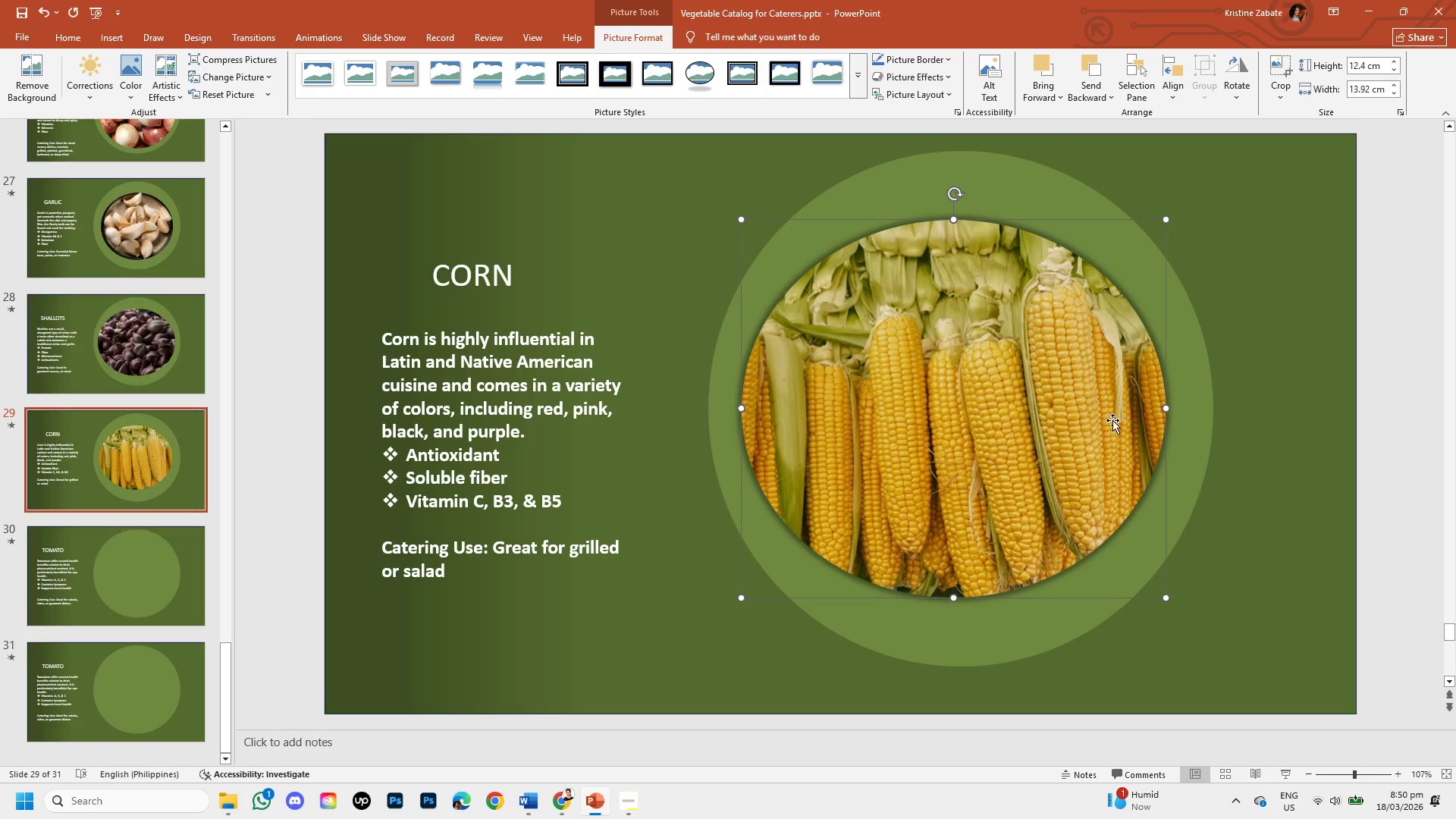 
hold_key(key=ShiftLeft, duration=1.5)
left_click_drag(start_coordinate=[952, 221], to_coordinate=[956, 185])
 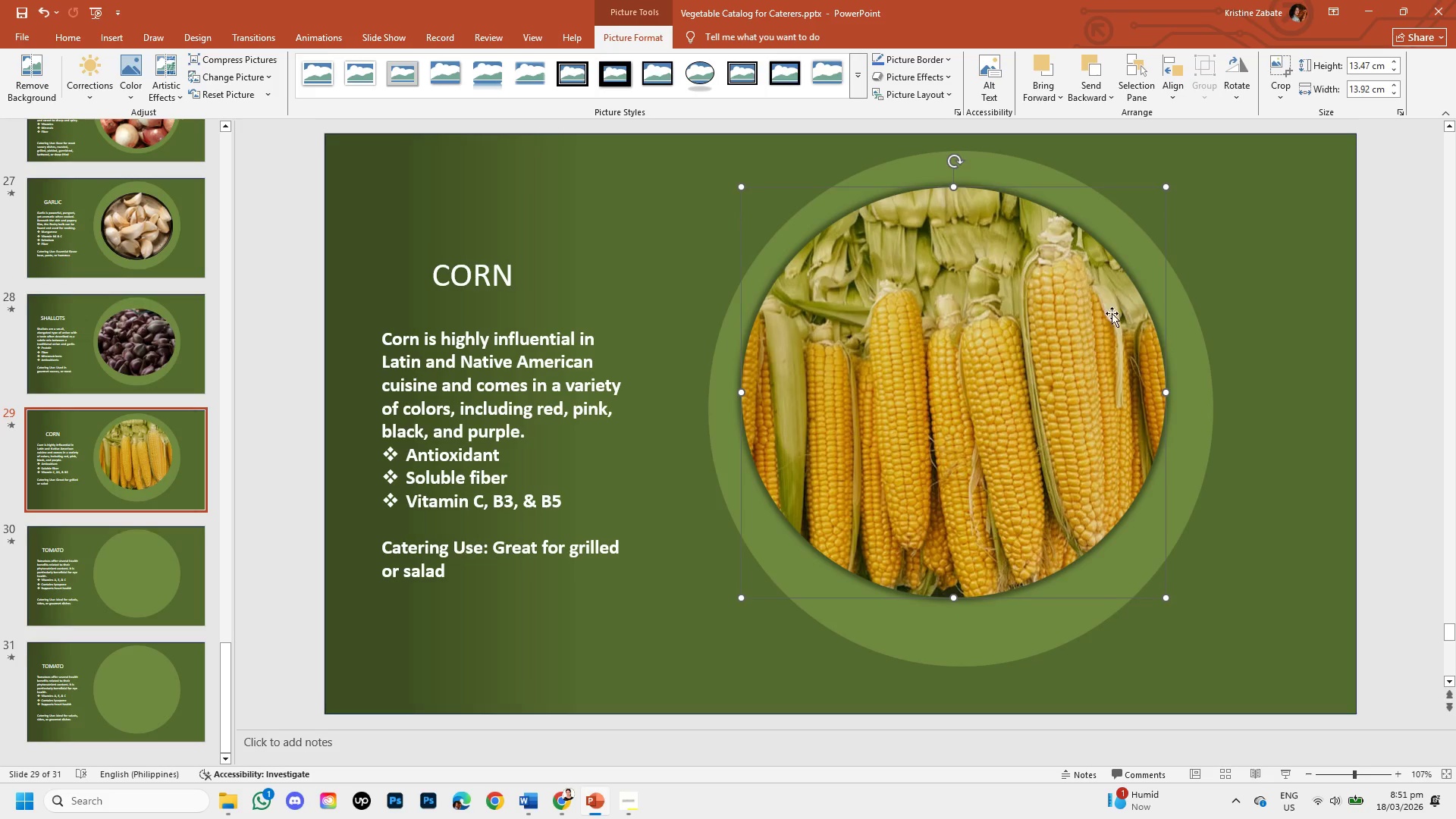 
hold_key(key=ShiftLeft, duration=1.51)
 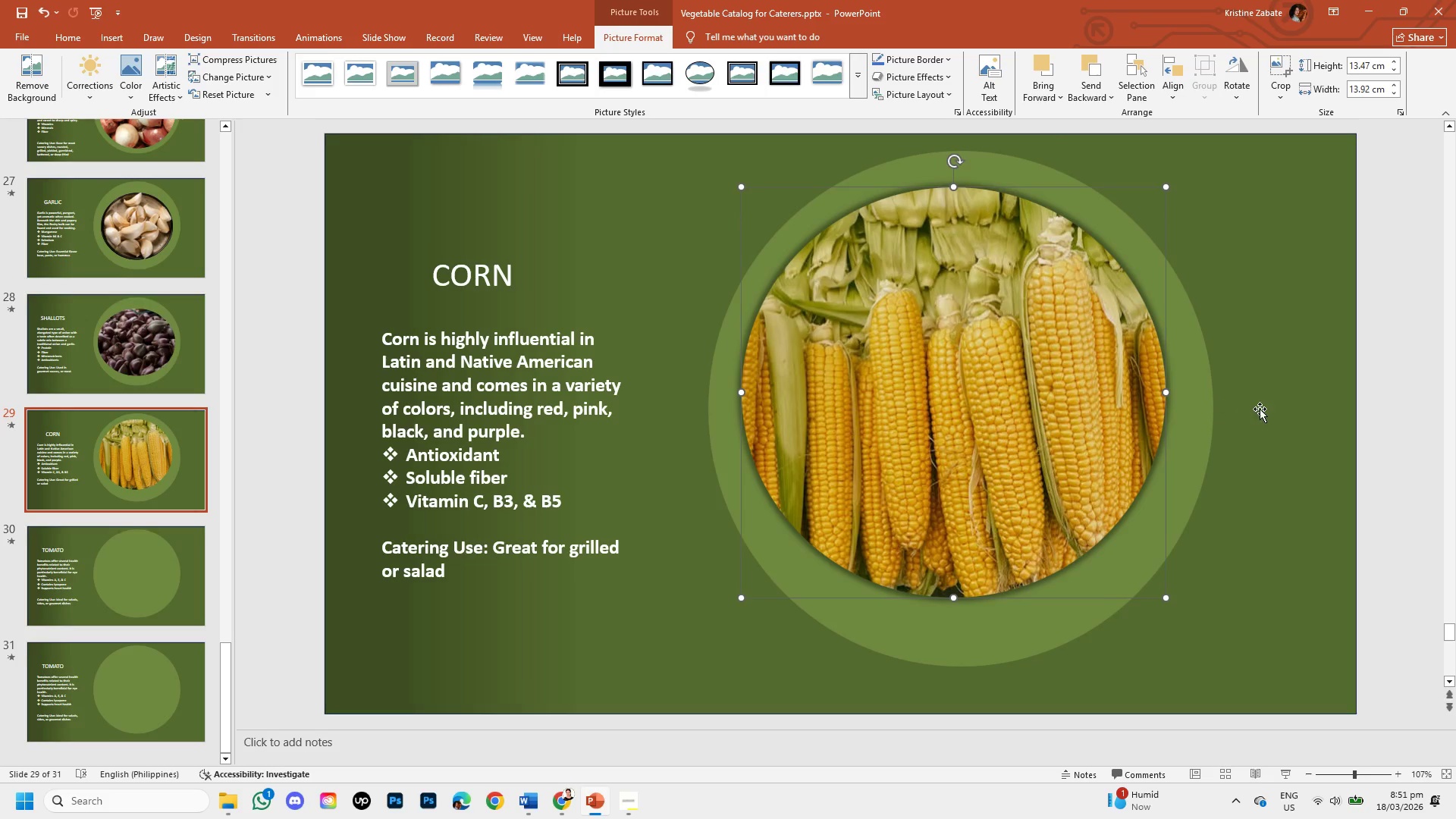 
hold_key(key=ShiftLeft, duration=0.58)
 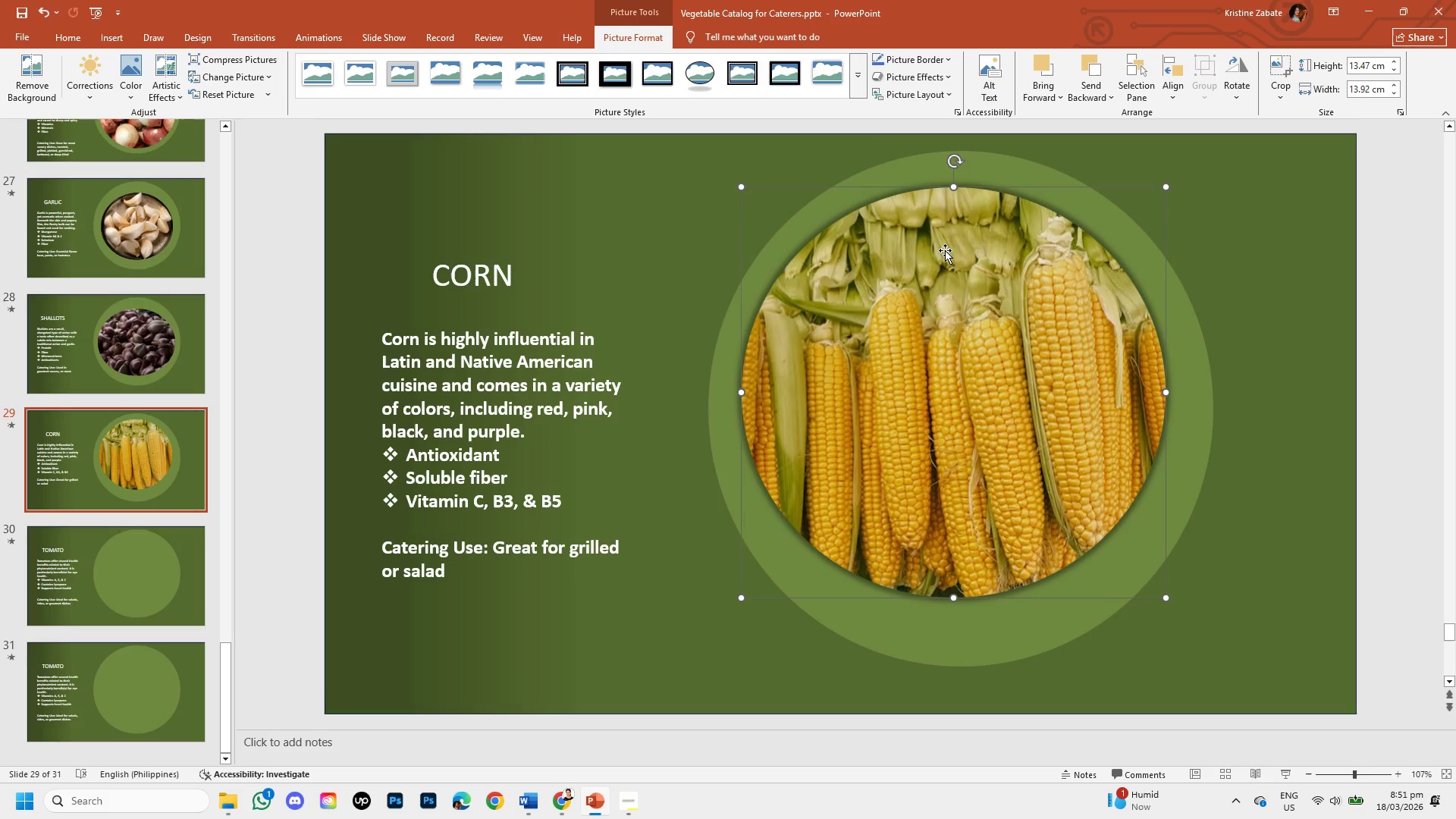 
hold_key(key=ShiftLeft, duration=1.51)
left_click_drag(start_coordinate=[956, 186], to_coordinate=[953, 167])
 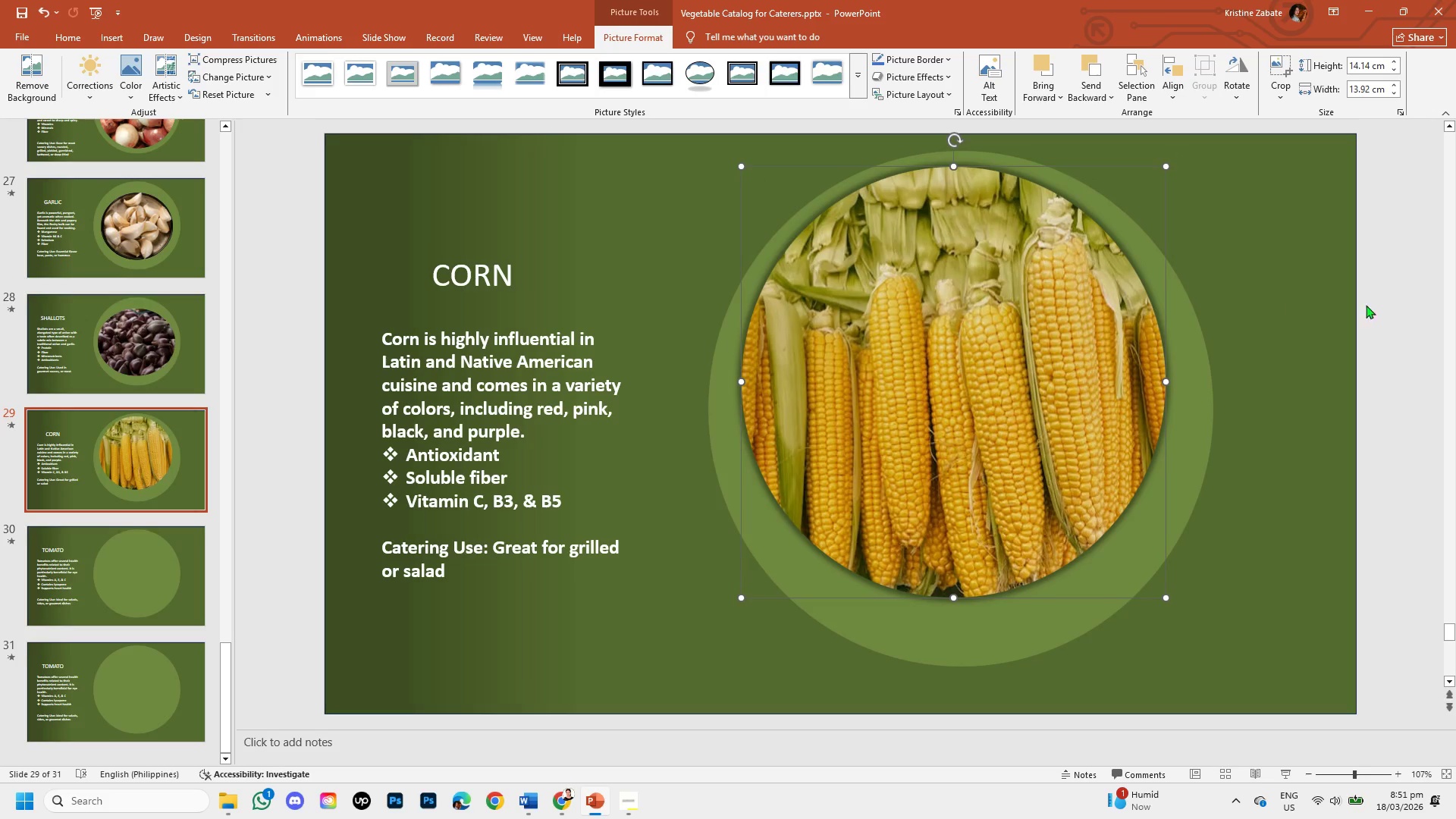 
hold_key(key=ShiftLeft, duration=0.8)
 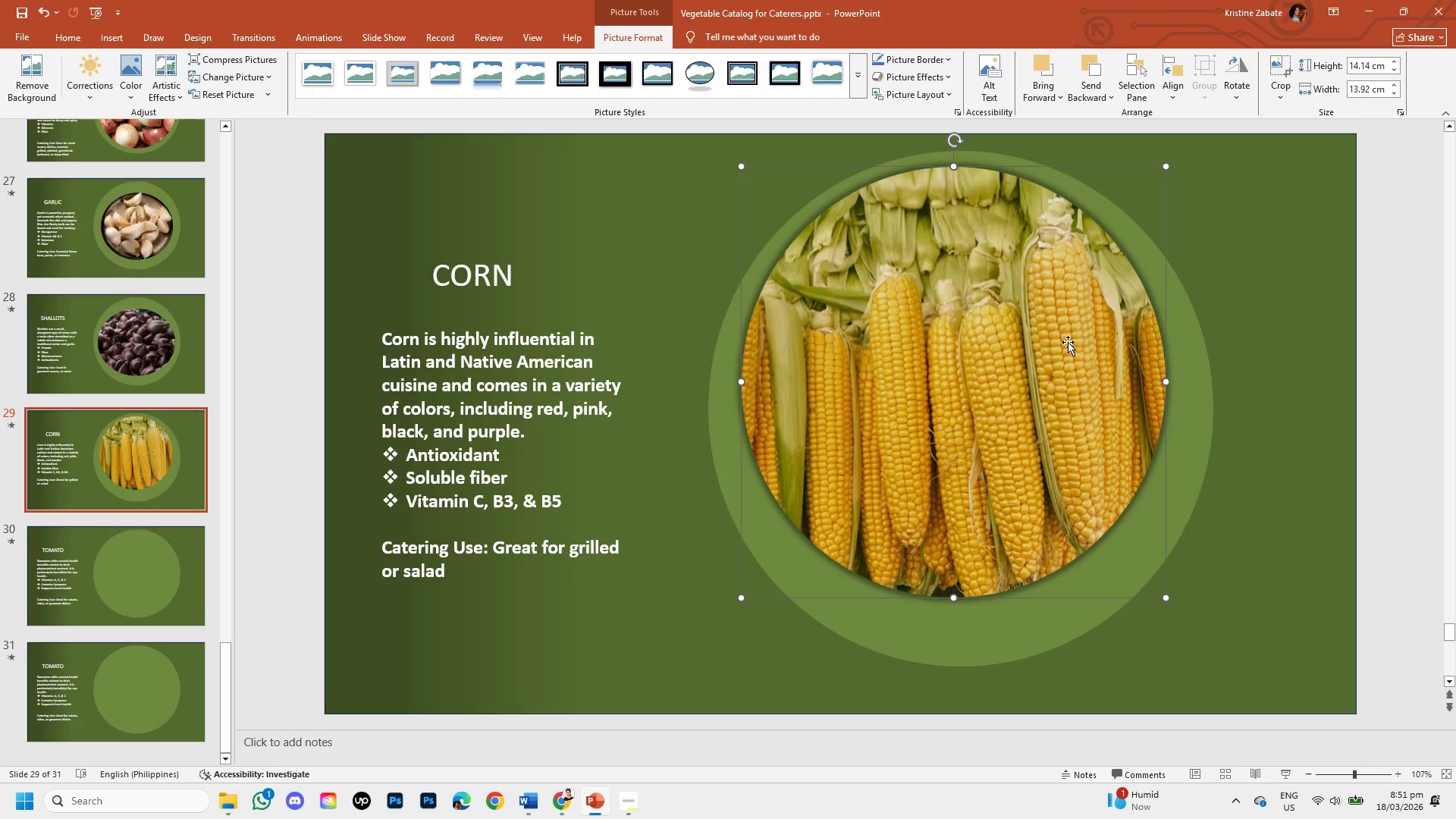 
left_click_drag(start_coordinate=[960, 340], to_coordinate=[962, 375])
 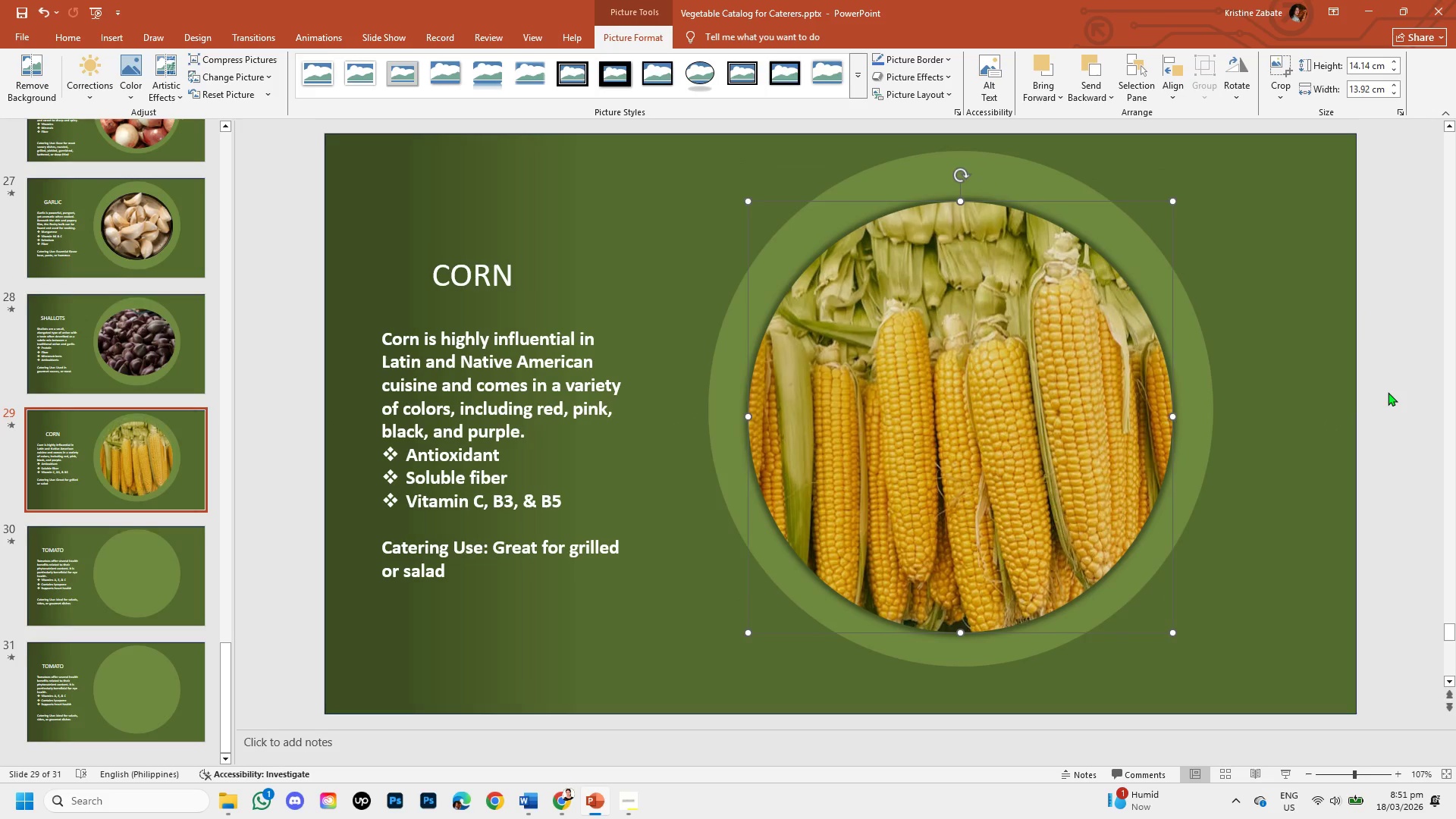 
left_click_drag(start_coordinate=[1389, 393], to_coordinate=[167, 557])
 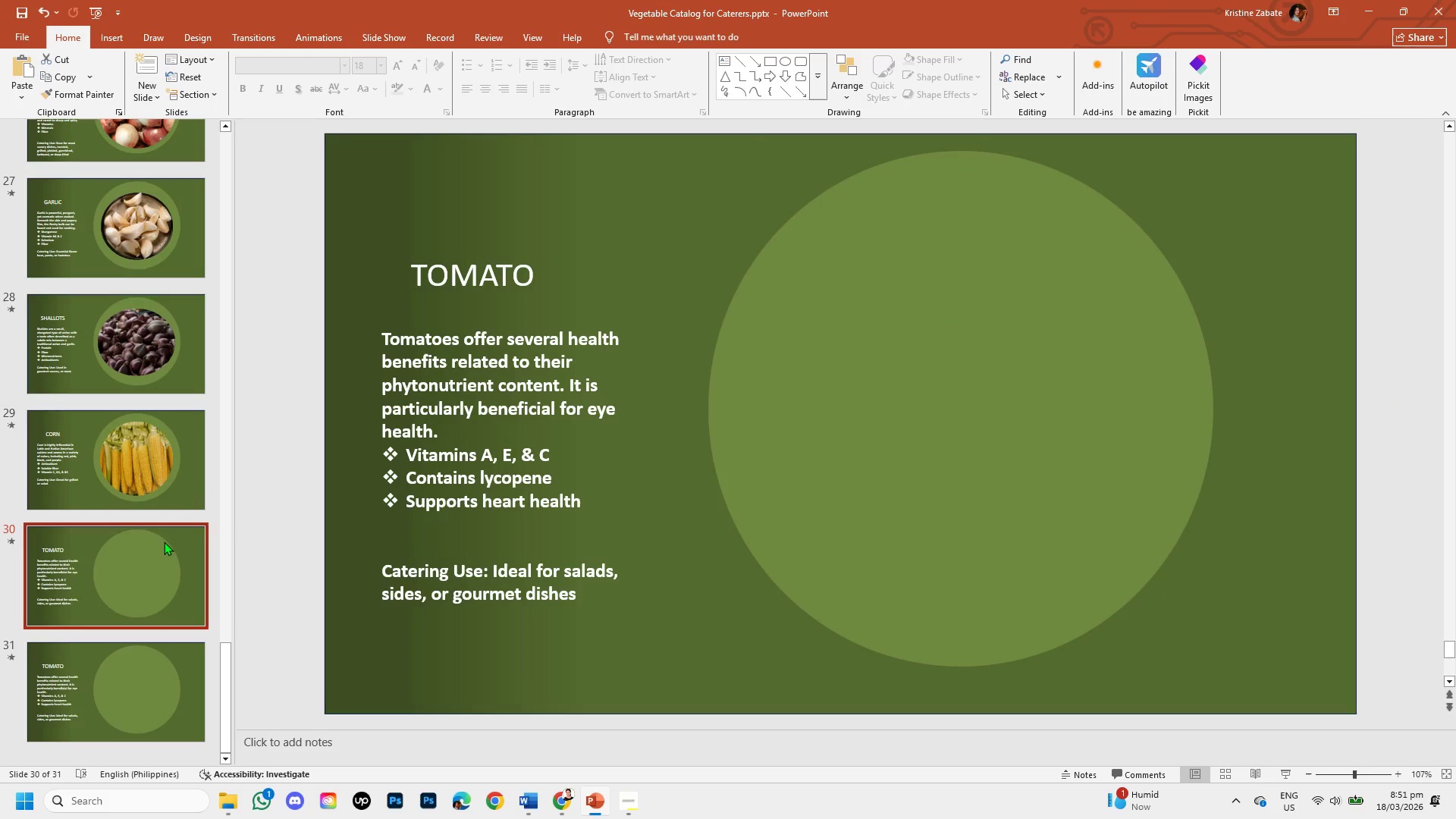 
left_click([167, 557])
 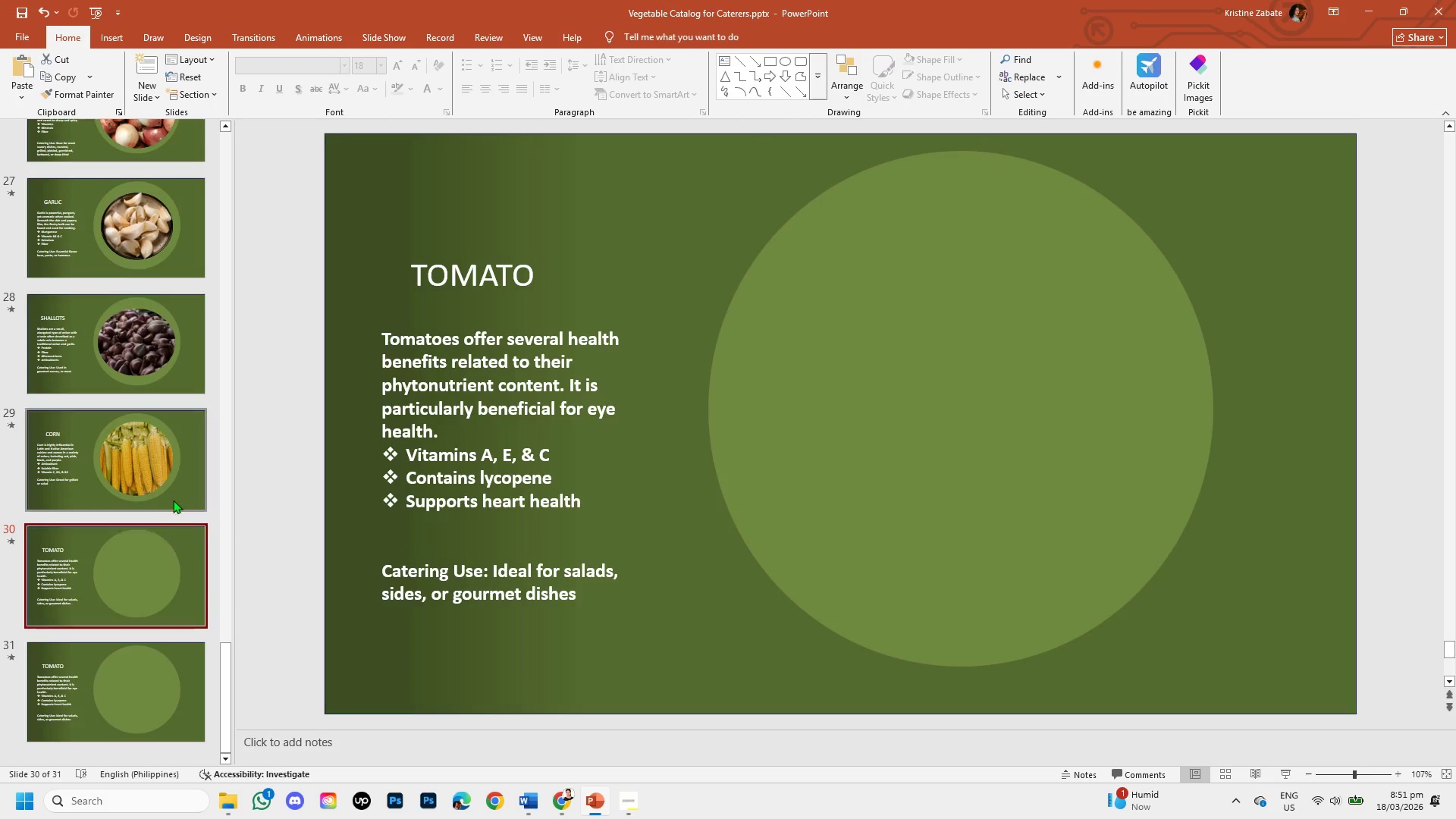 
left_click([171, 474])
 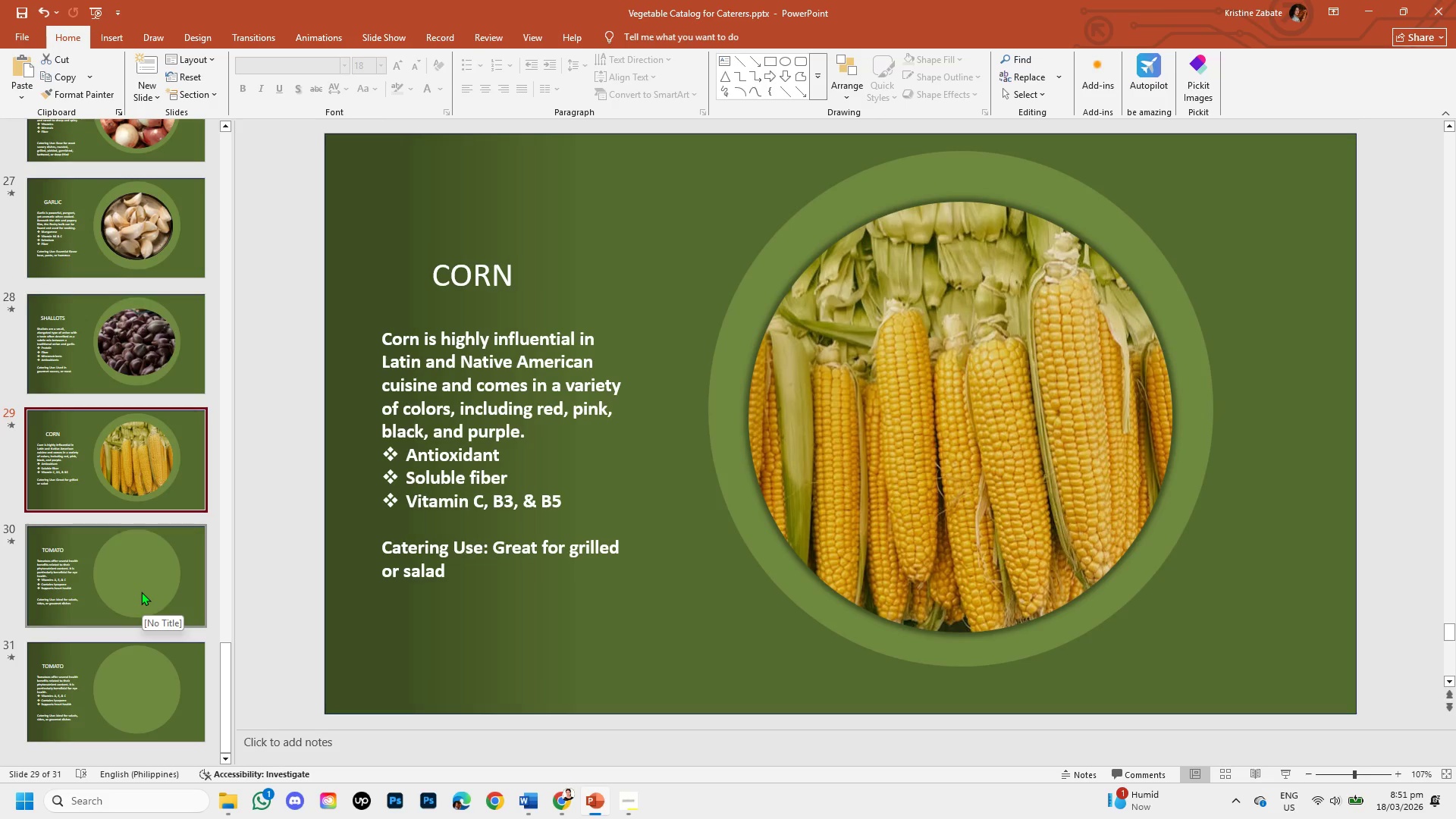 
left_click([139, 592])
 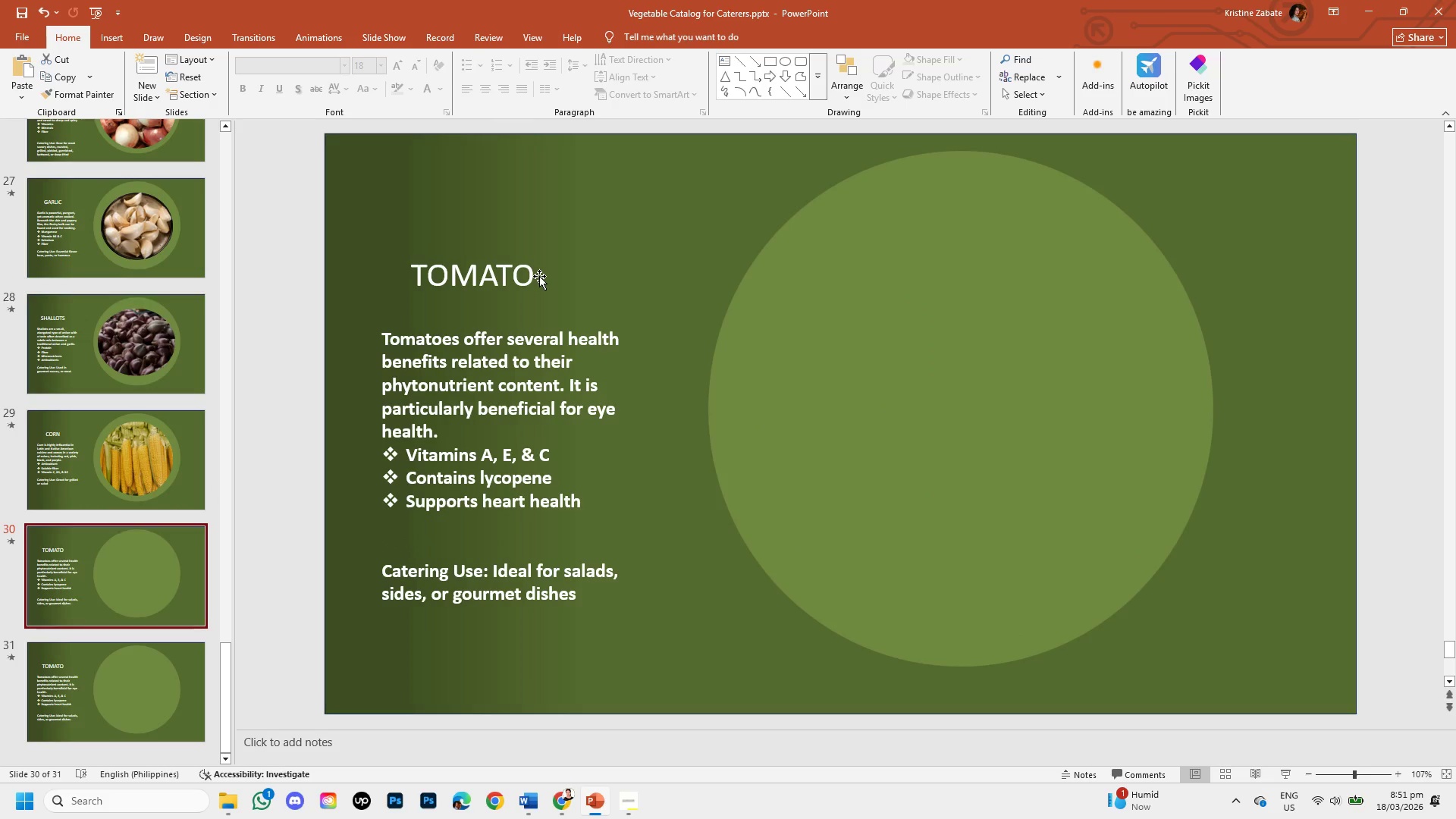 
left_click([532, 275])
 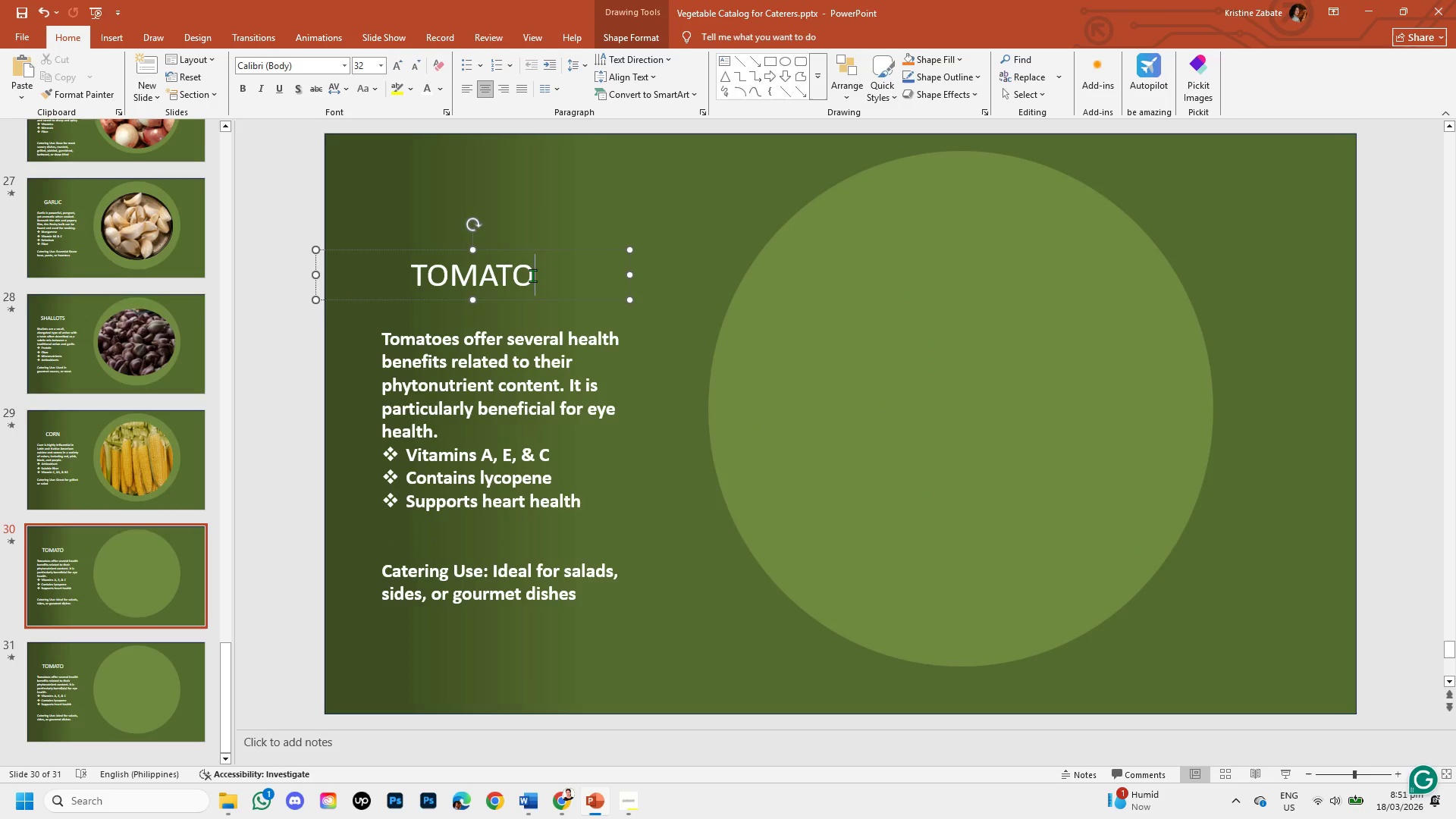 
wait(7.25)
 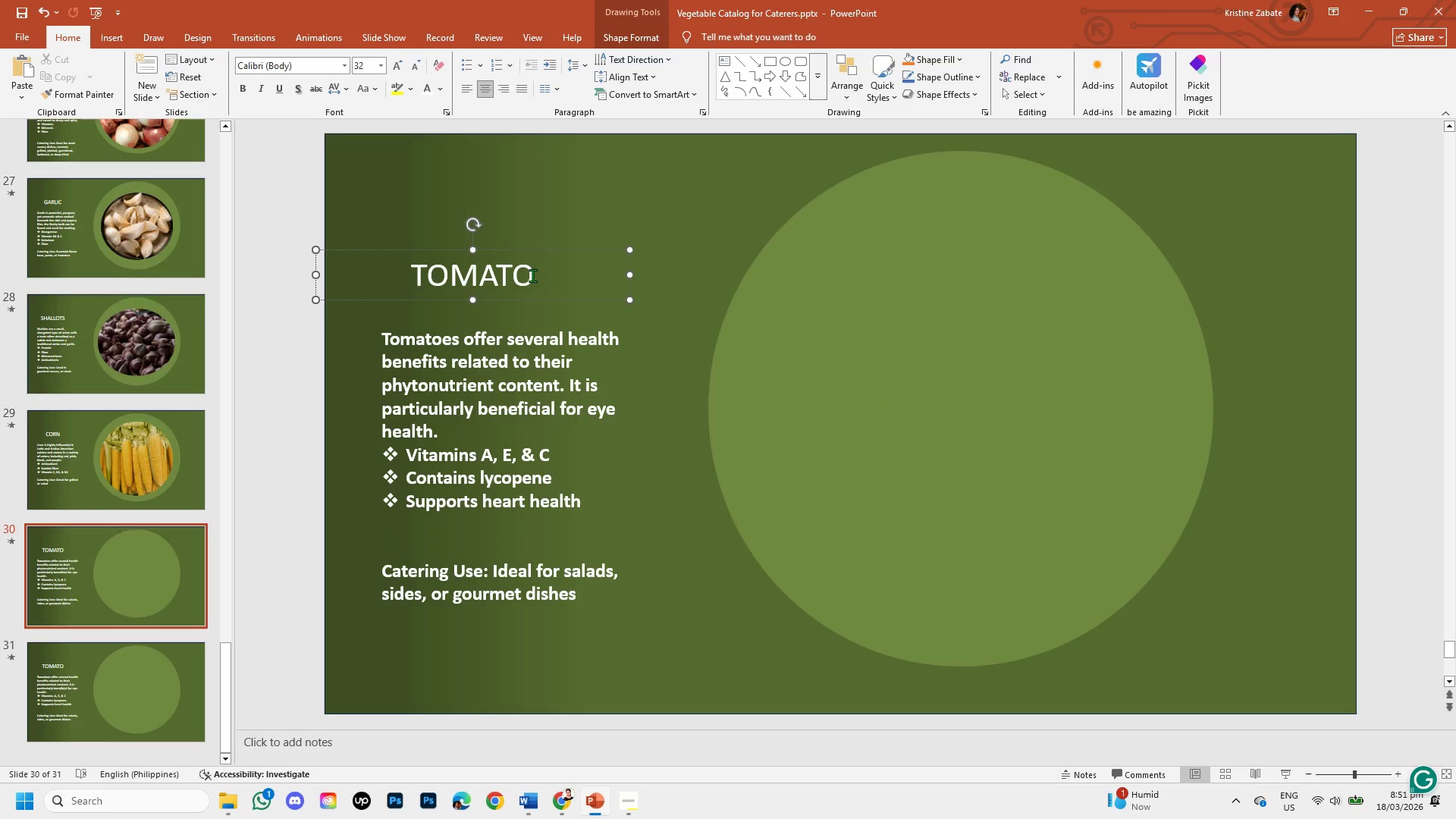 
left_click([564, 796])
 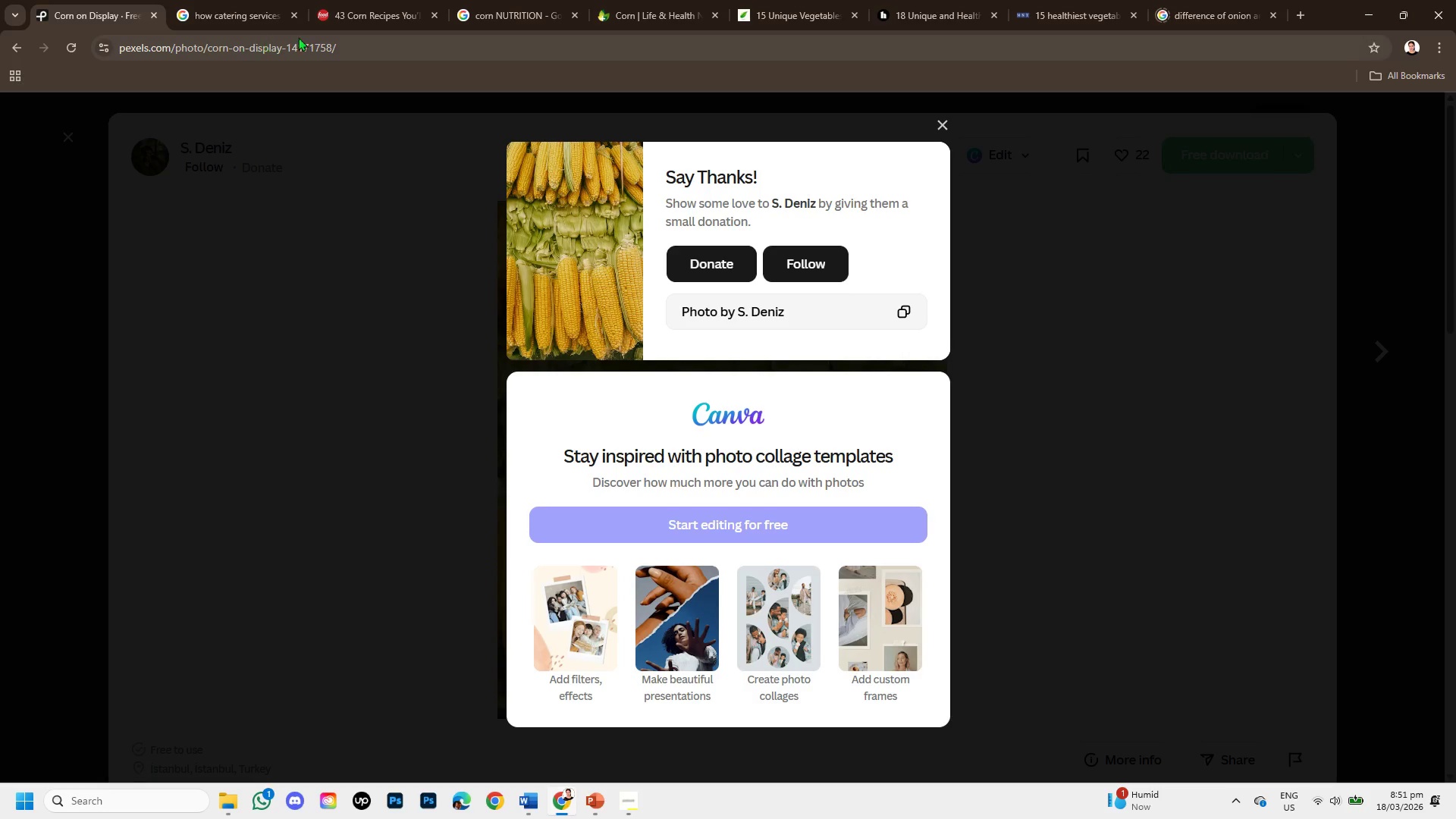 
left_click_drag(start_coordinate=[352, 42], to_coordinate=[115, 36])
 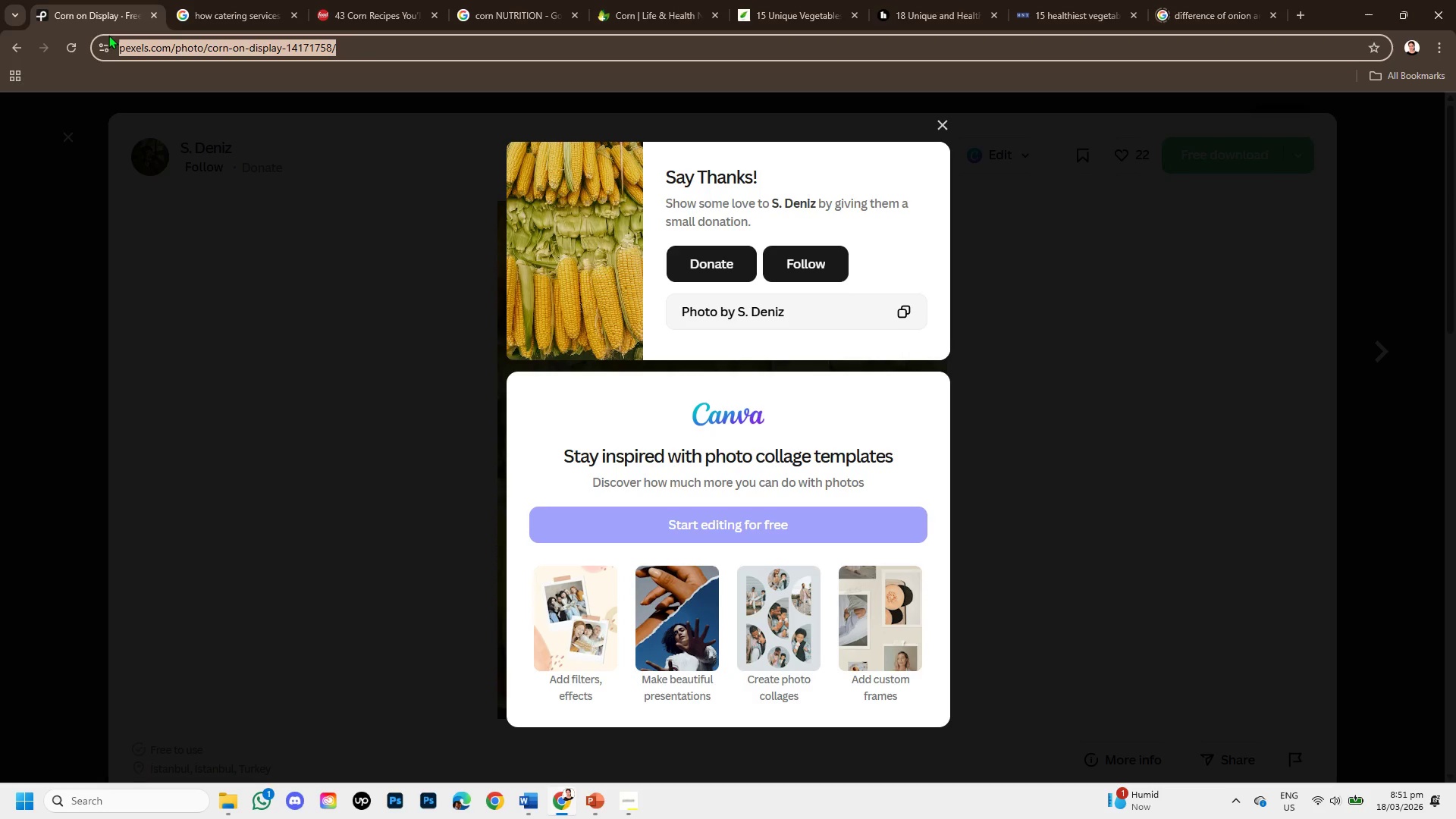 
key(Control+C)
 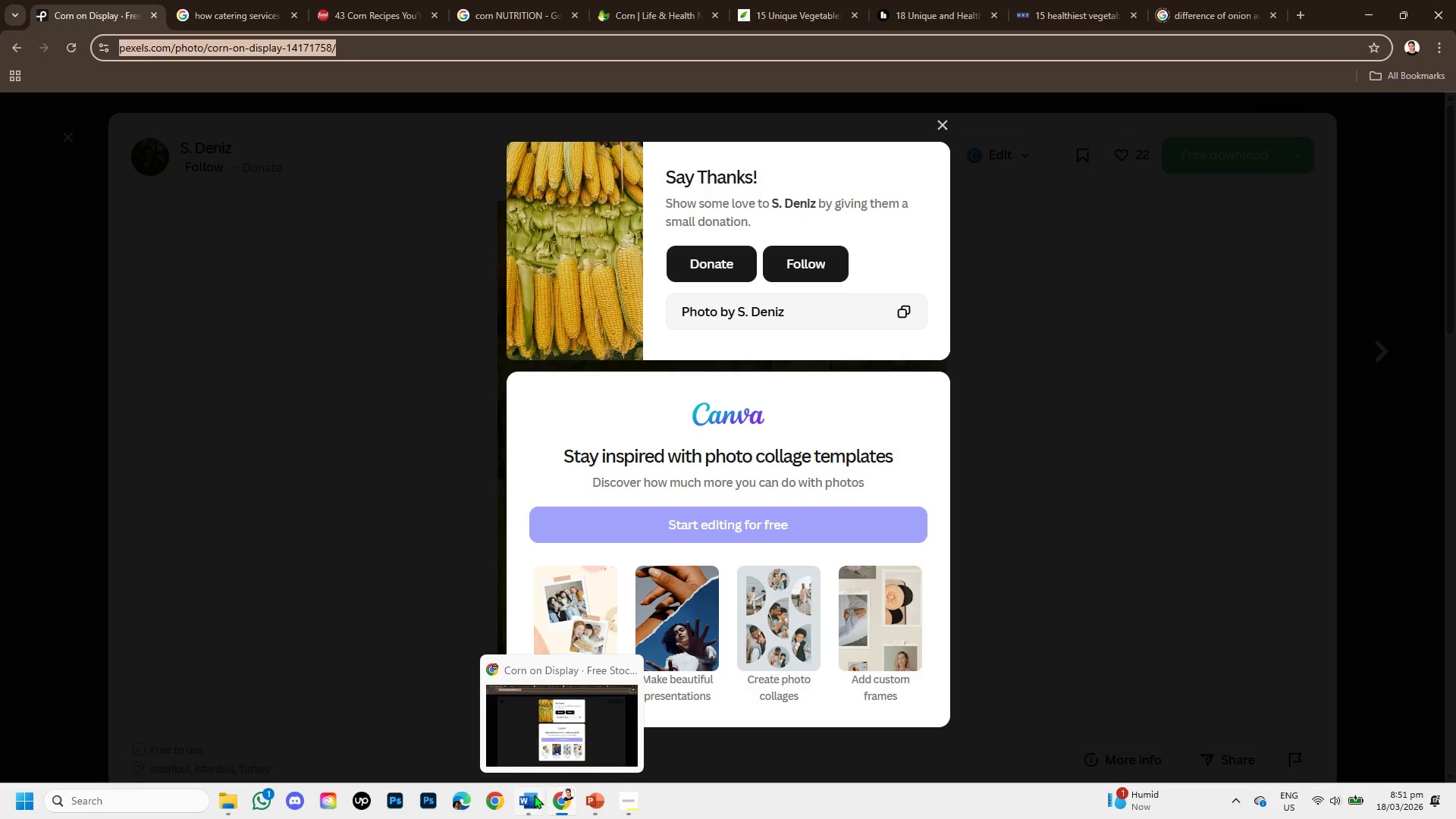 
key(Control+V)
 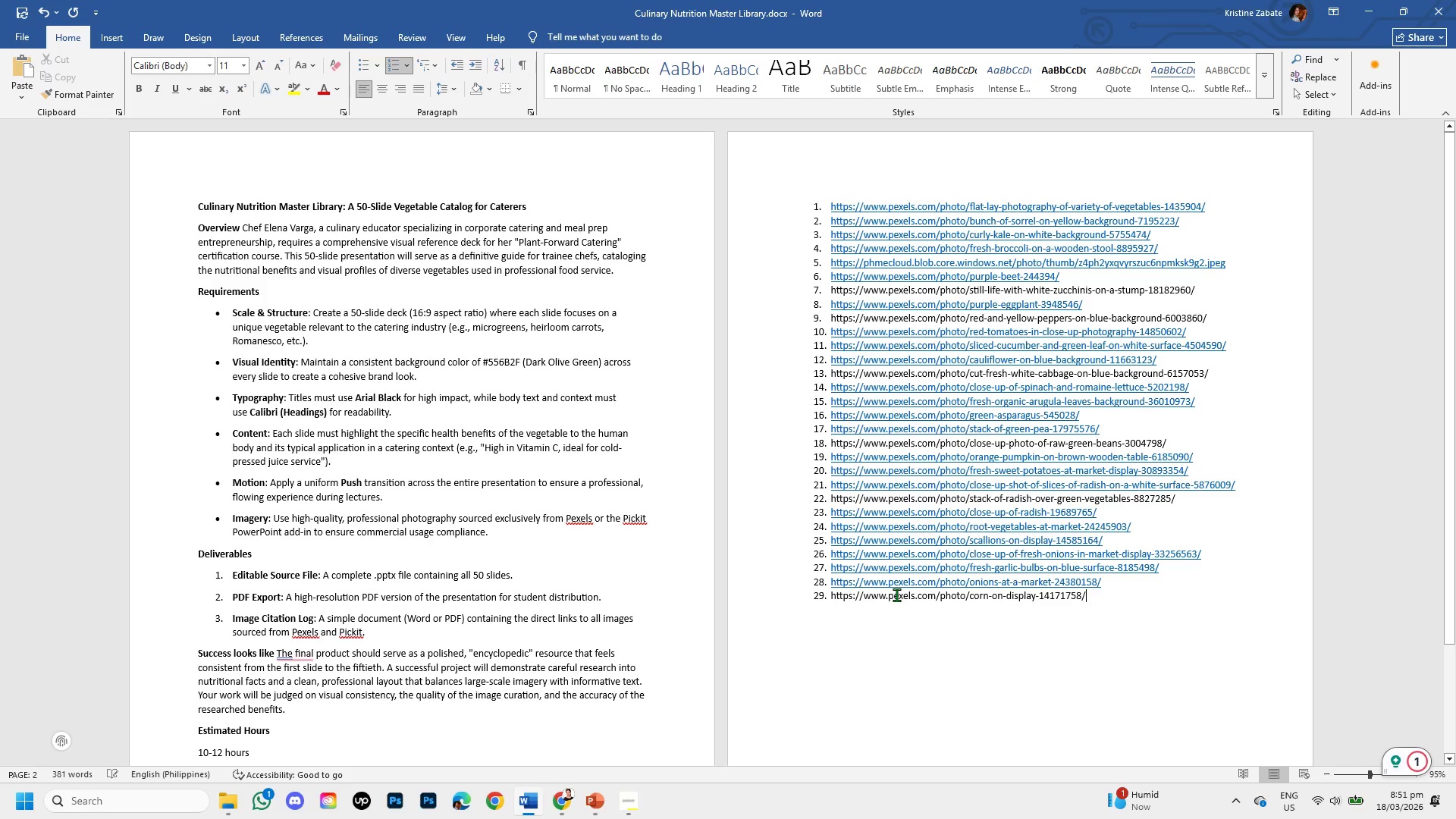 
key(Enter)
 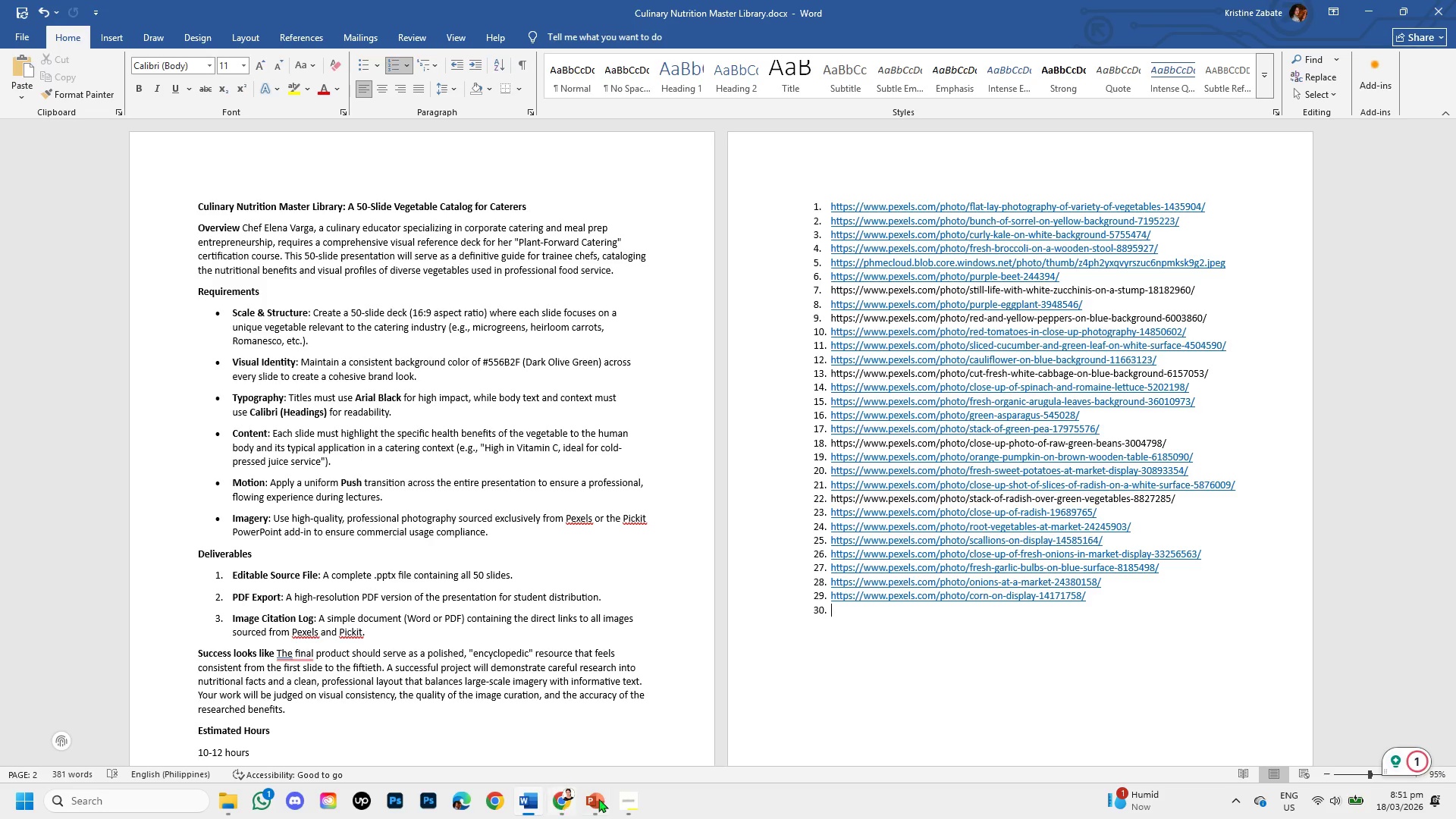 
left_click([600, 799])
 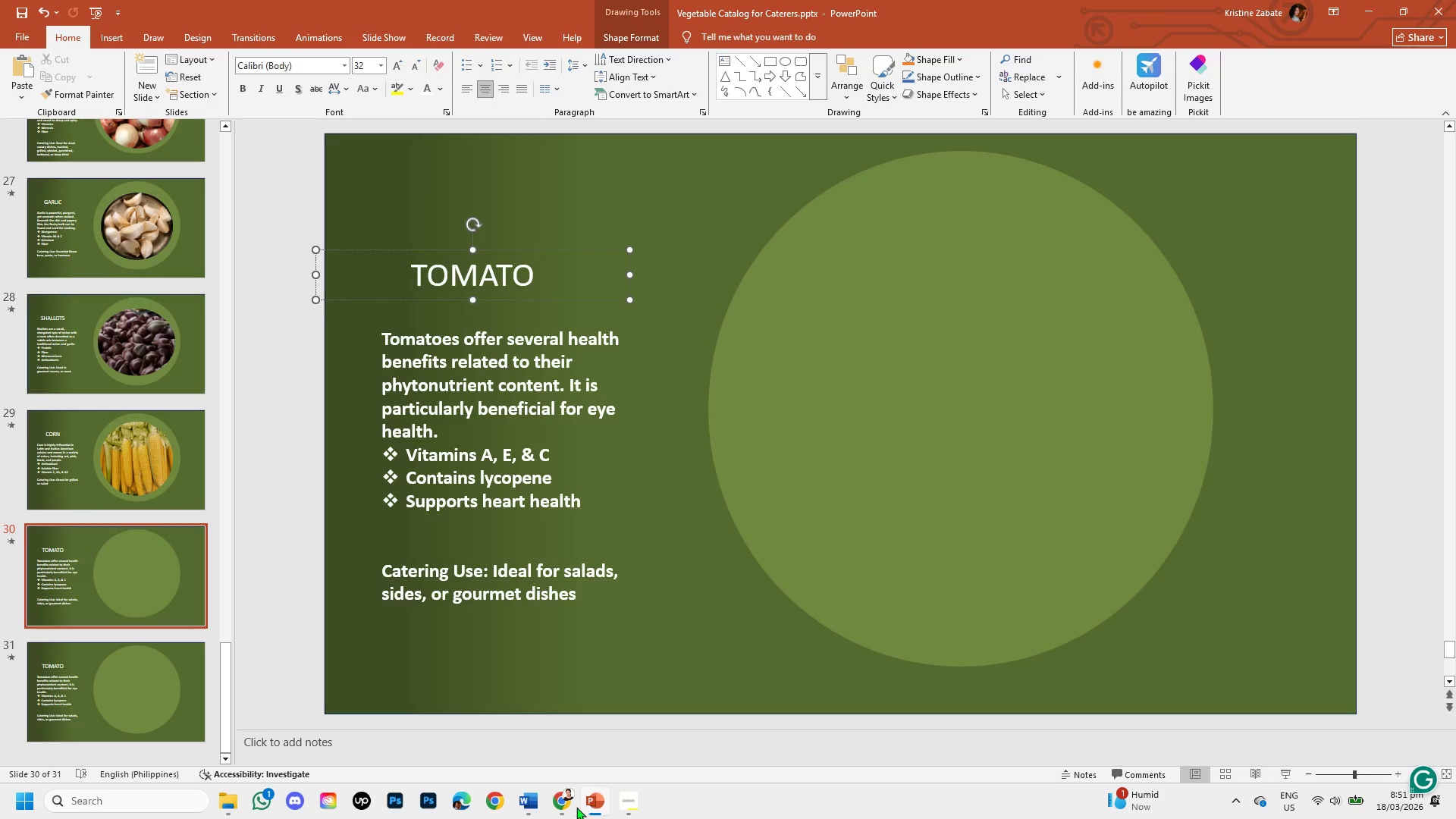 
left_click([568, 802])
 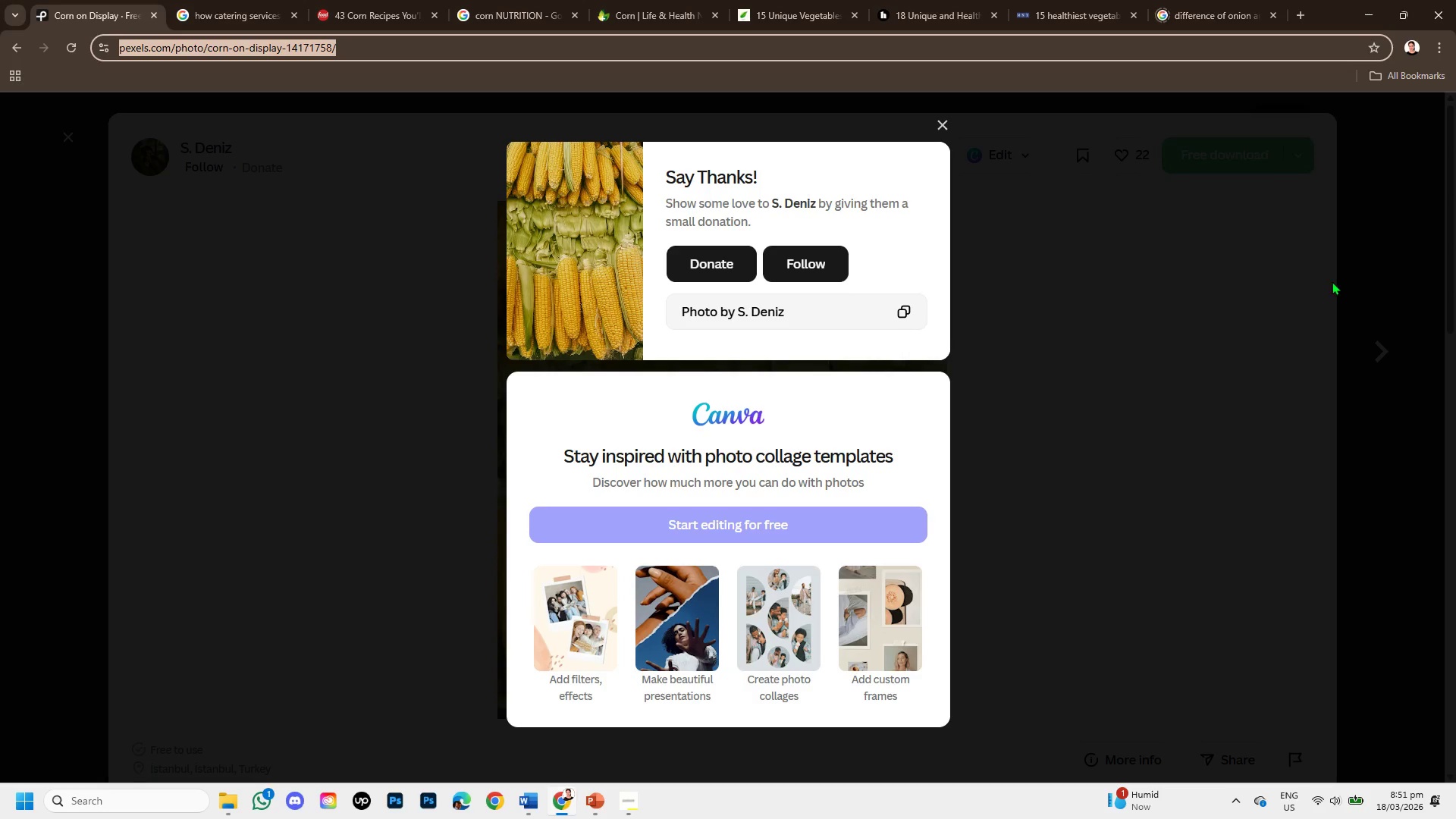 
left_click([1346, 290])
 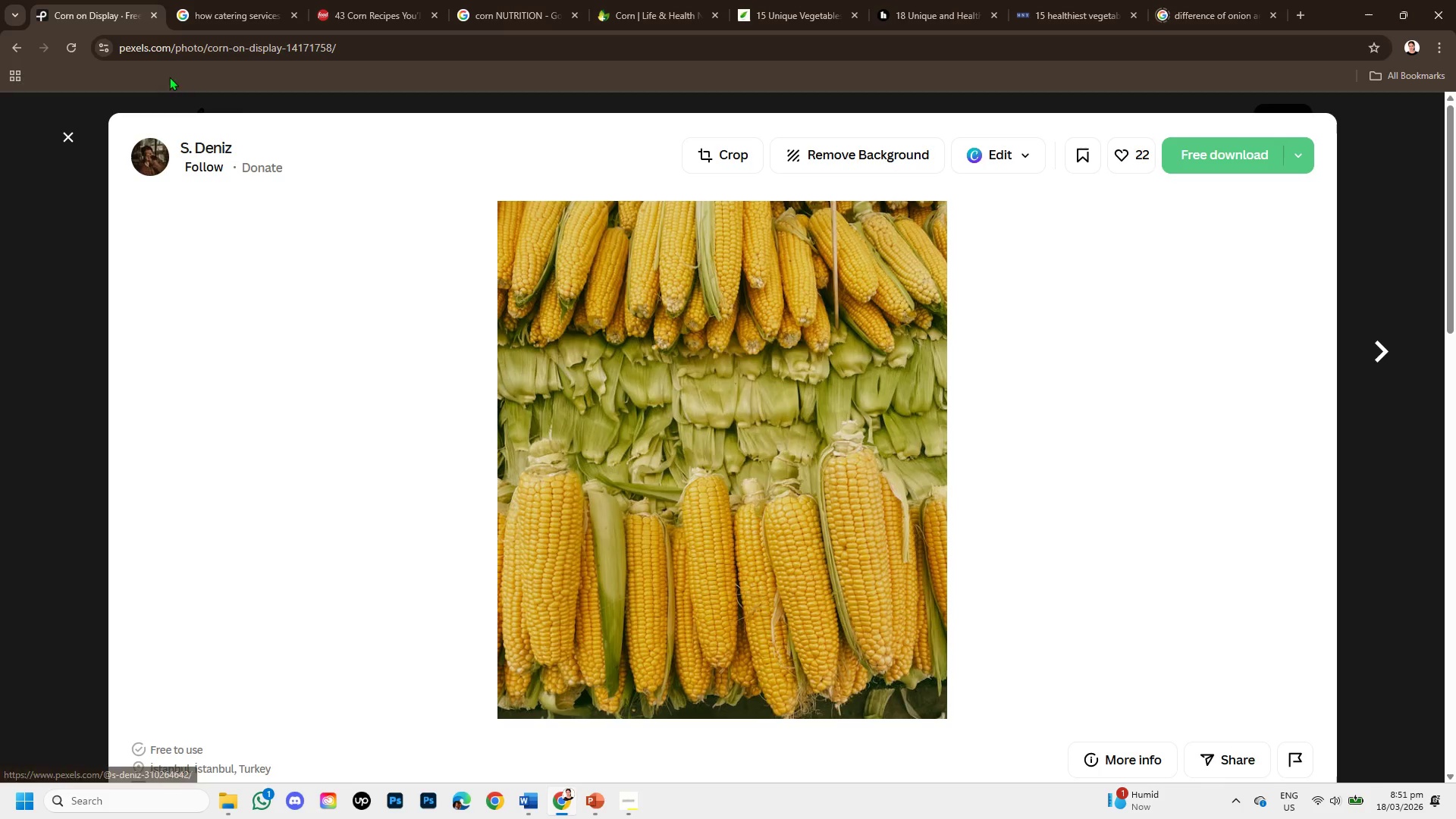 
left_click([218, 0])
 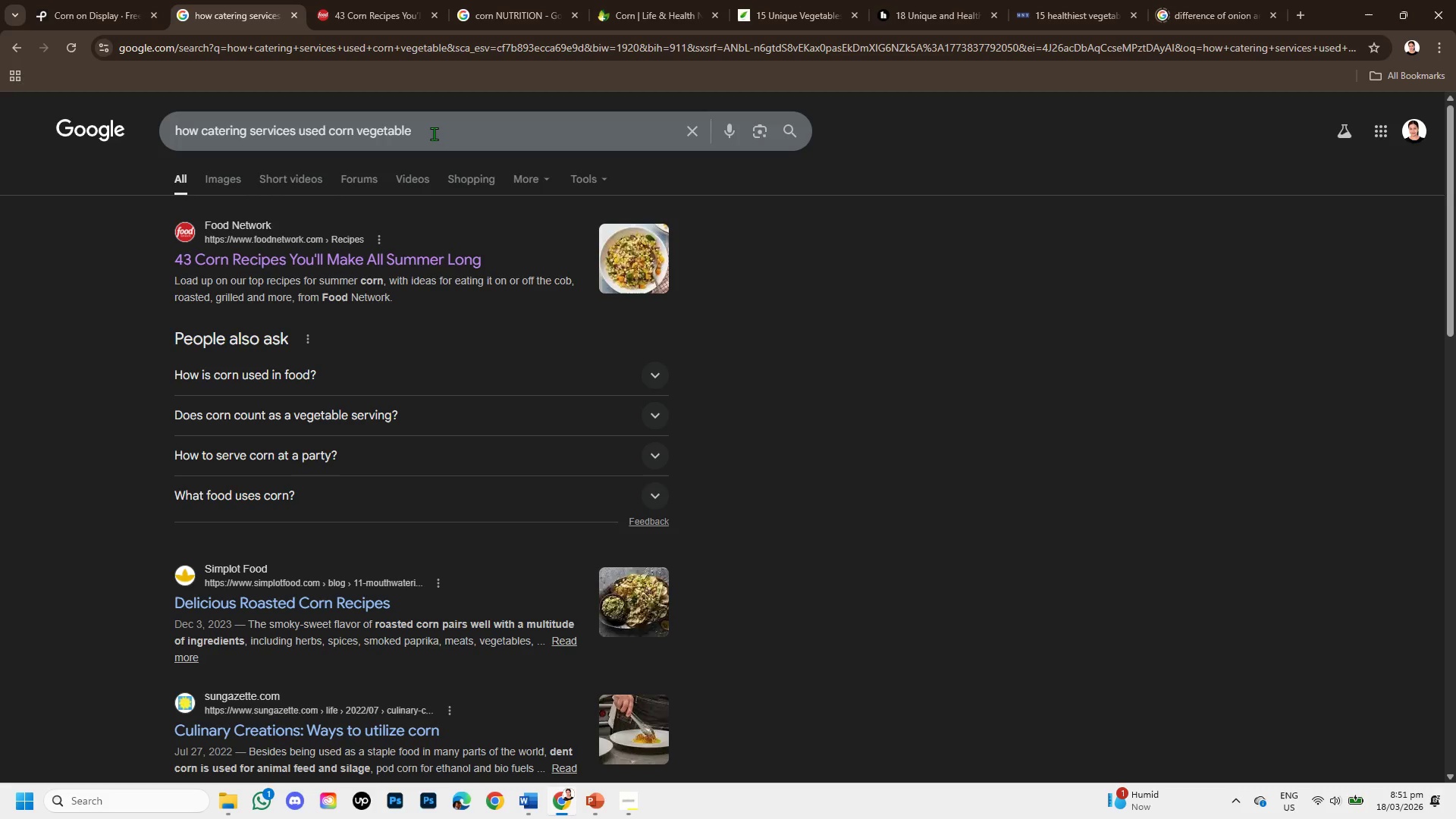 
left_click_drag(start_coordinate=[433, 133], to_coordinate=[335, 131])
 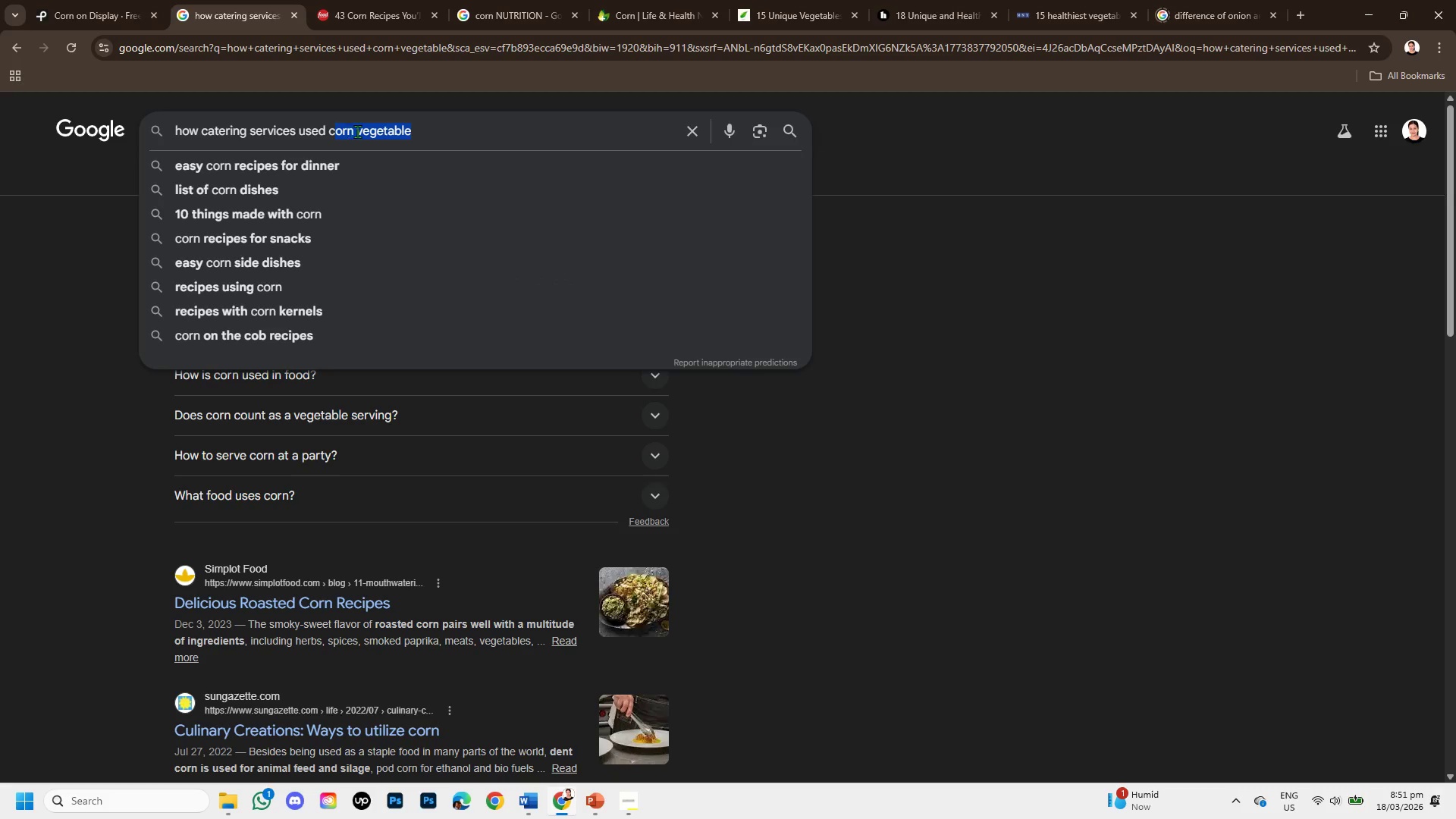 
left_click([357, 131])
 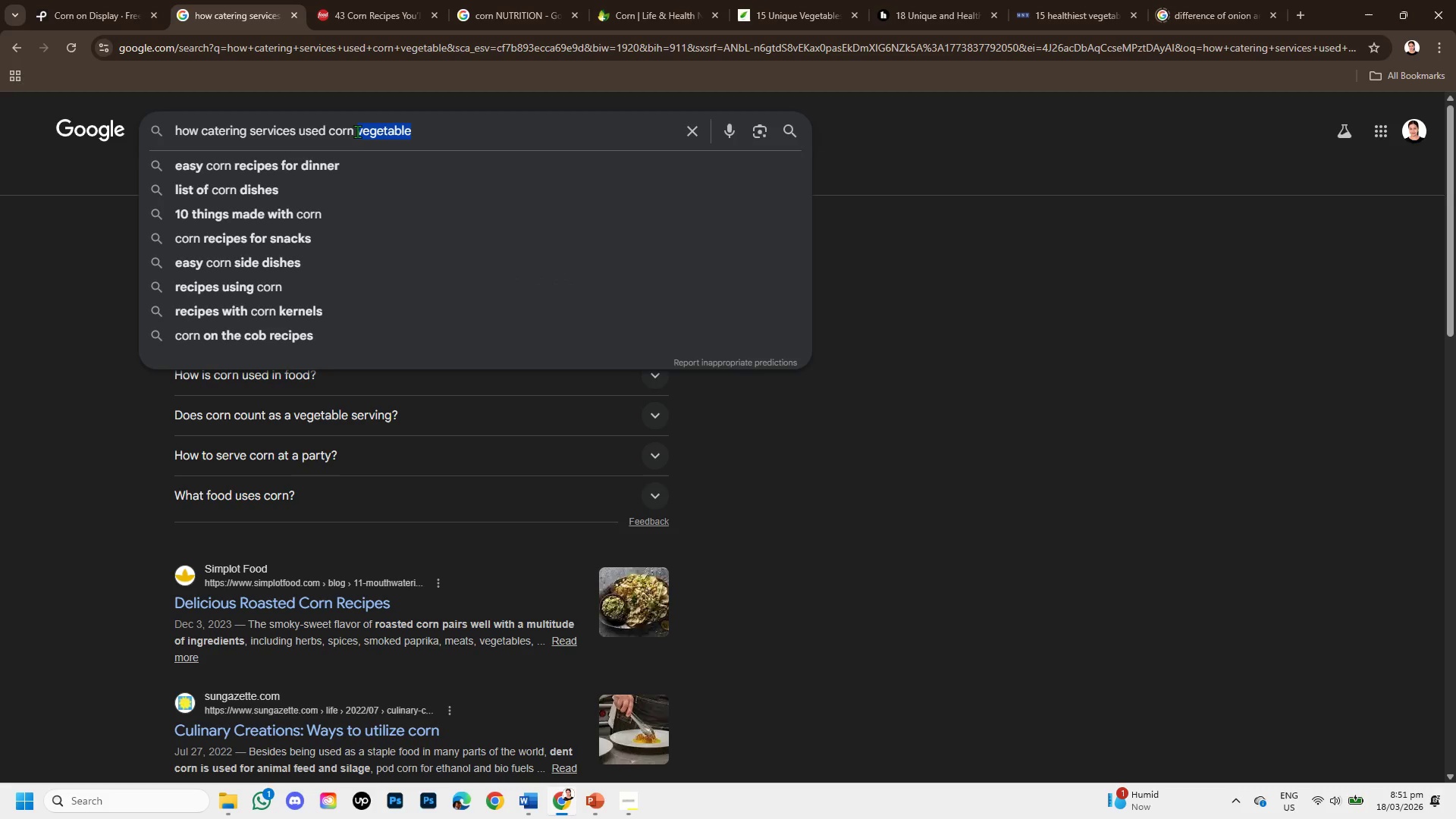 
left_click_drag(start_coordinate=[357, 131], to_coordinate=[352, 131])
 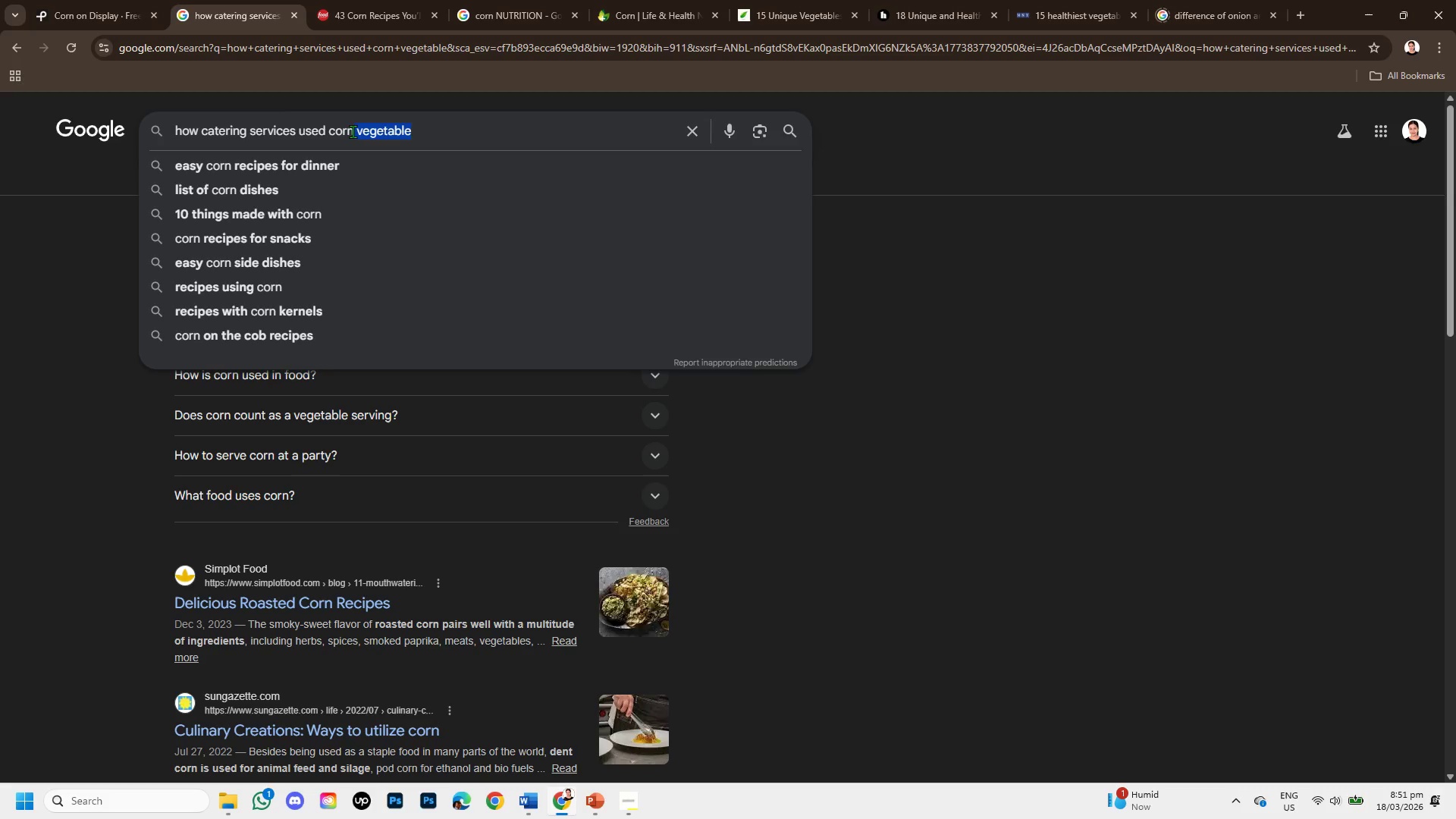 
left_click([353, 131])
 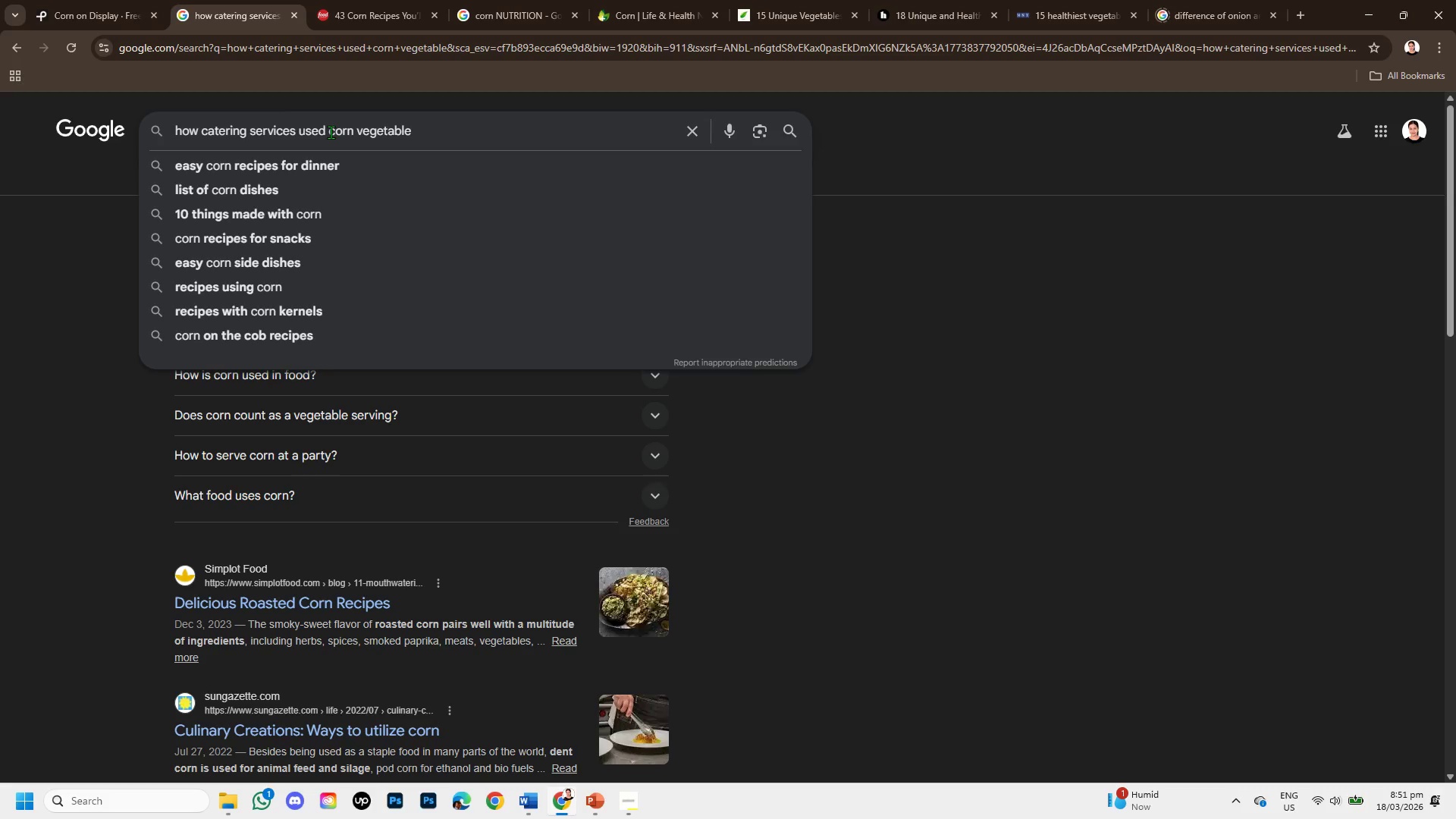 
left_click_drag(start_coordinate=[331, 132], to_coordinate=[353, 138])
 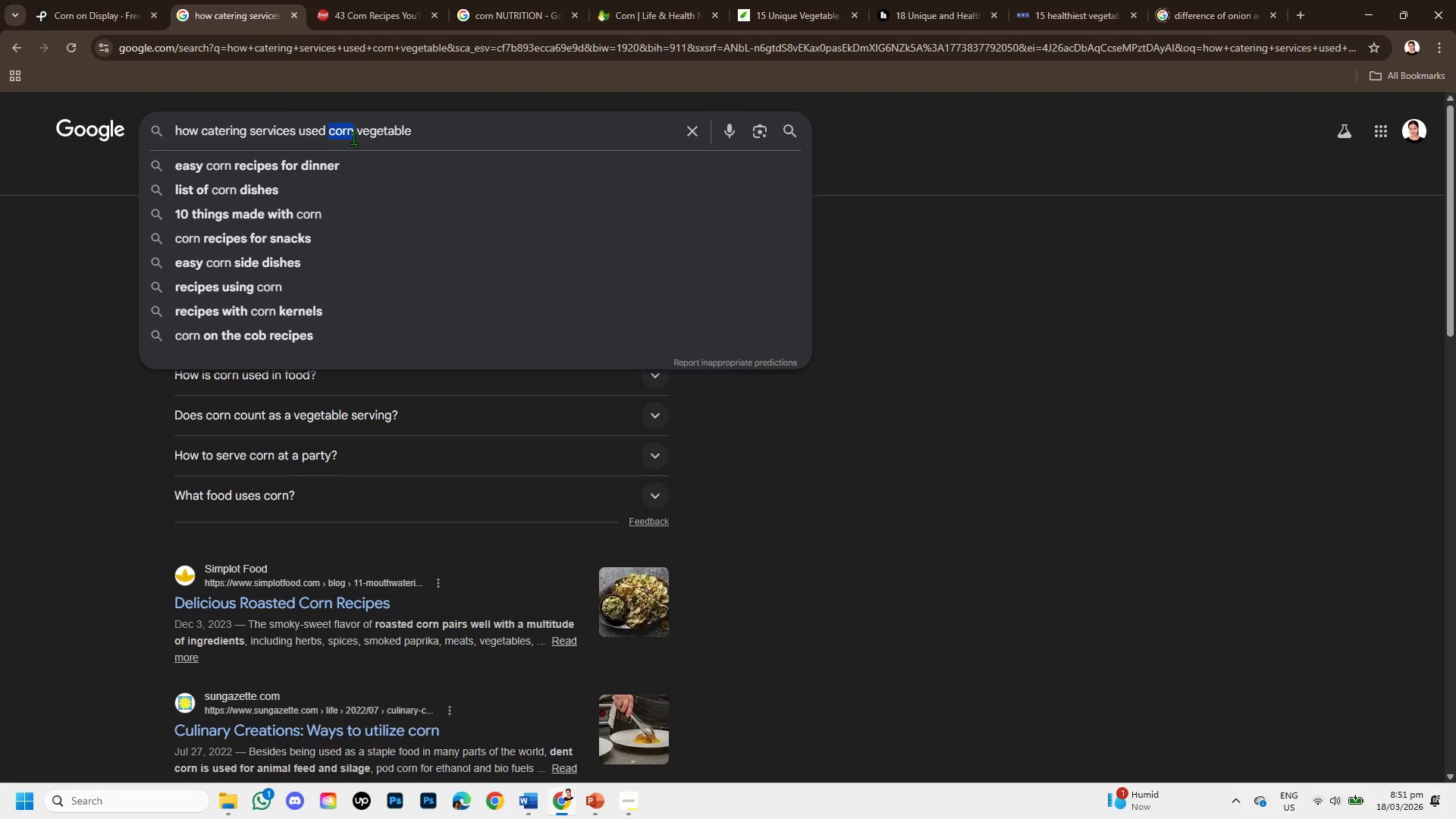 
key(Backspace)
type(okra )
key(Backspace)
 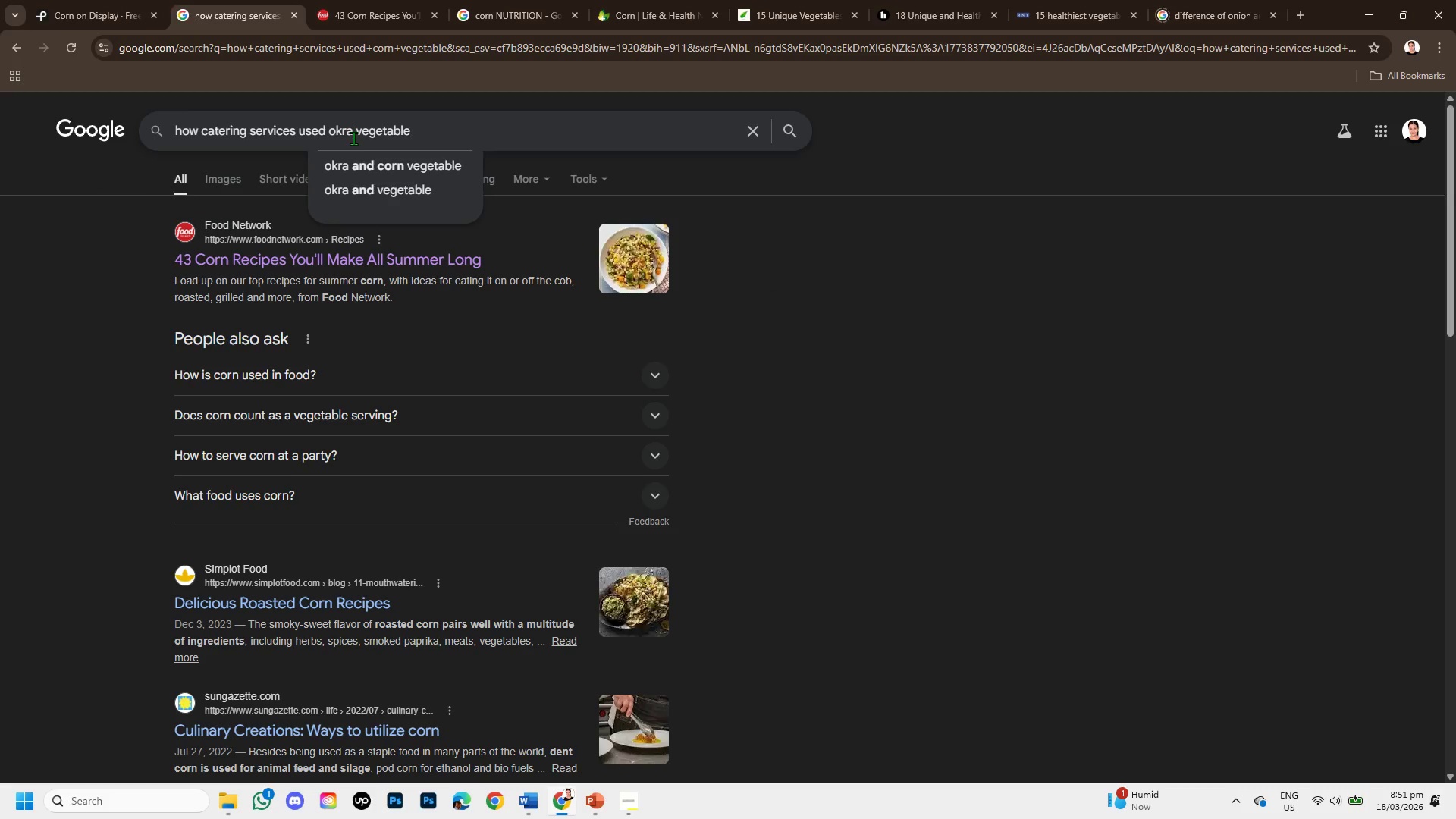 
key(Enter)
 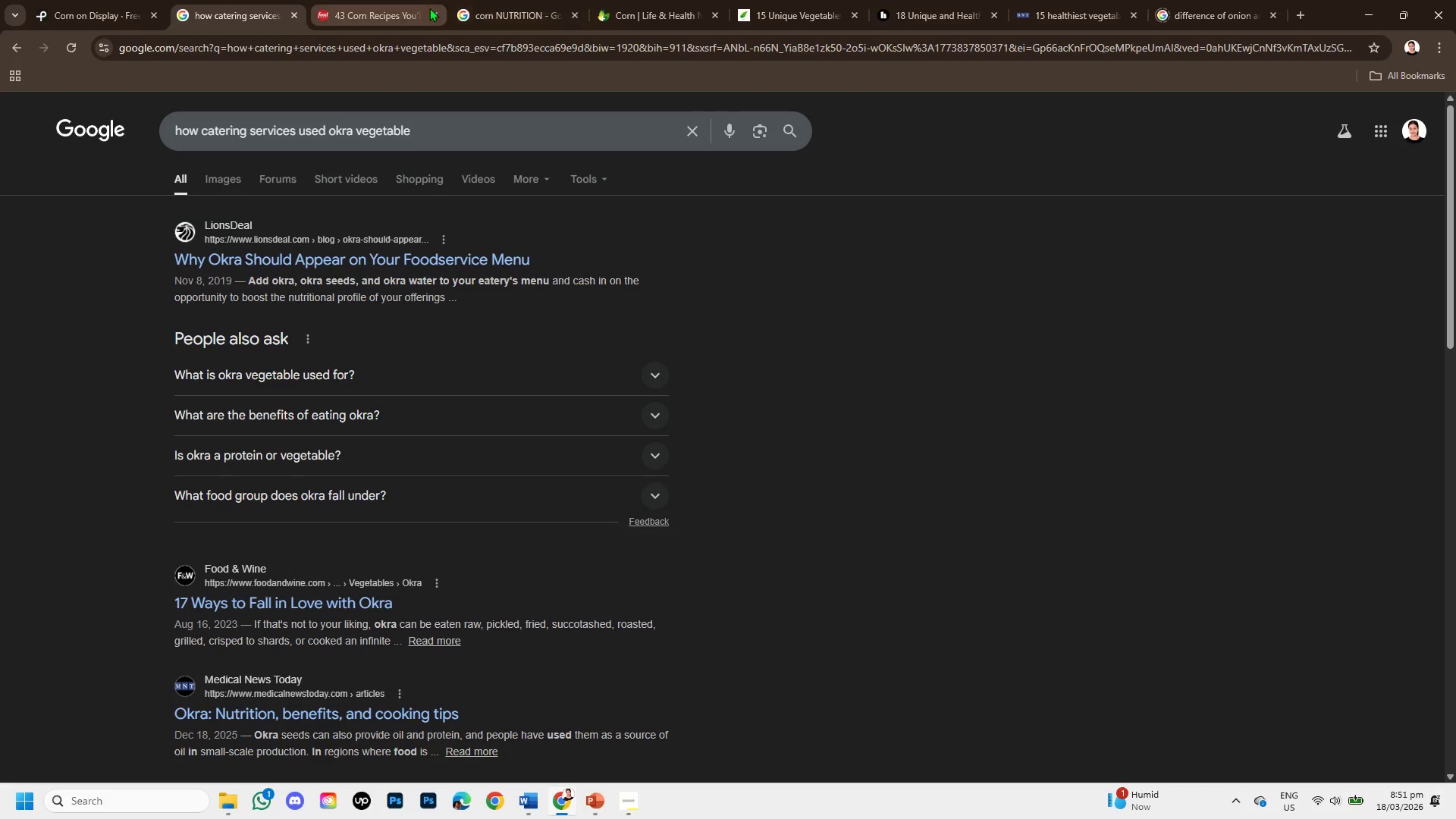 
left_click([431, 13])
 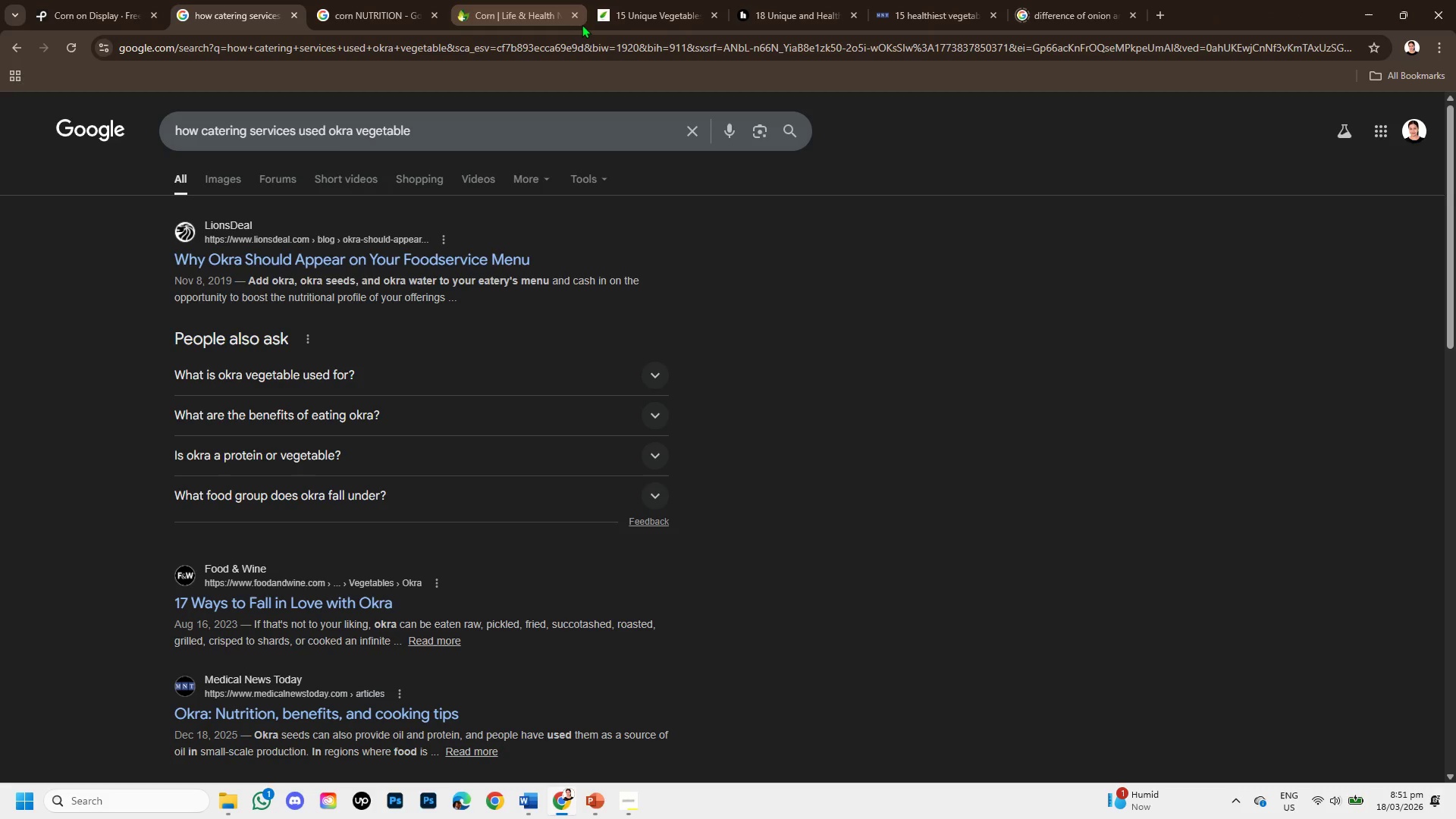 
left_click([576, 11])
 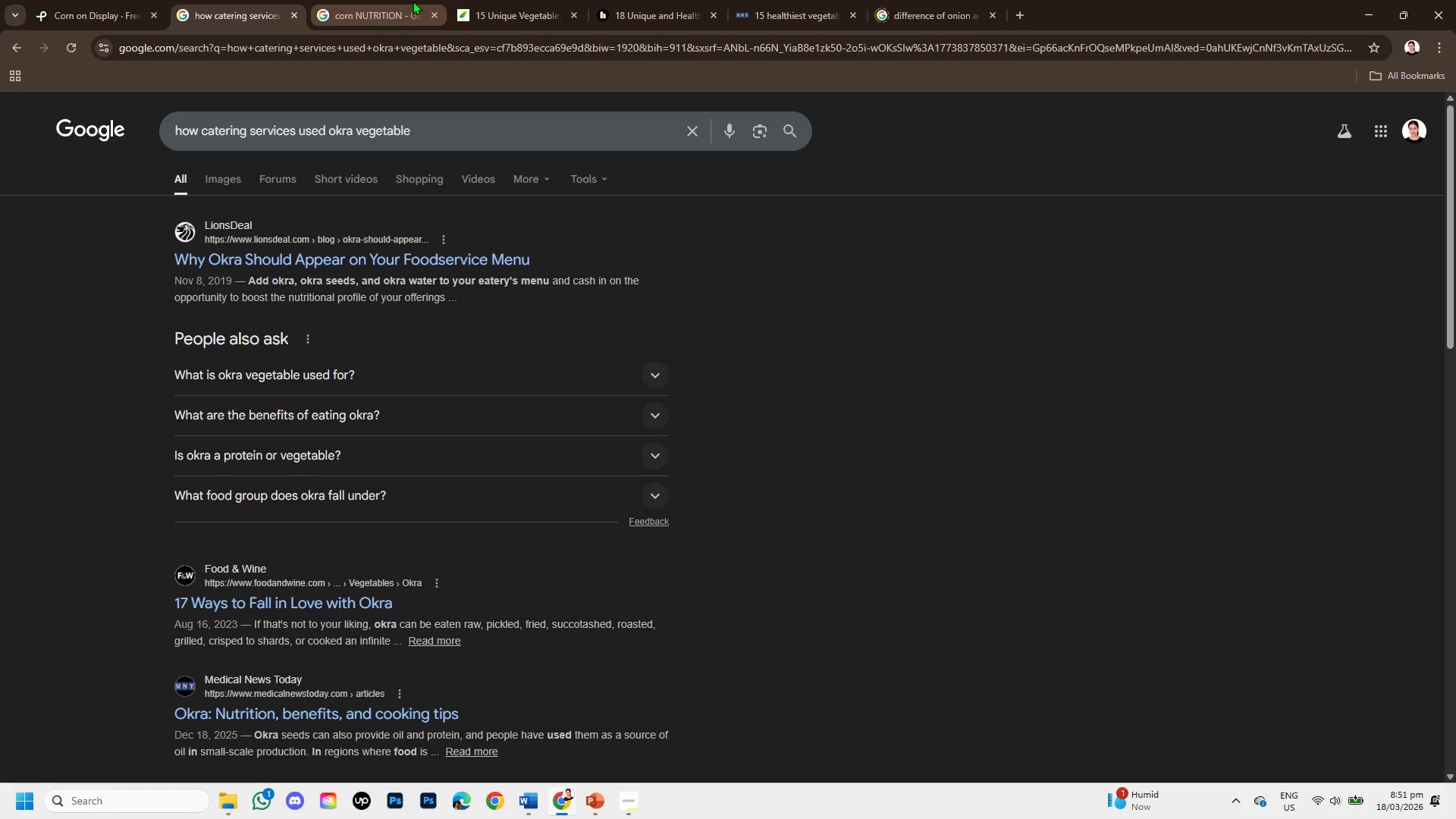 
left_click([410, 0])
 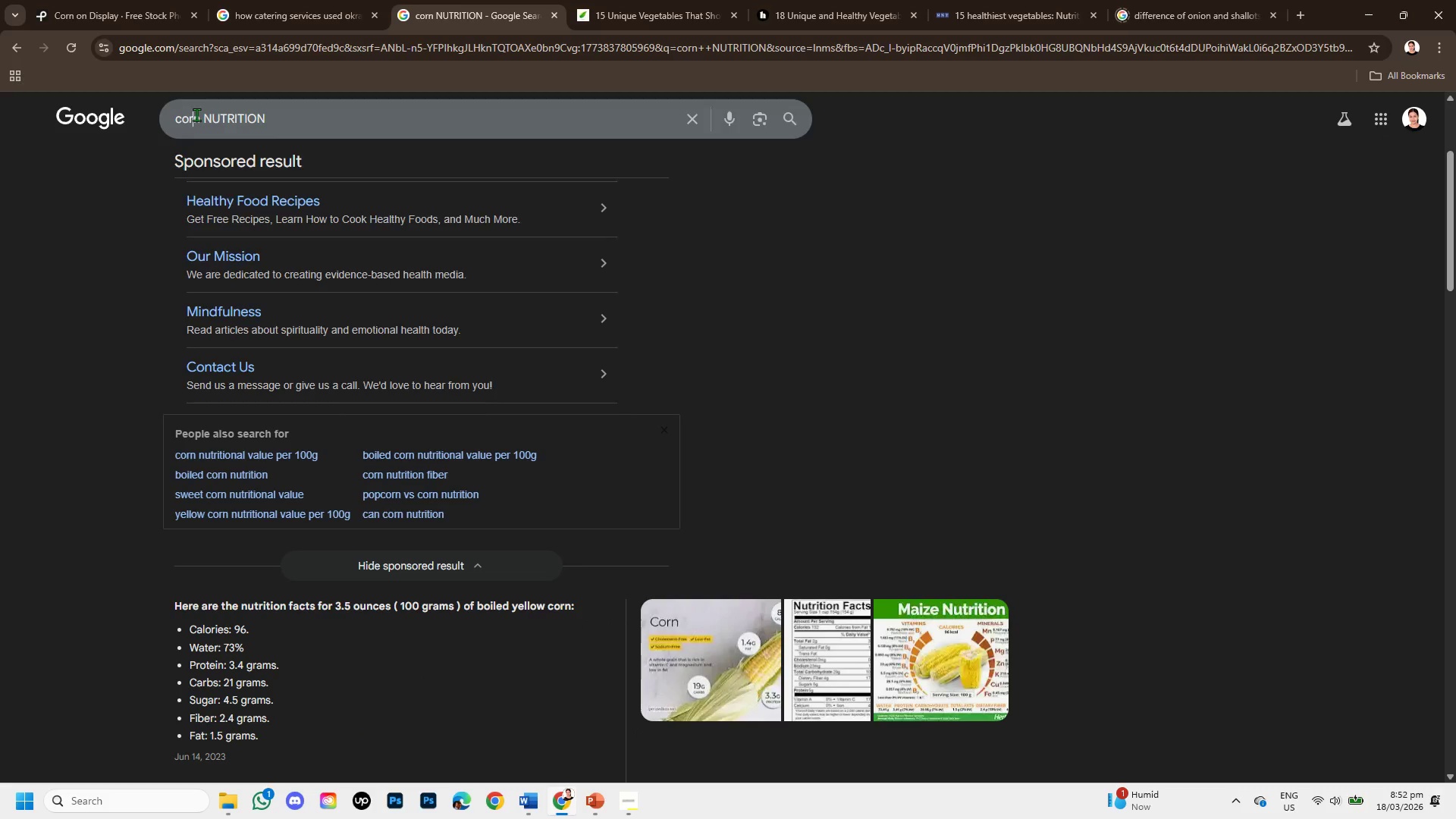 
left_click_drag(start_coordinate=[202, 116], to_coordinate=[157, 108])
 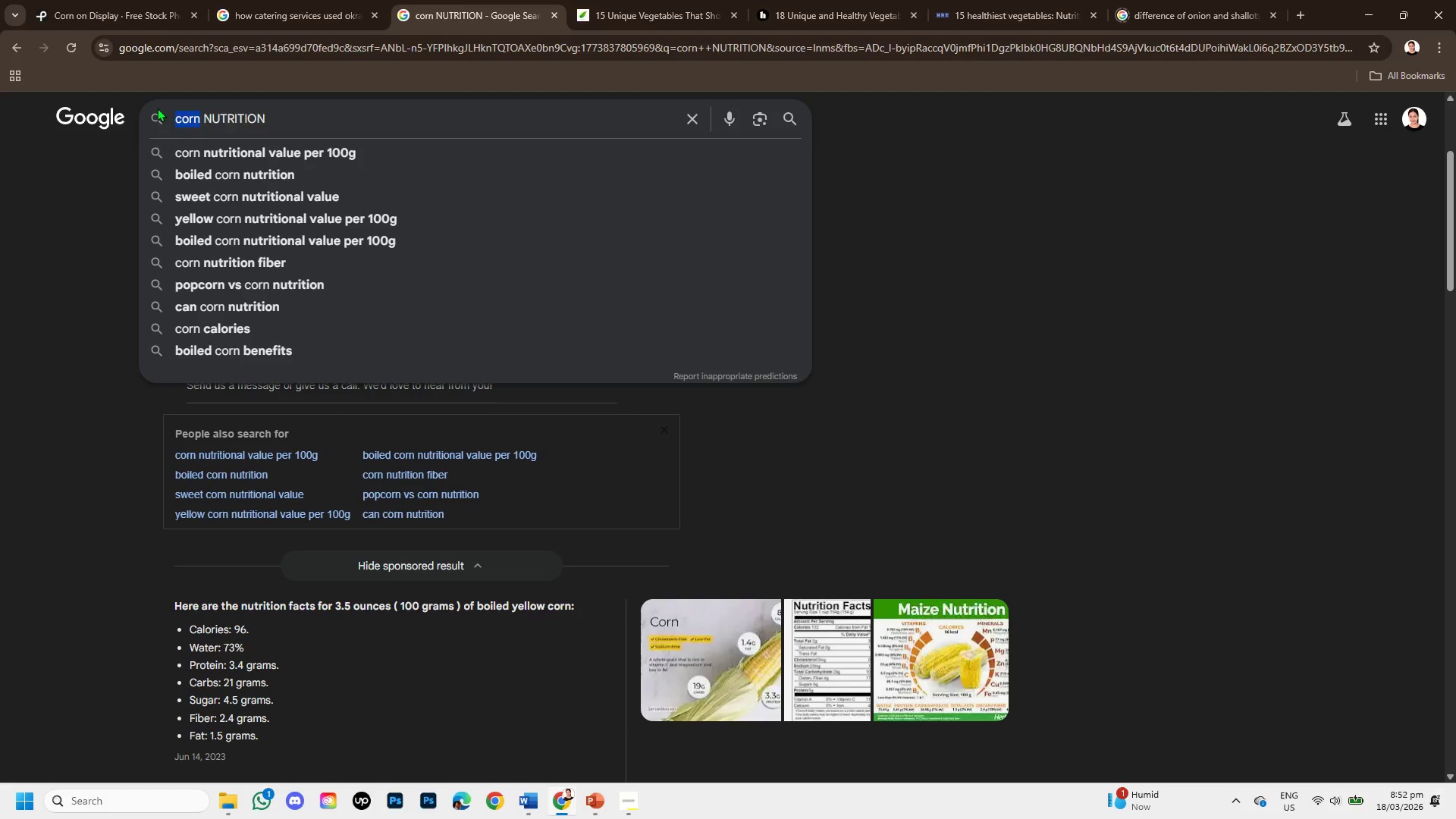 
key(Backspace)
type(okra)
 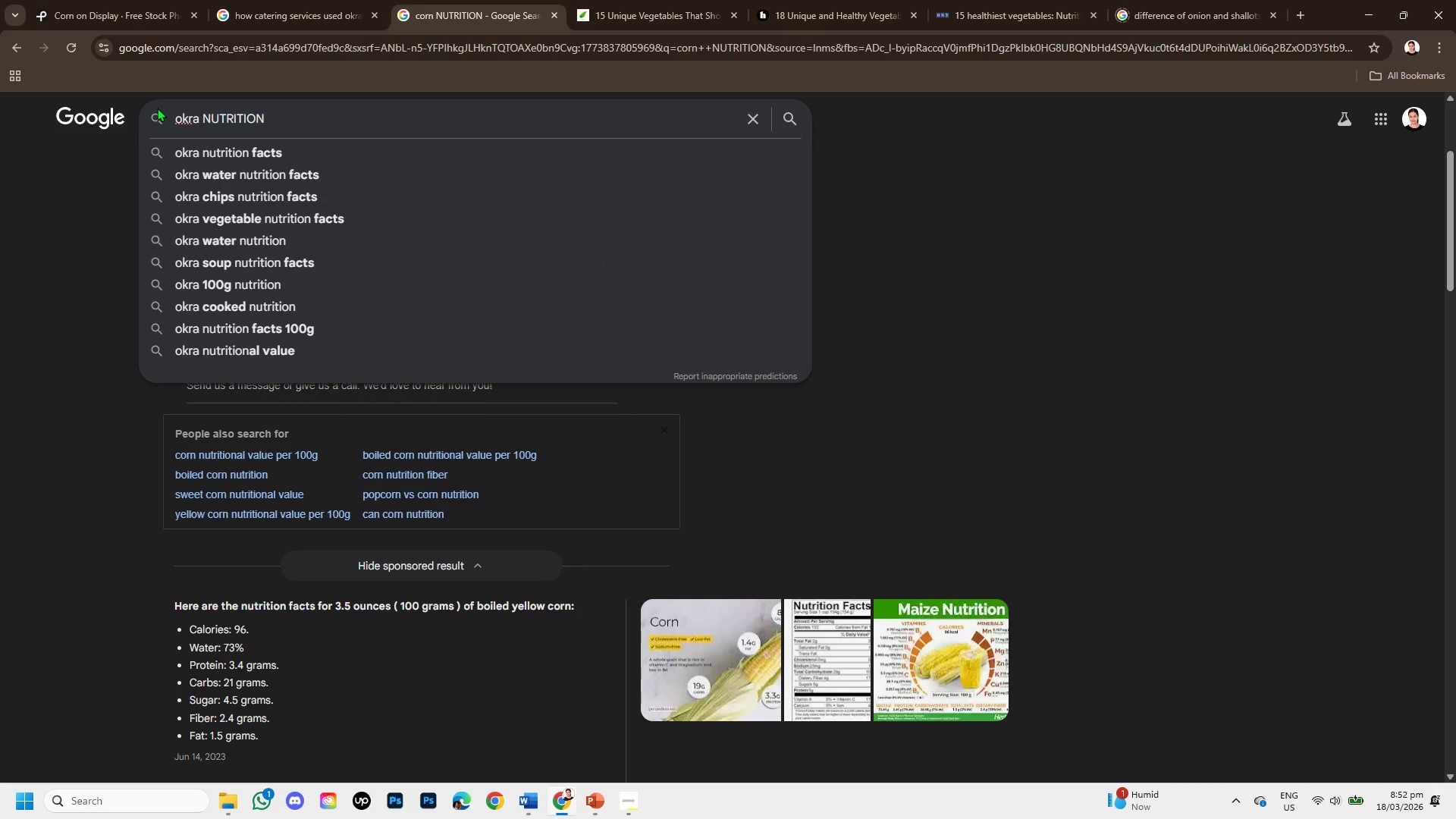 
key(Enter)
 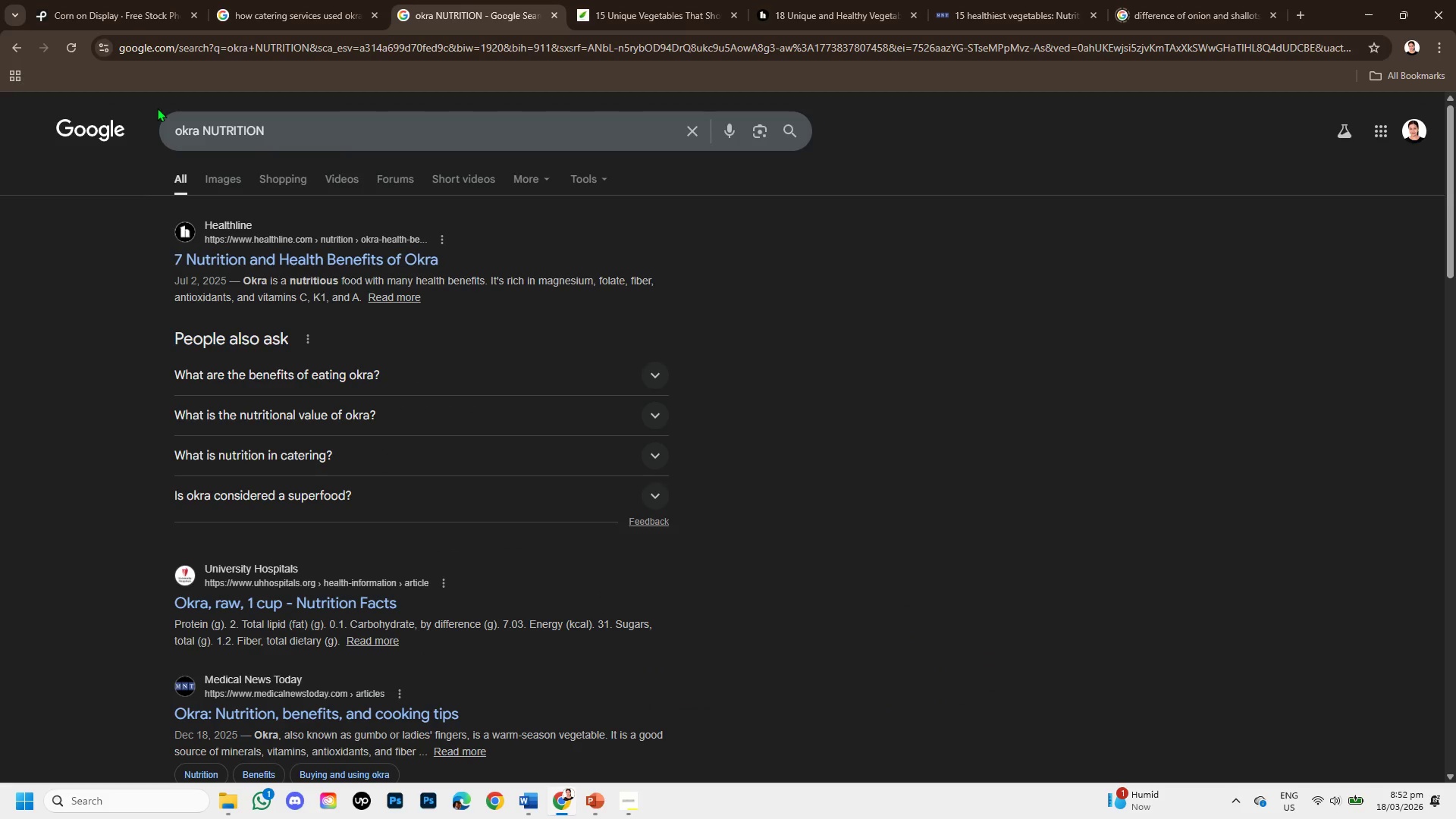 
right_click([266, 249])
 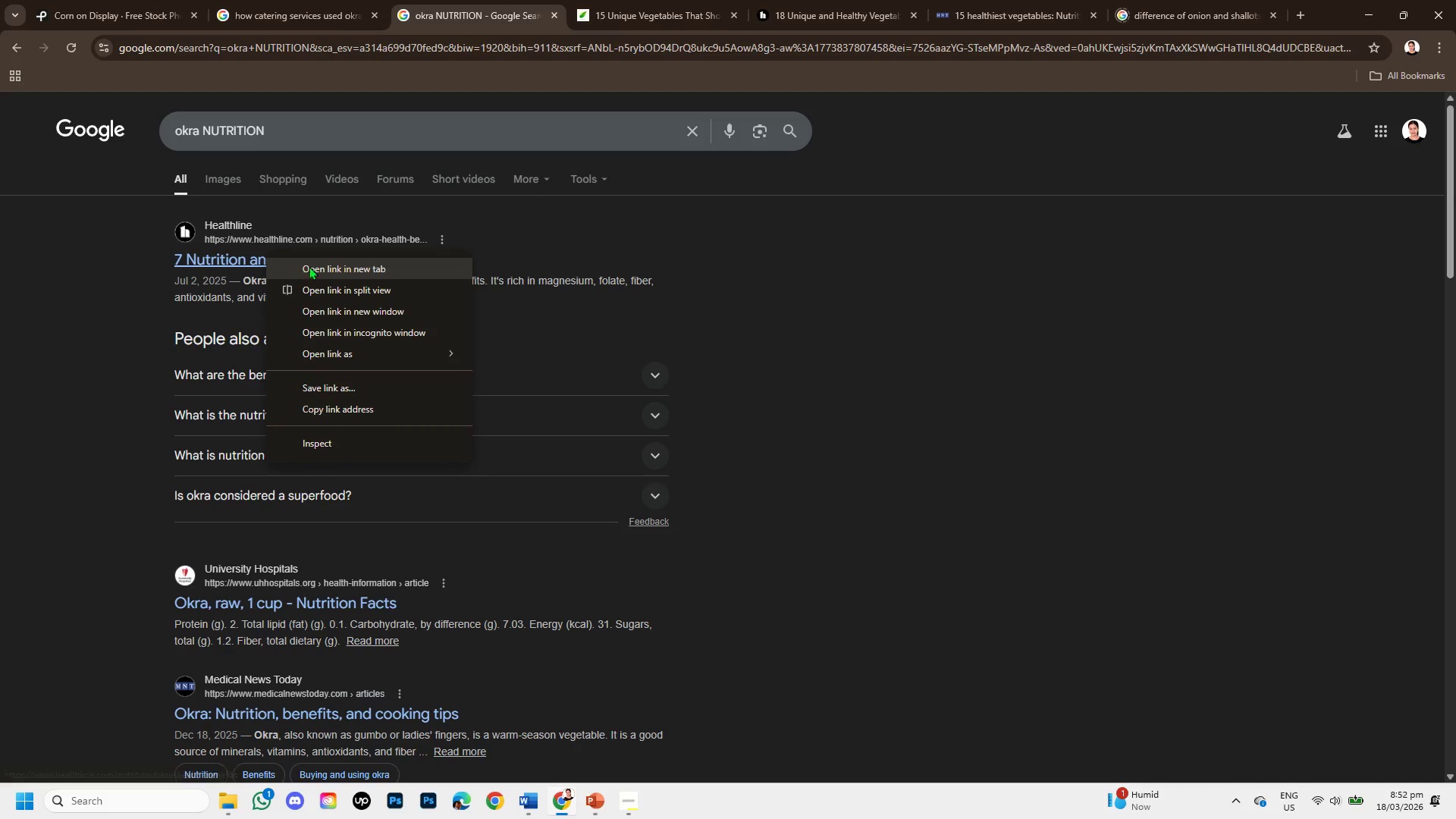 
left_click([312, 266])
 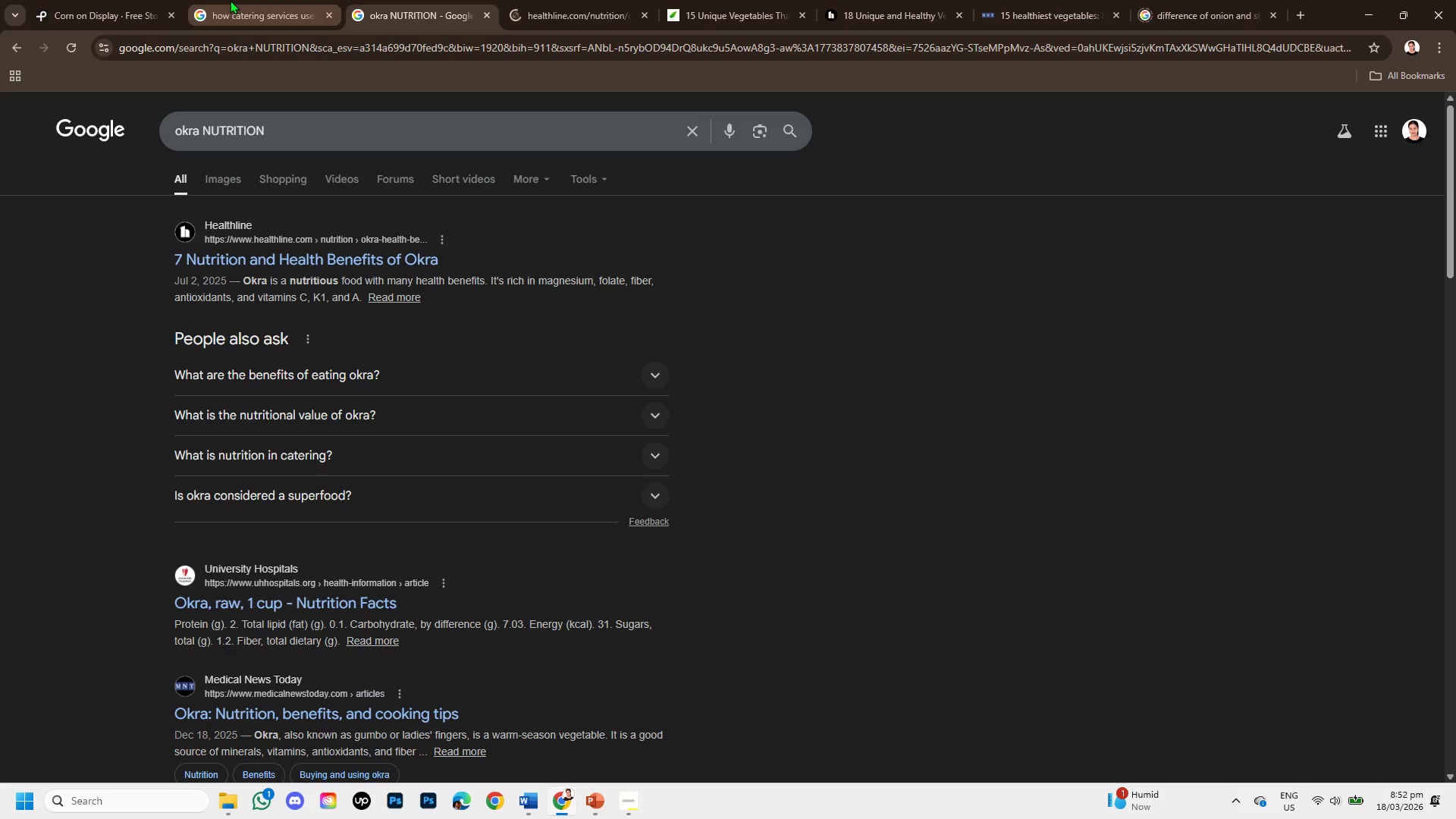 
left_click([230, 0])
 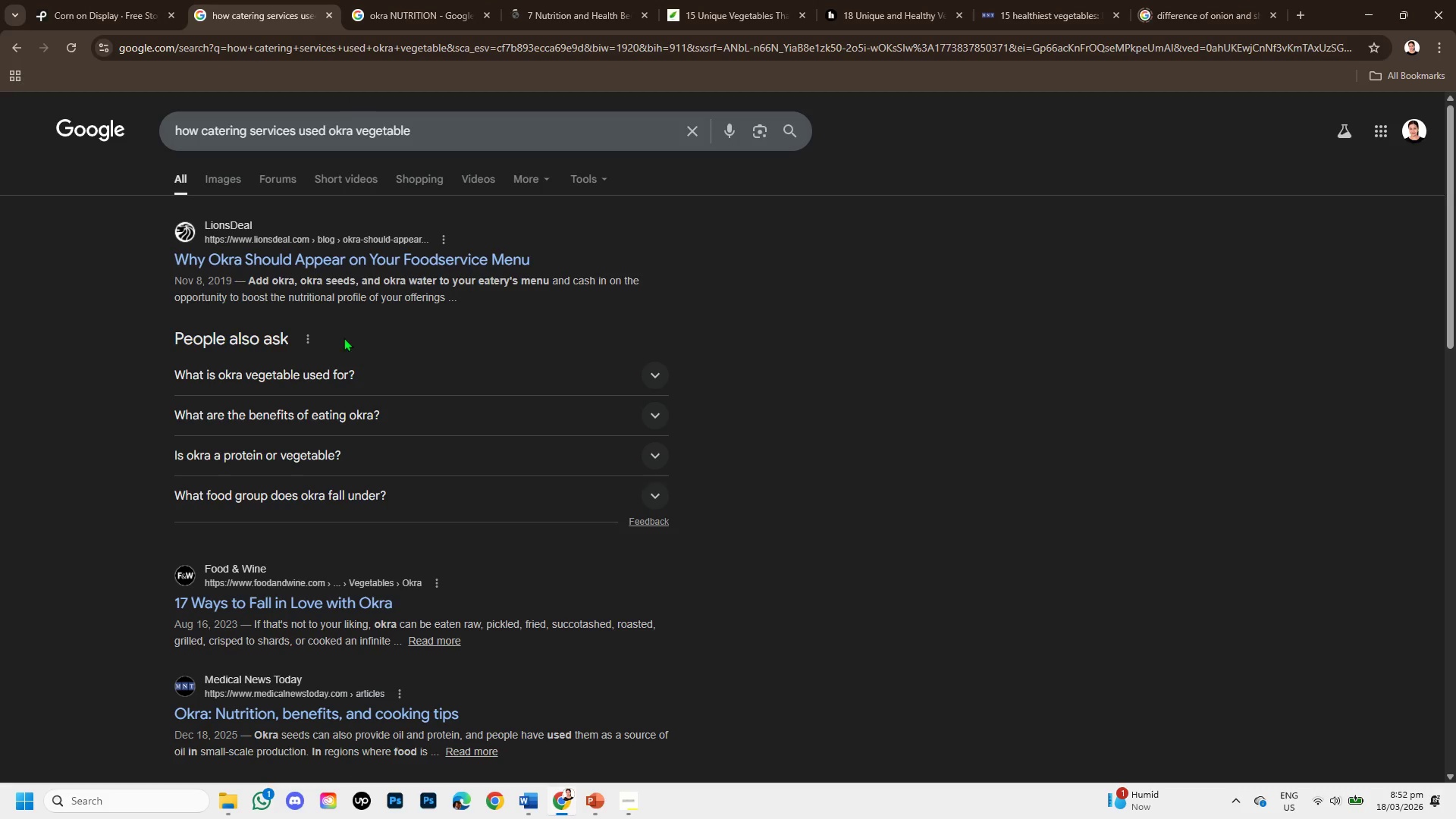 
scroll: coordinate [287, 528], scroll_direction: down, amount: 6.0
 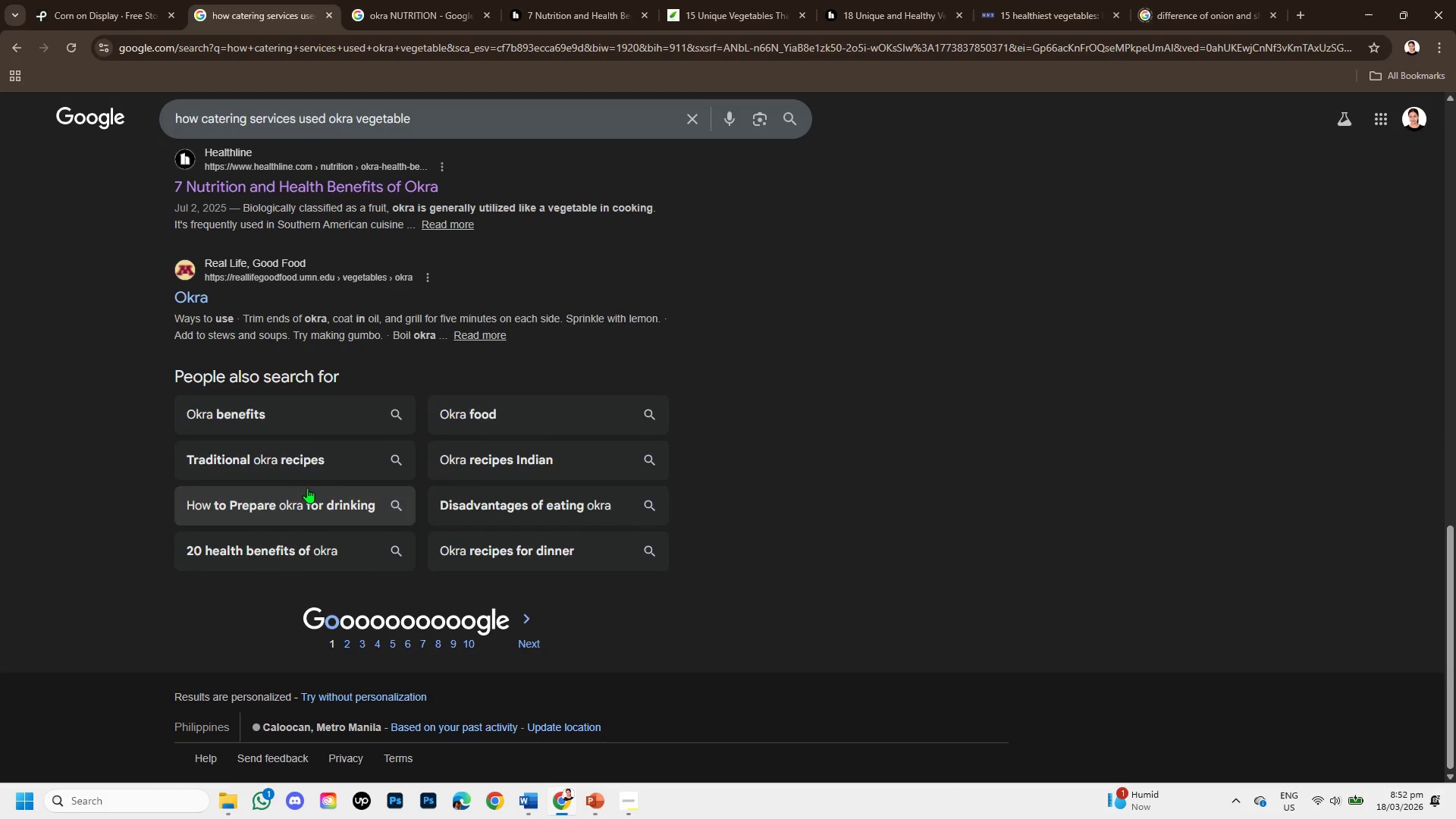 
scroll: coordinate [310, 475], scroll_direction: up, amount: 11.0
 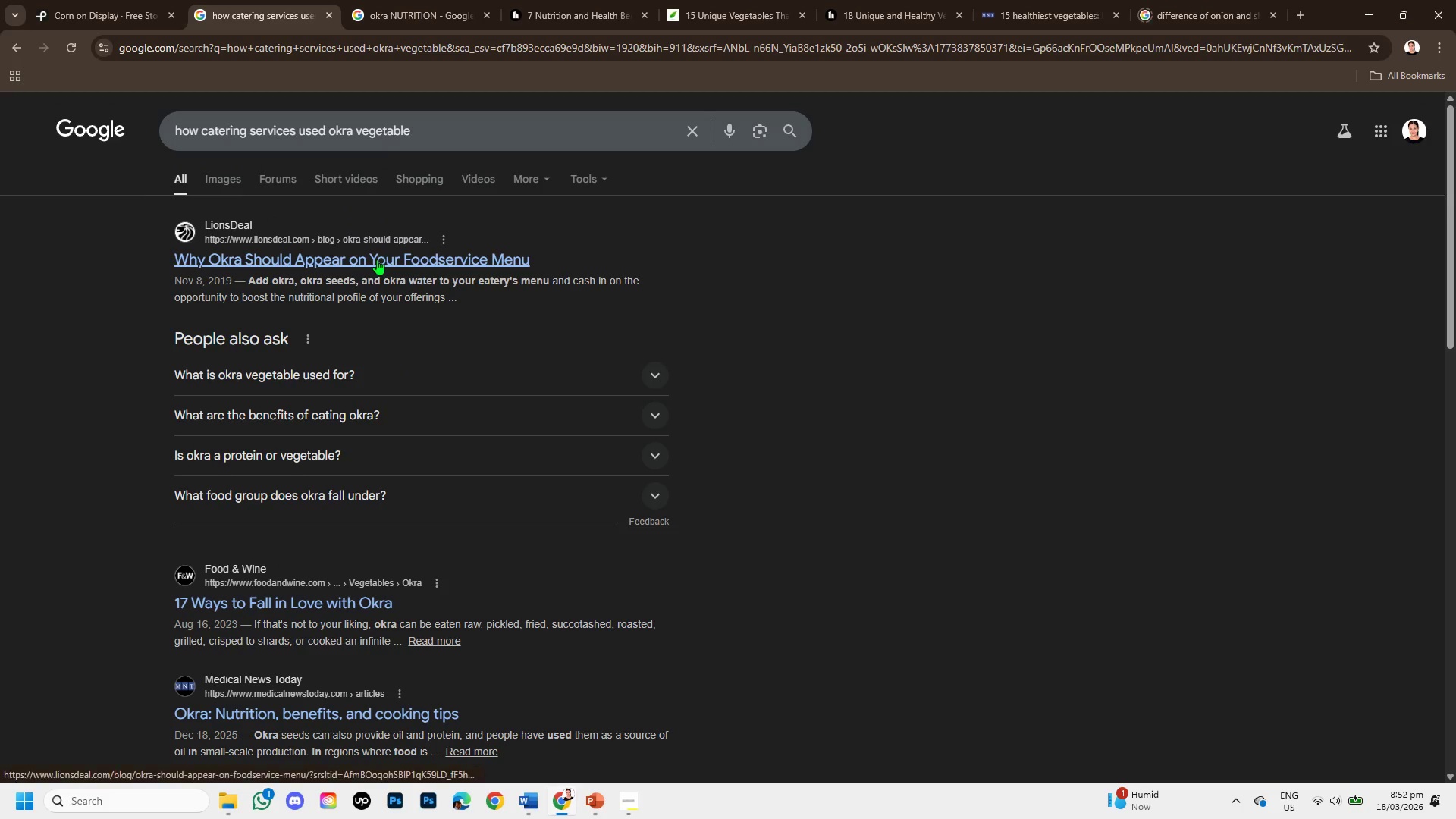 
right_click([379, 275])
 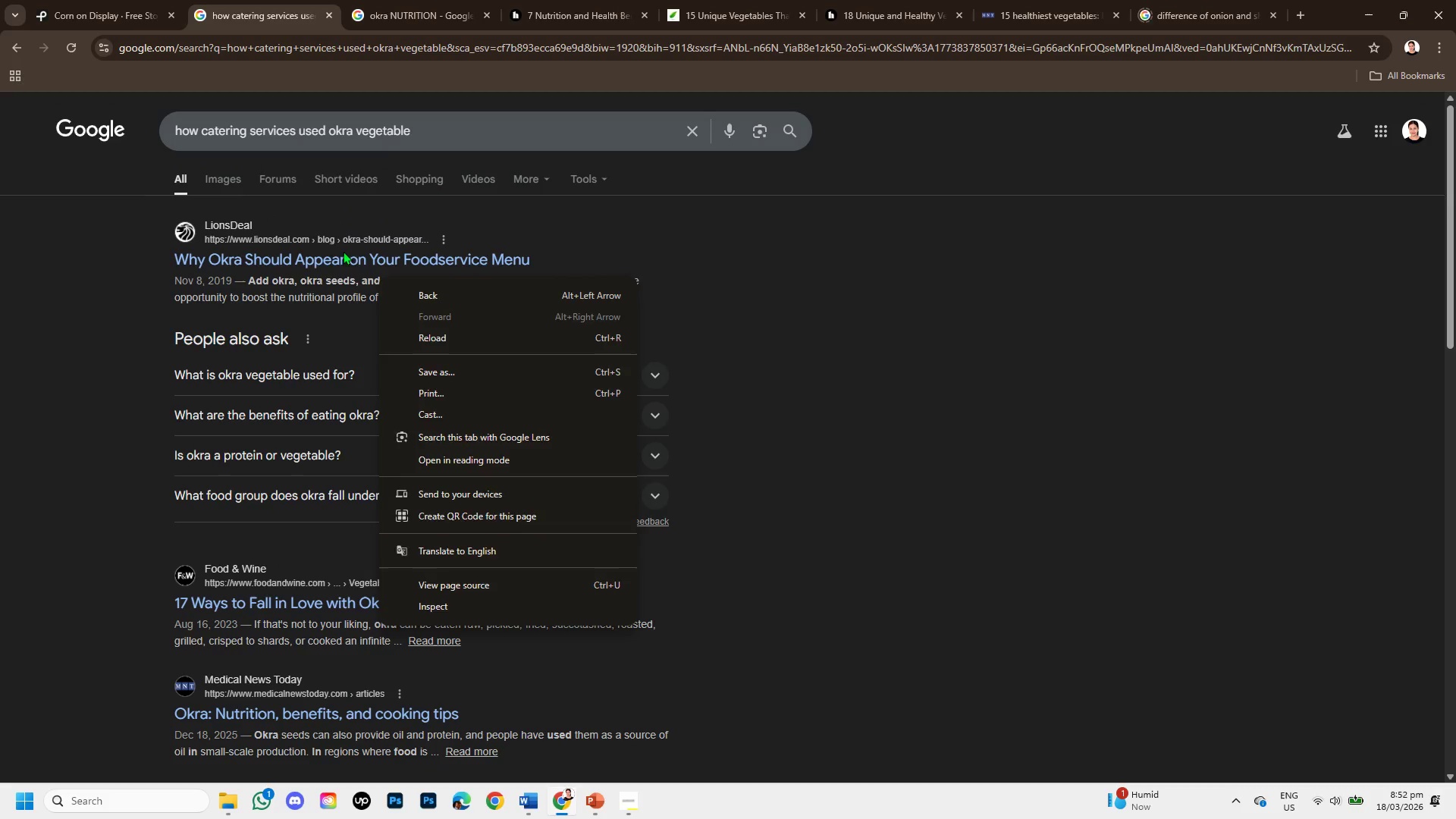 
left_click([343, 251])
 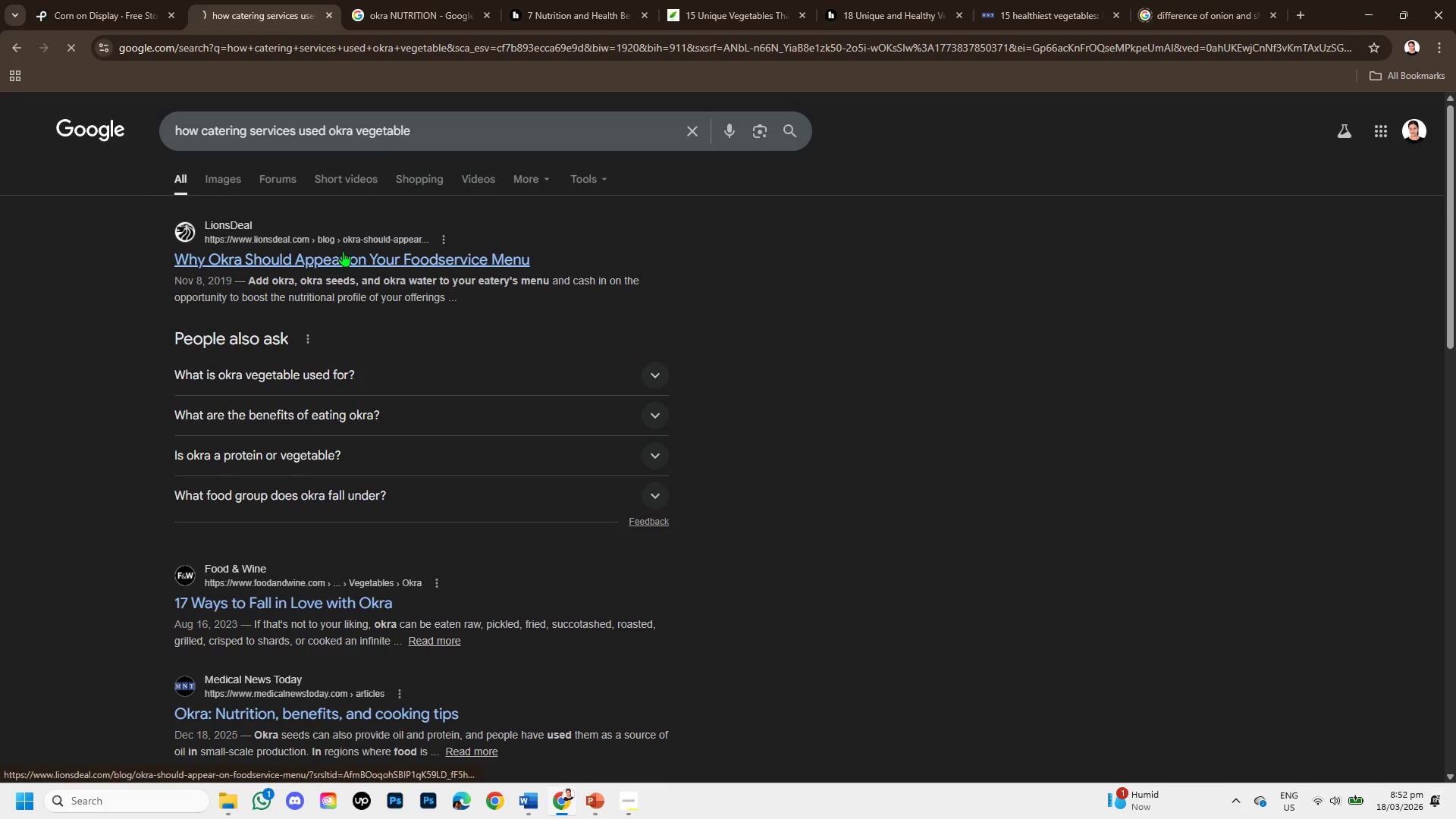 
right_click([343, 251])
 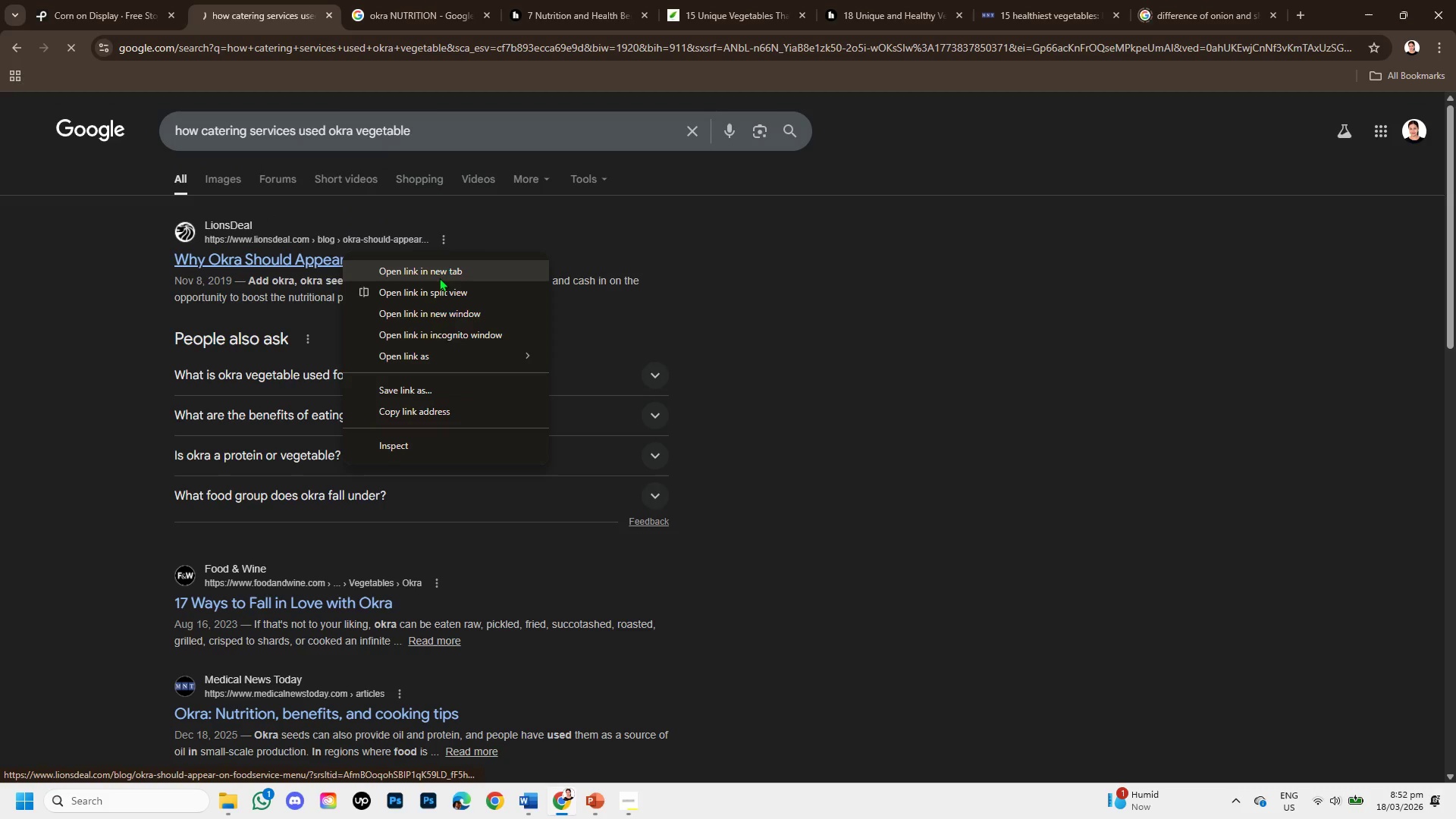 
left_click([437, 271])
 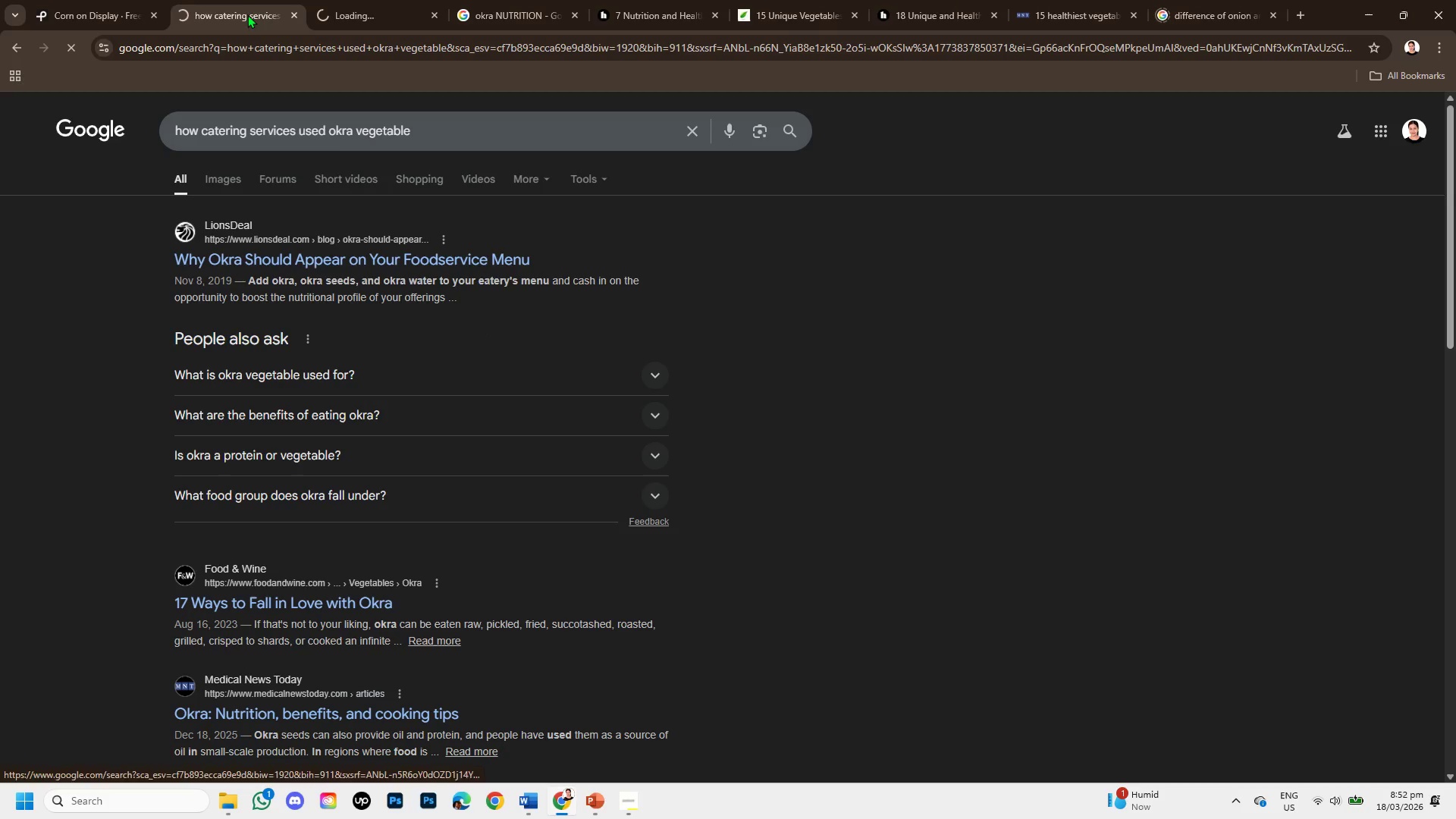 
left_click([241, 2])
 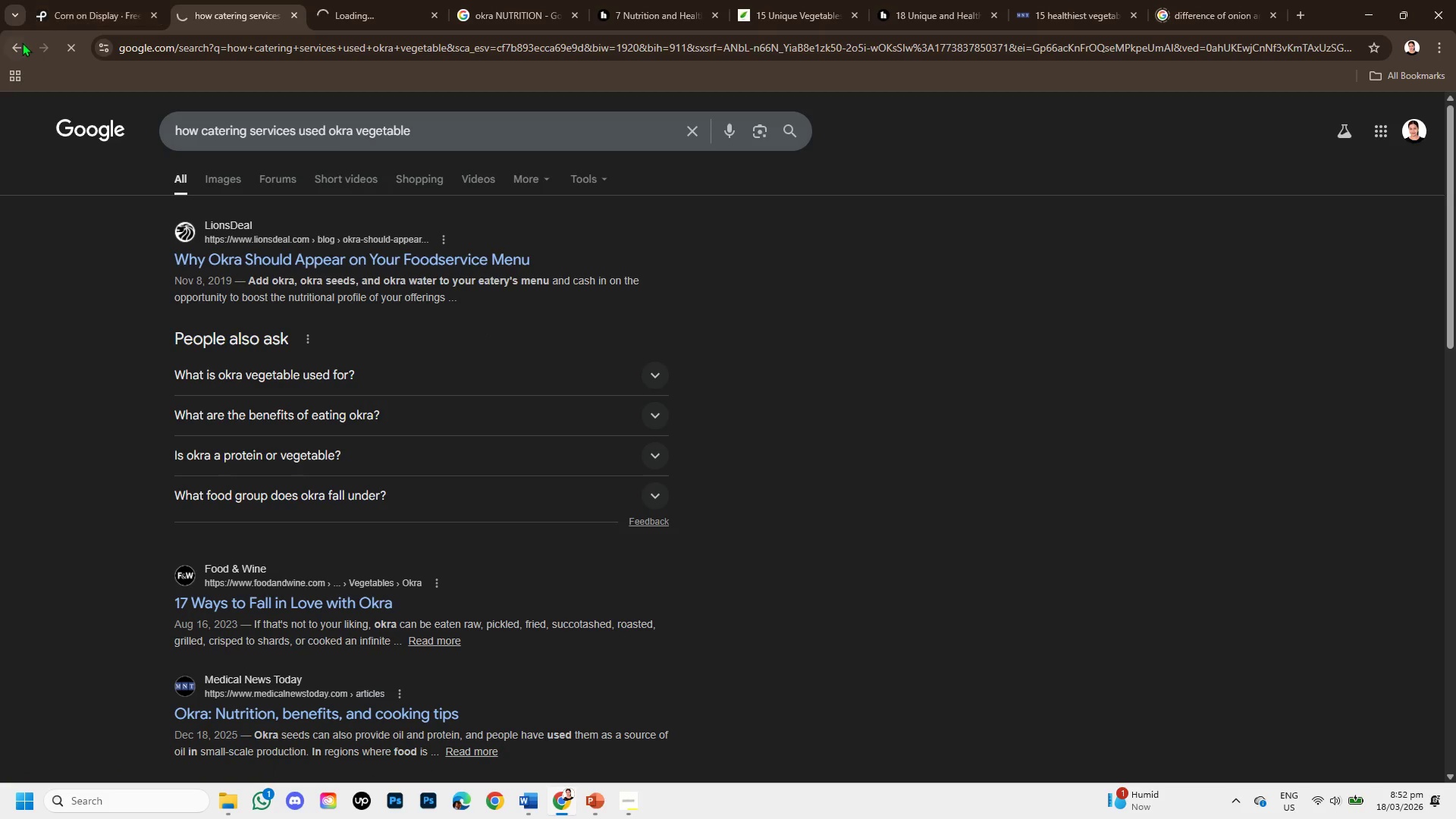 
left_click([19, 42])
 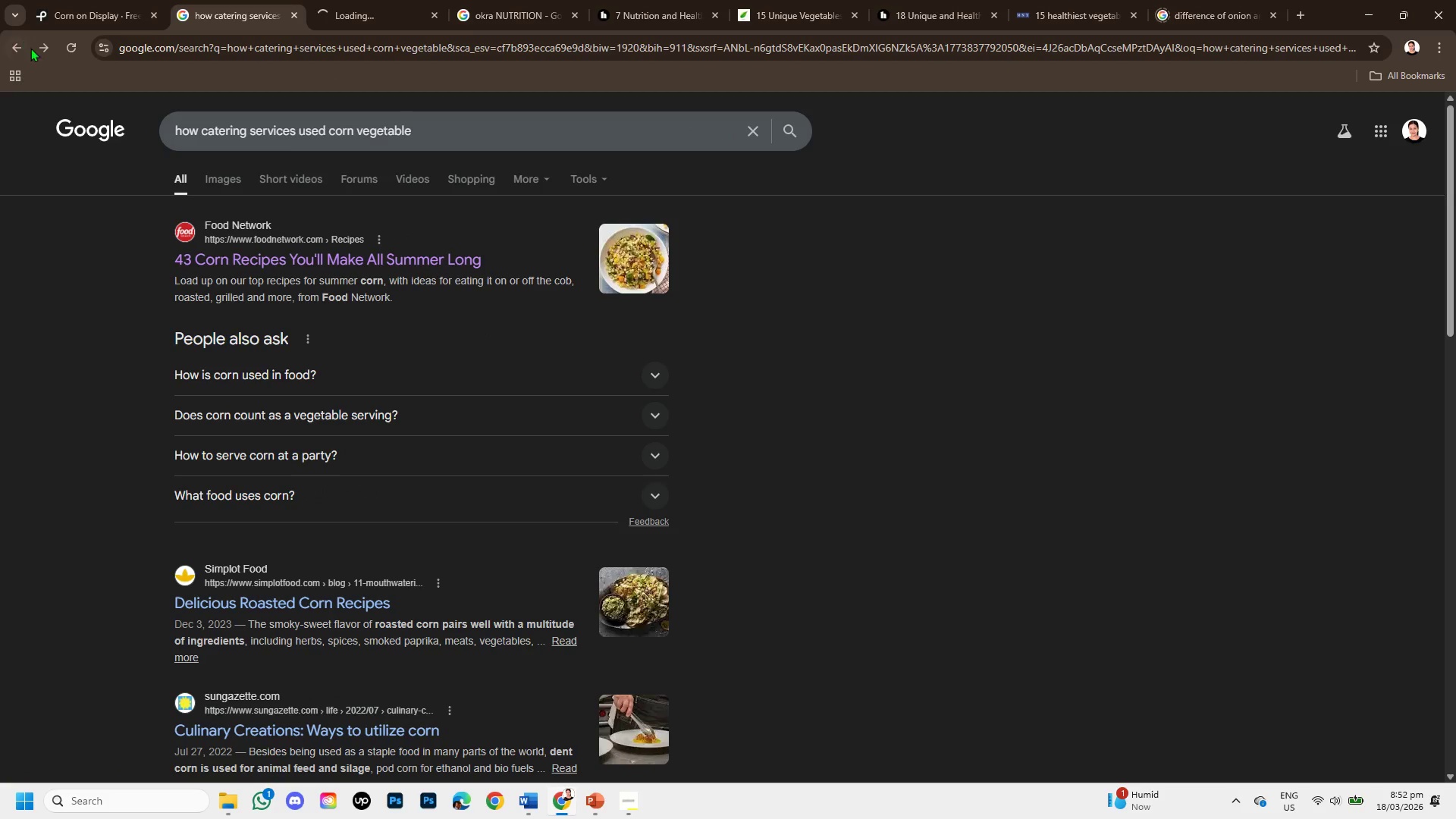 
left_click([342, 0])
 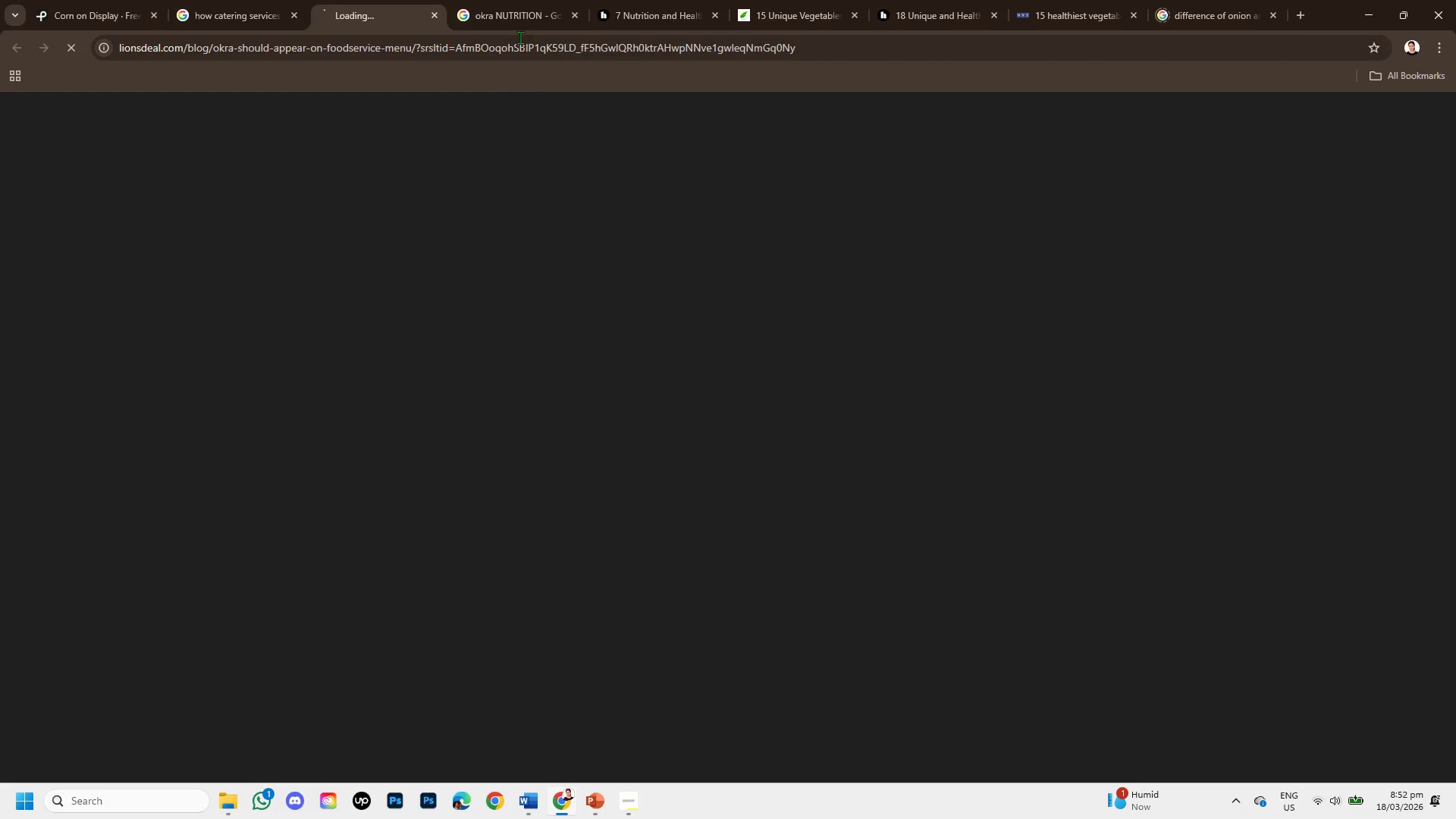 
left_click([518, 1])
 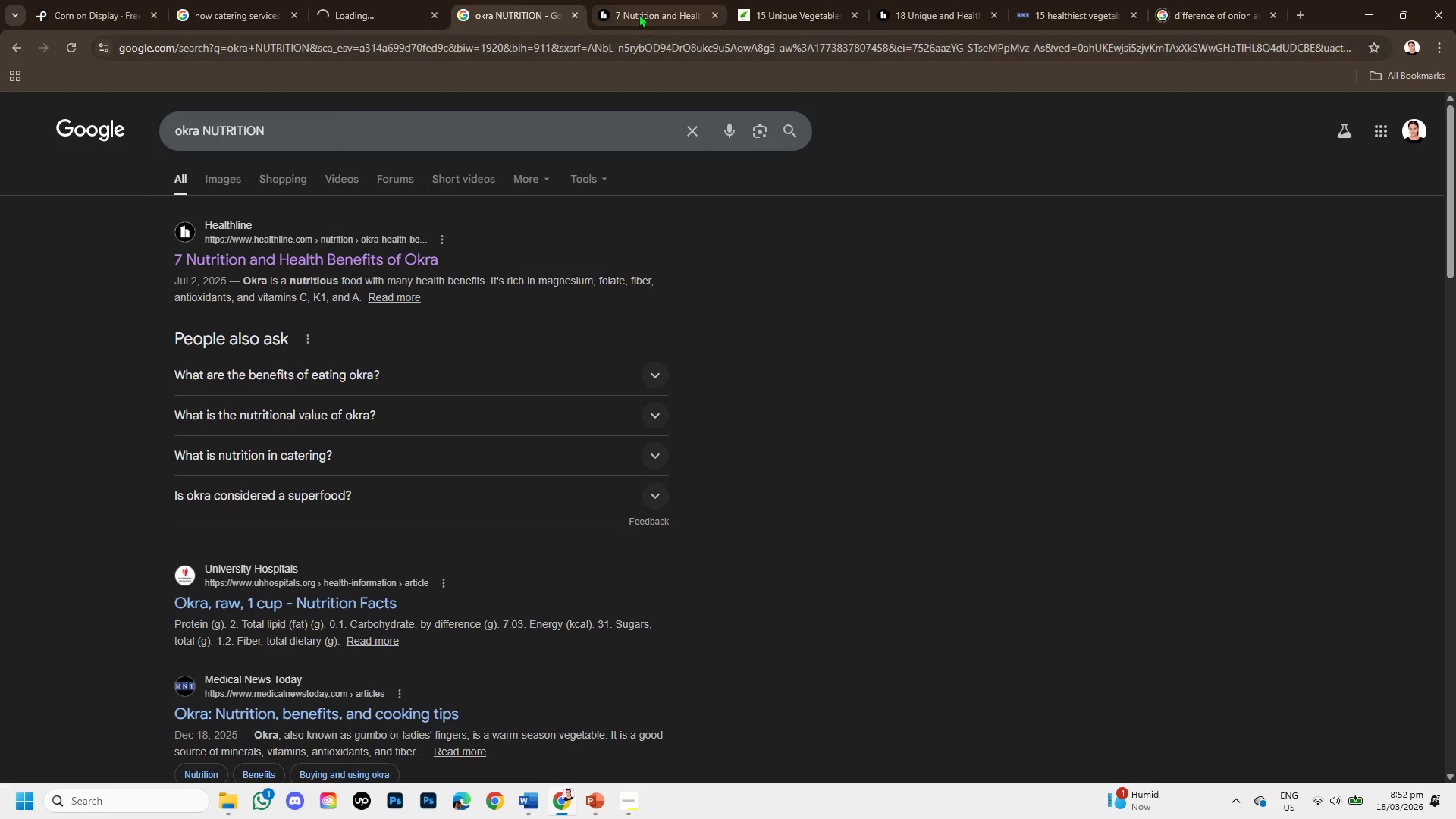 
left_click([614, 0])
 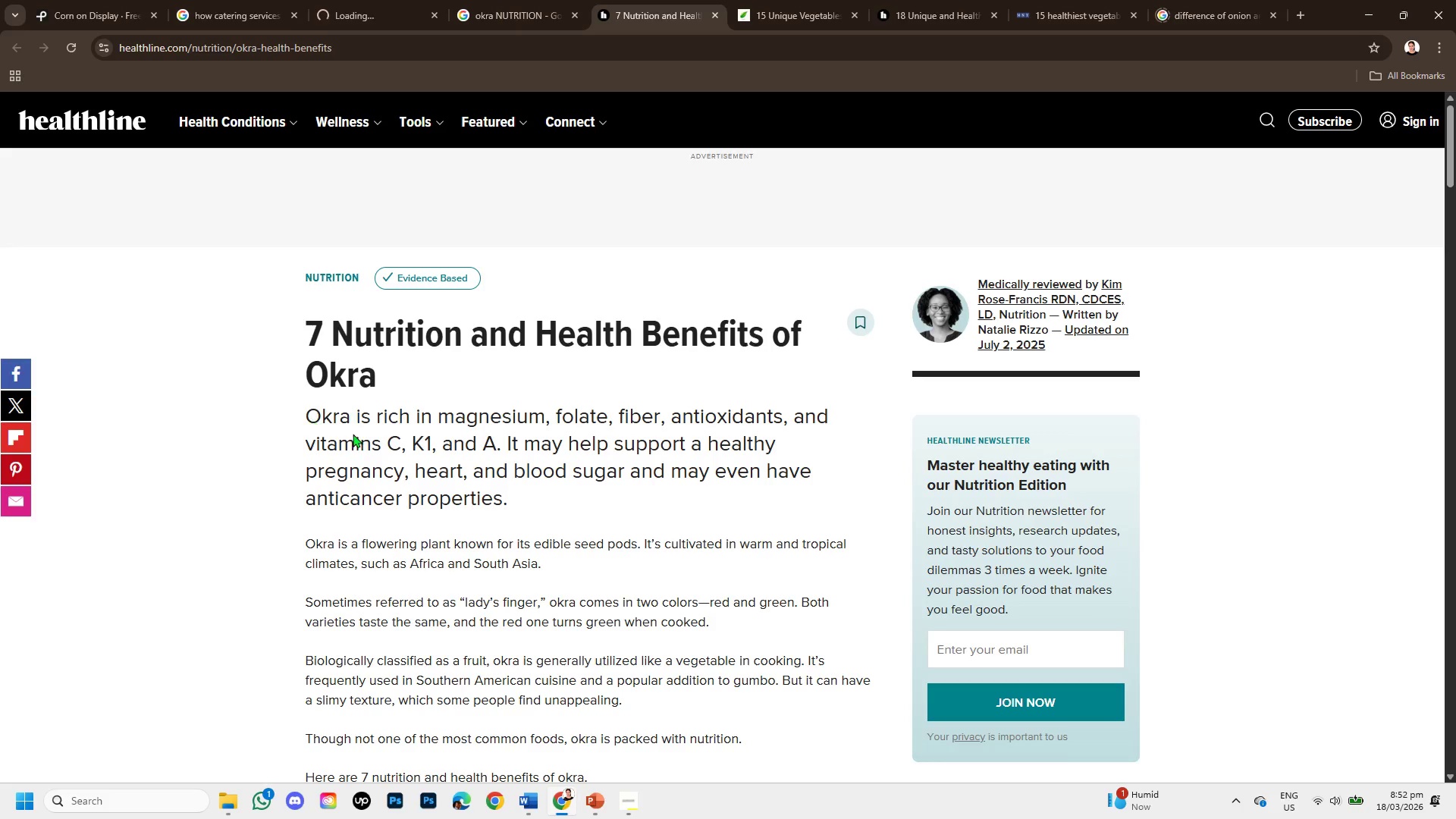 
scroll: coordinate [579, 525], scroll_direction: down, amount: 1.0
 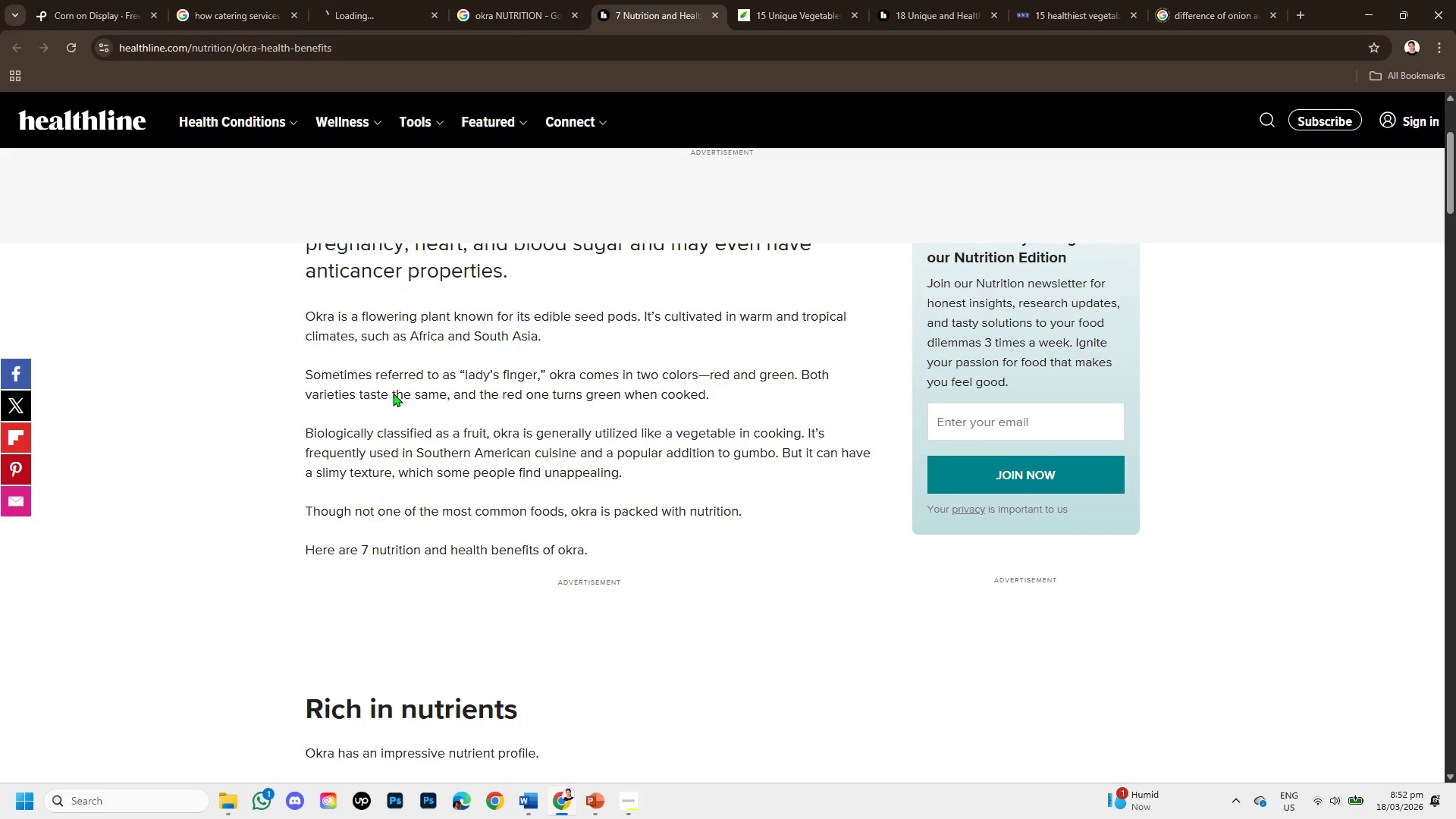 
scroll: coordinate [393, 393], scroll_direction: up, amount: 1.0
 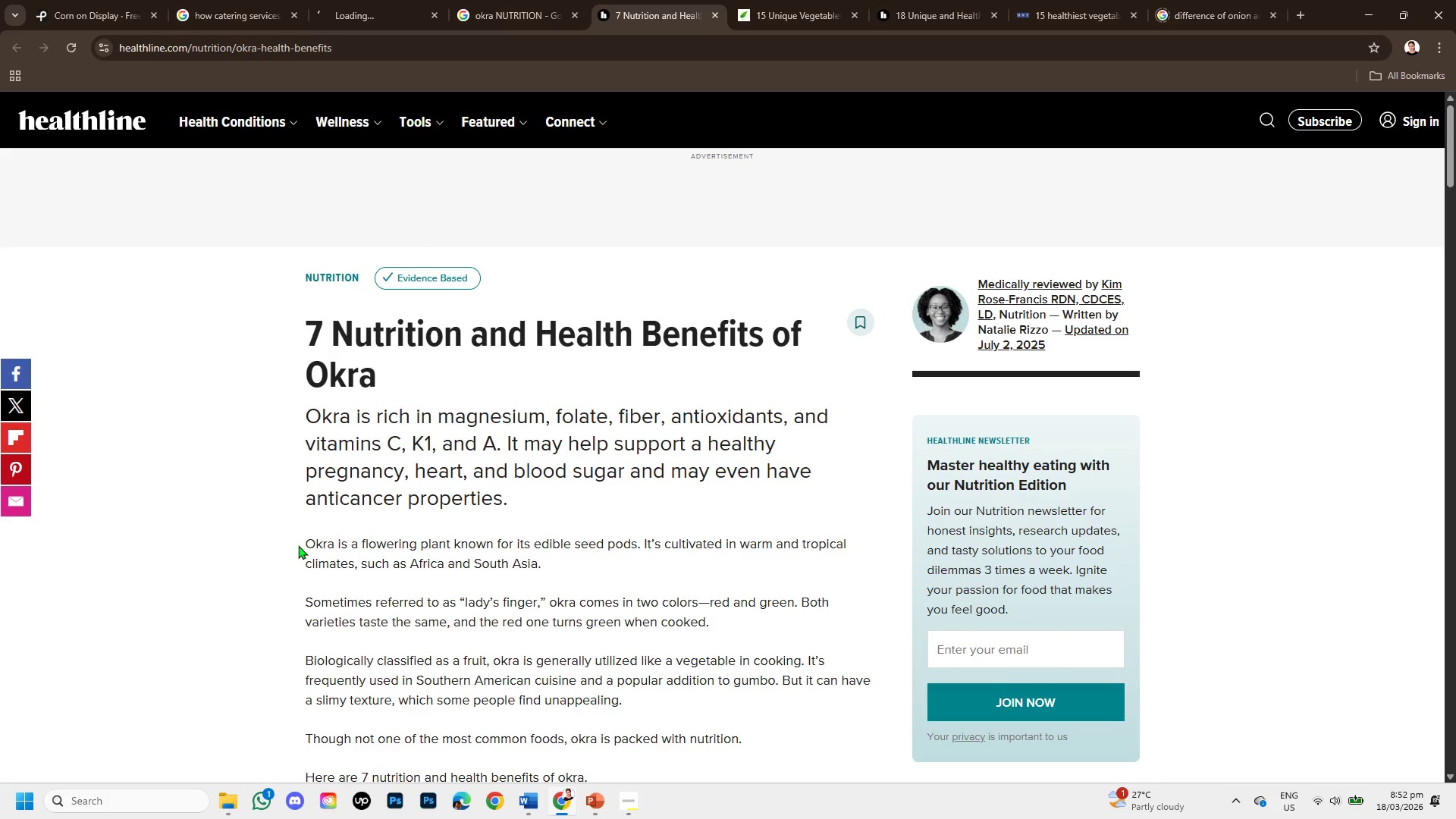 
left_click_drag(start_coordinate=[305, 540], to_coordinate=[565, 570])
 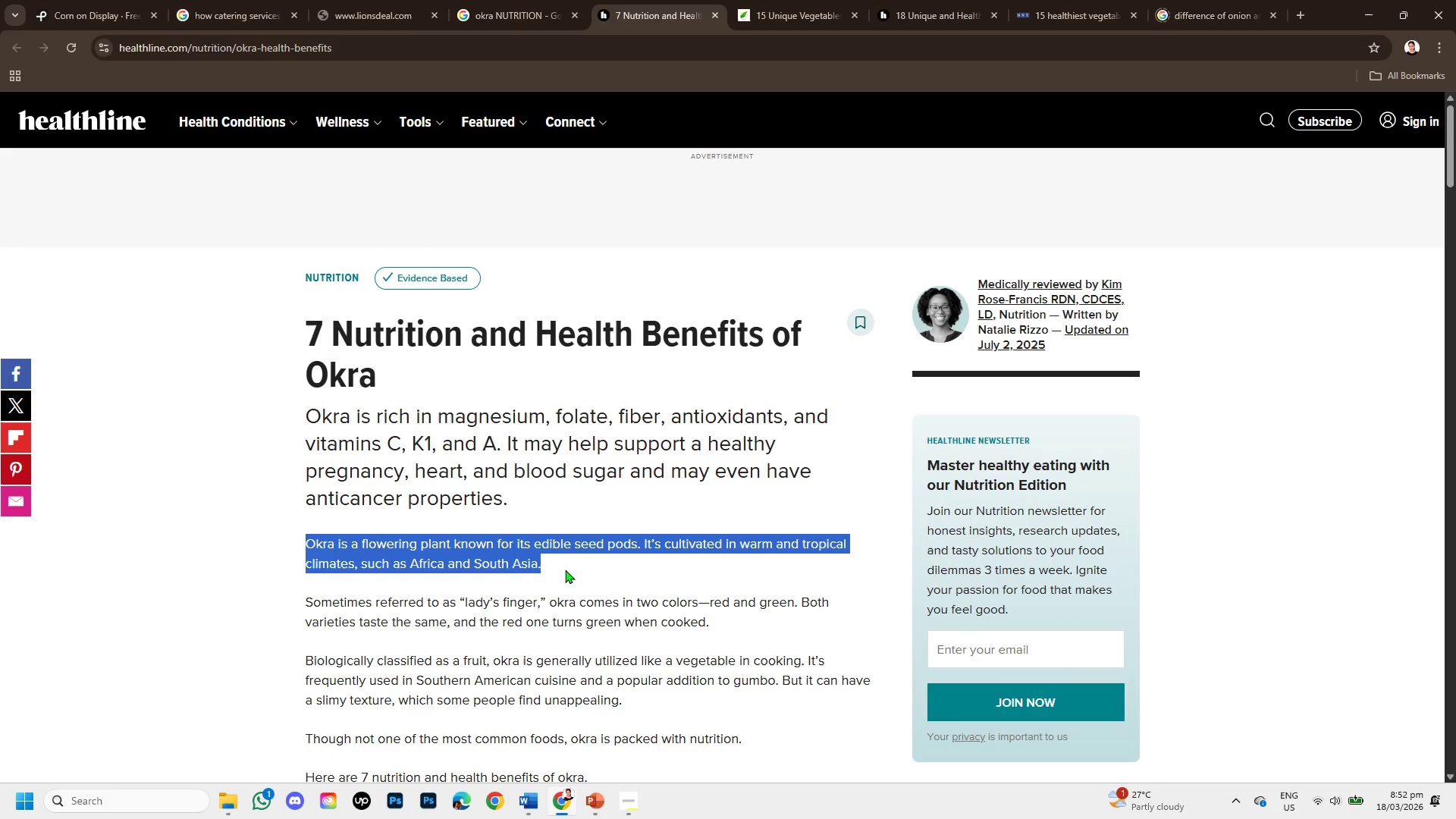 
key(Control+C)
 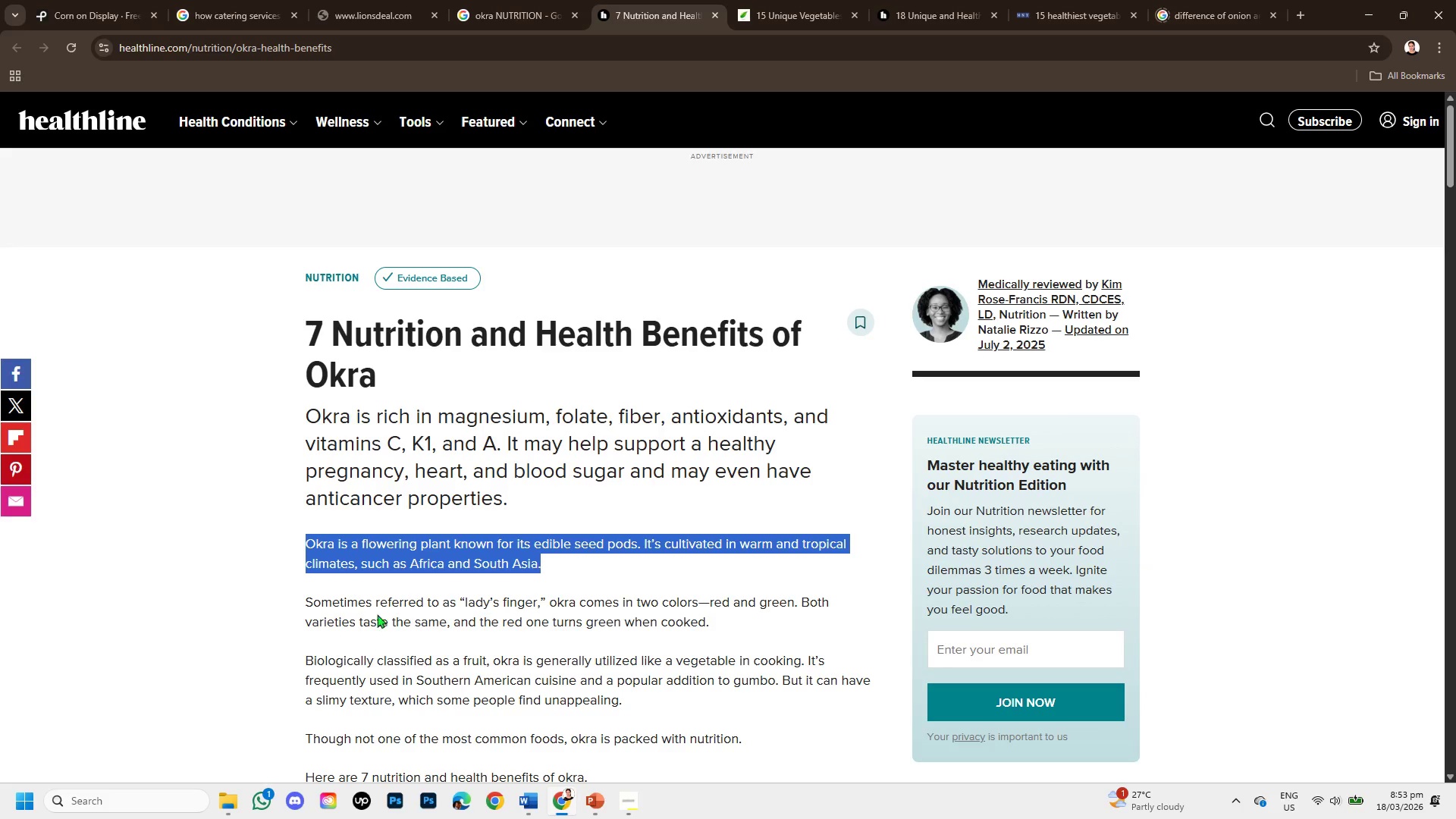 
wait(14.42)
 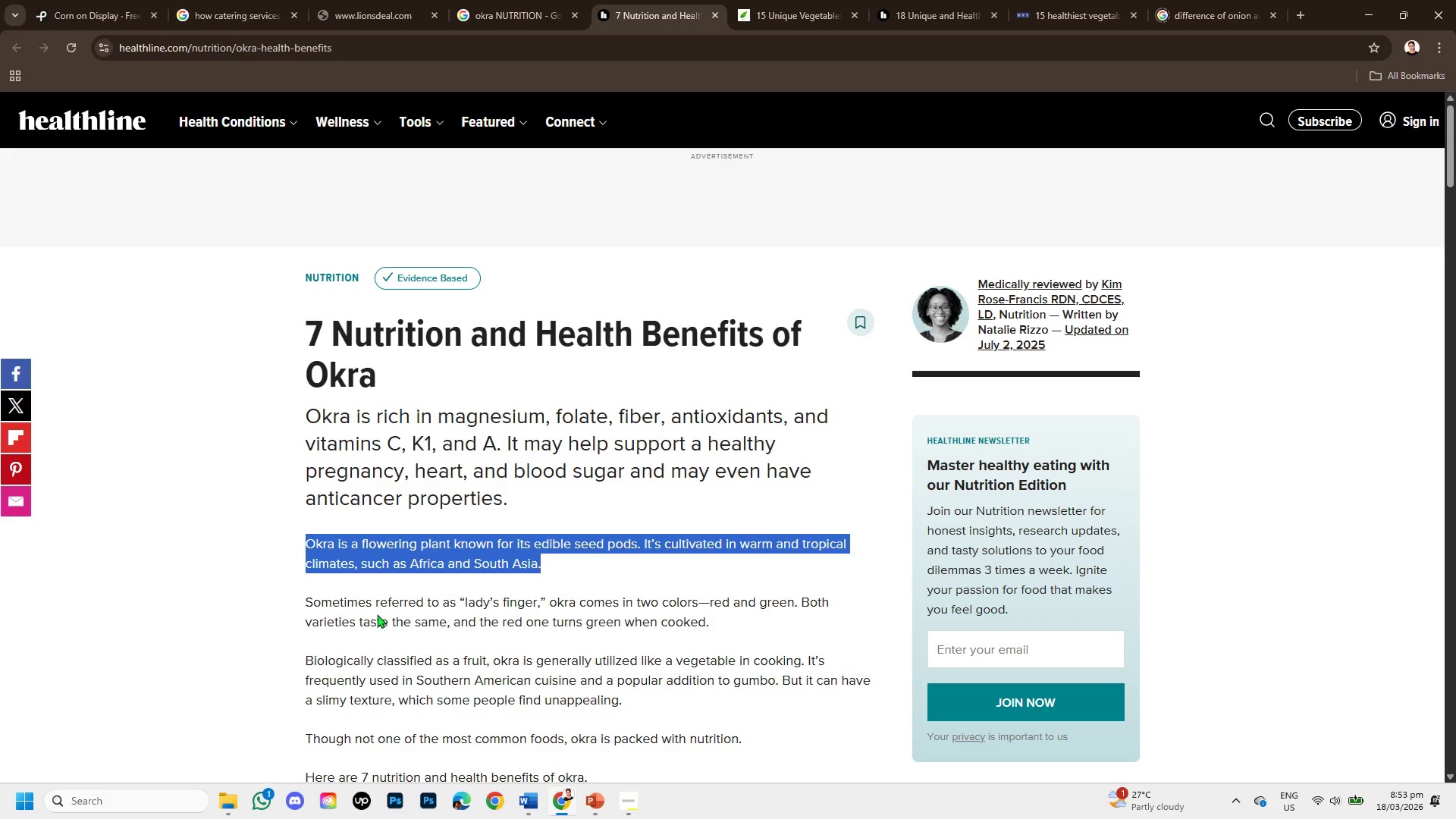 
scroll: coordinate [578, 516], scroll_direction: down, amount: 3.0
 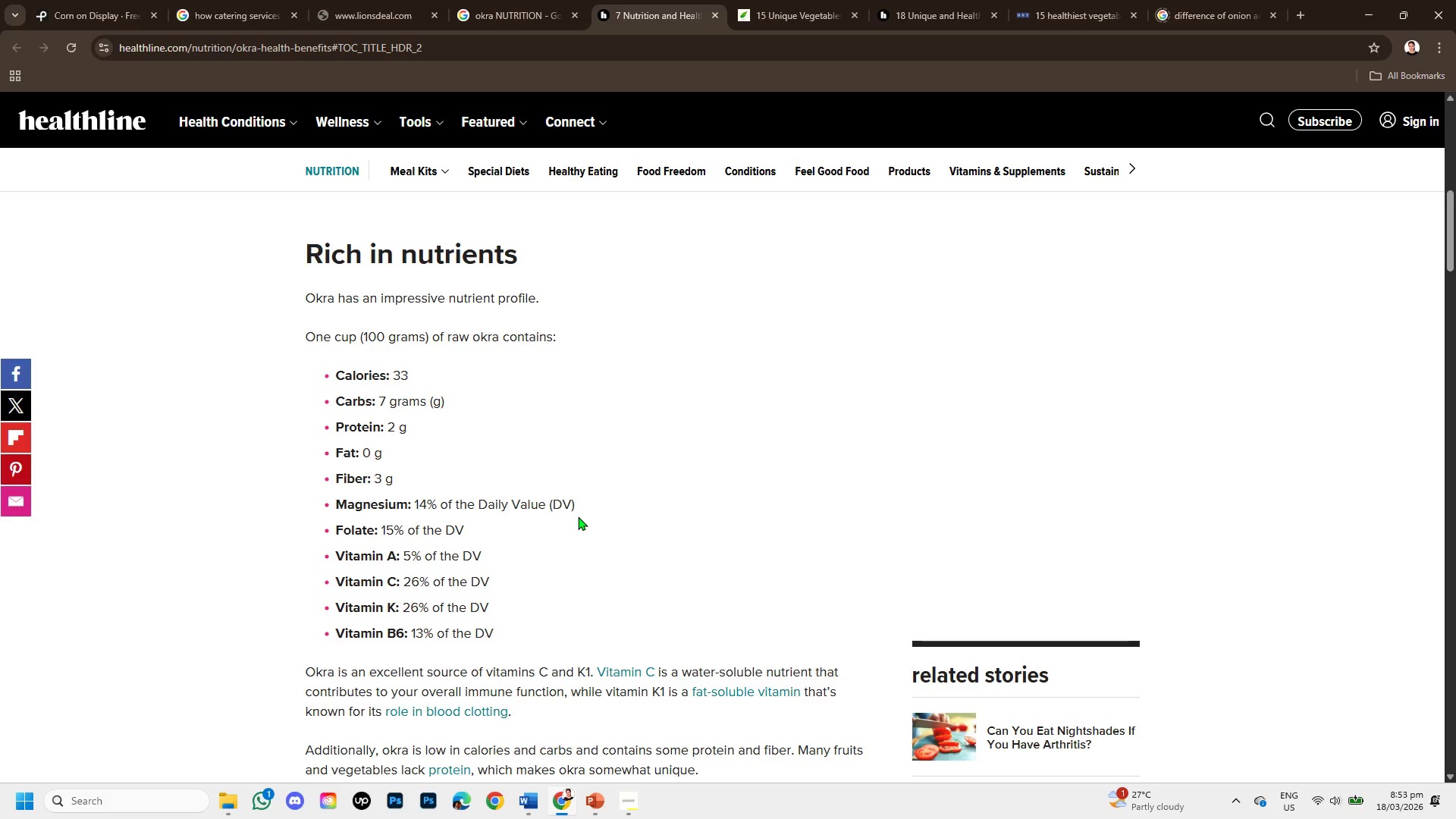 
scroll: coordinate [637, 537], scroll_direction: up, amount: 2.0
 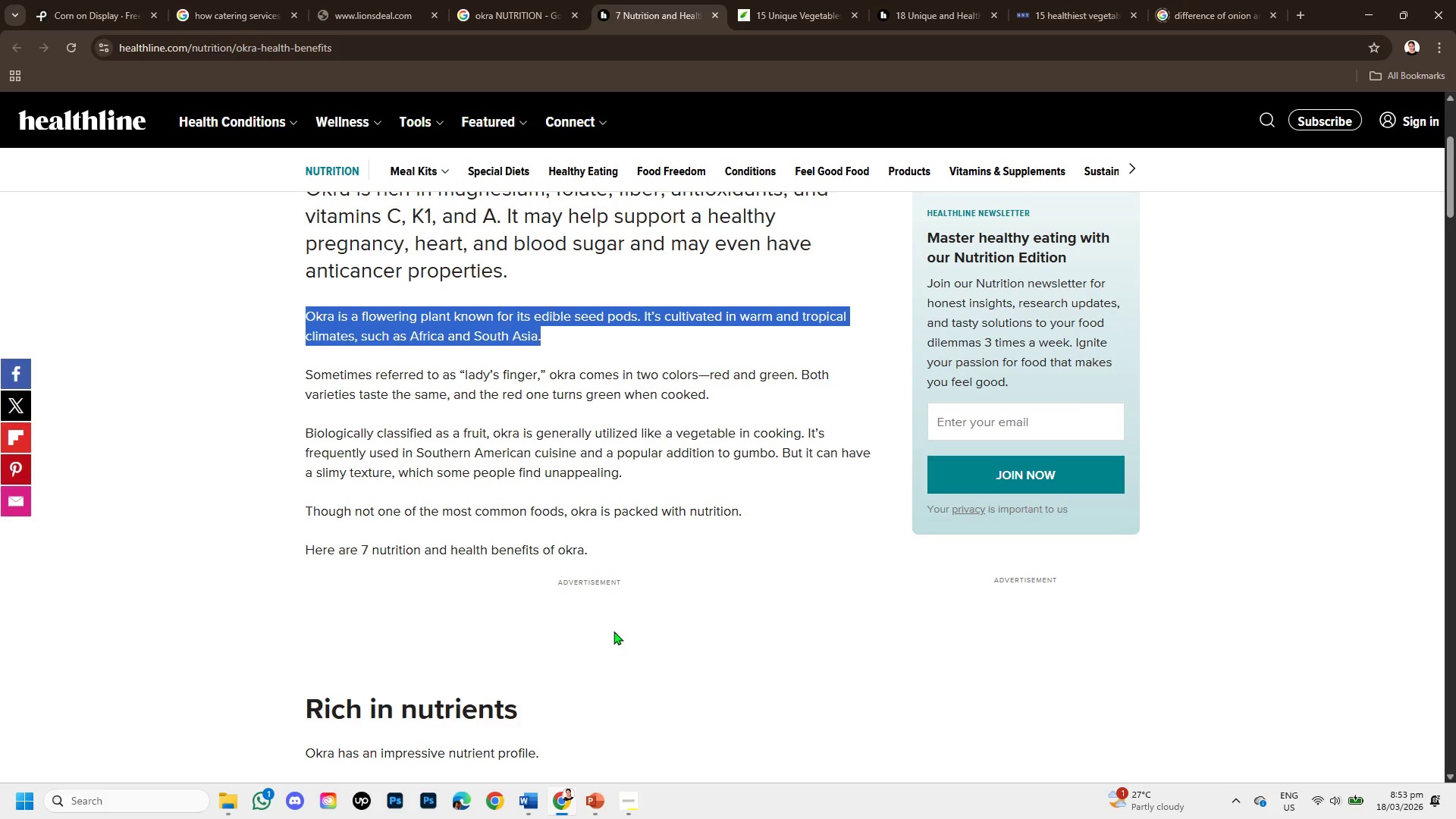 
wait(7.54)
 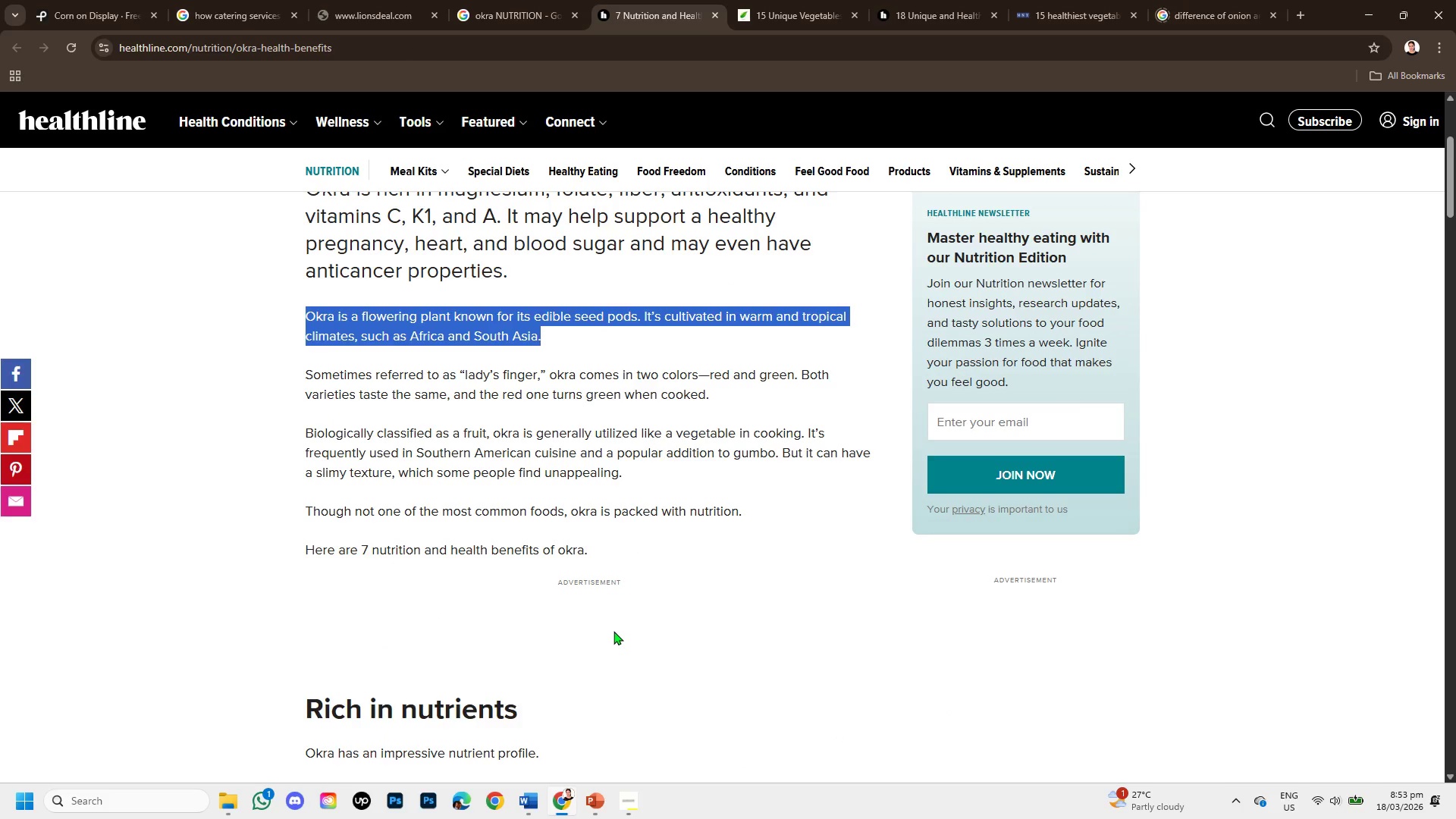 
left_click([620, 359])
 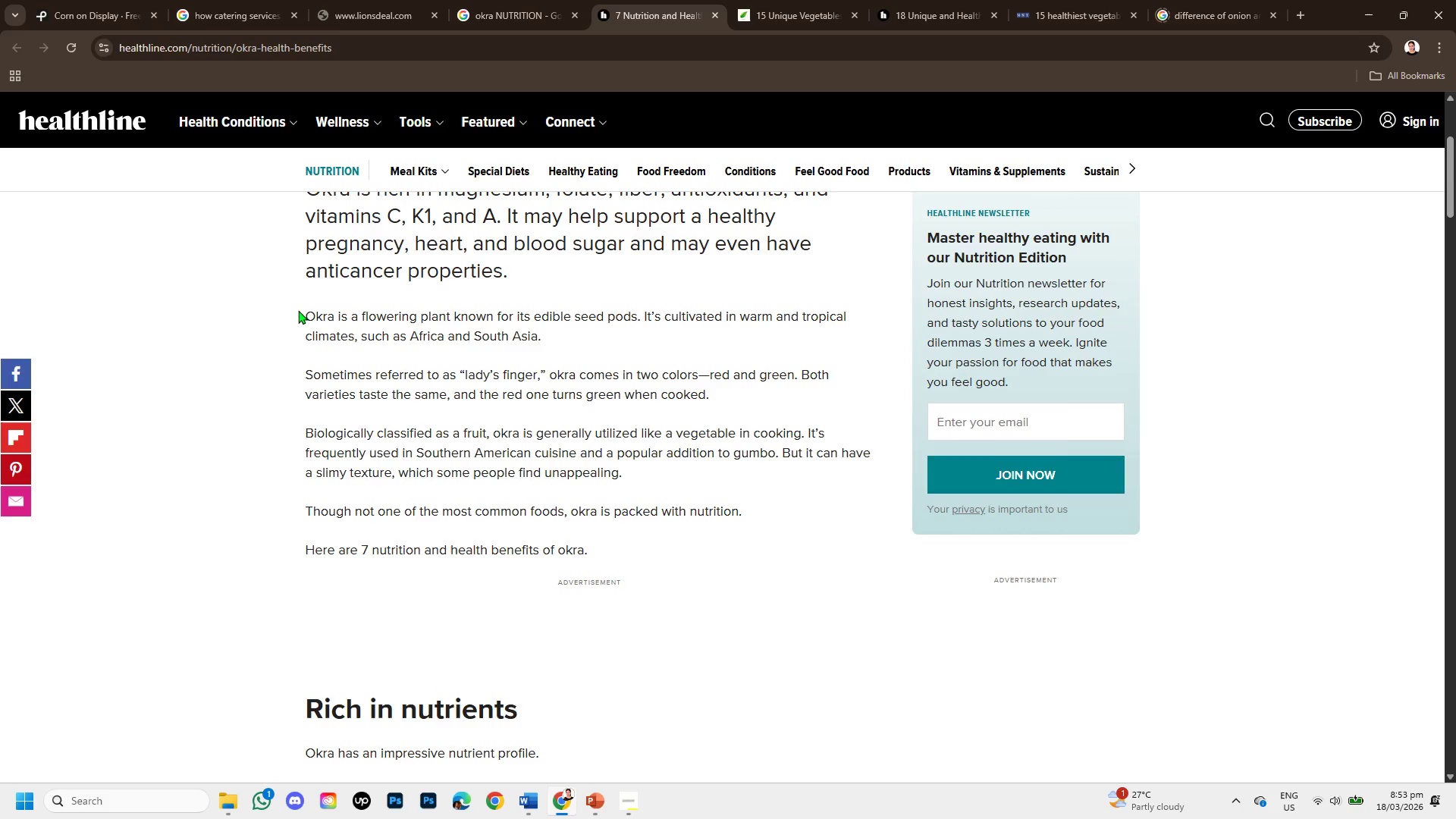 
left_click_drag(start_coordinate=[298, 310], to_coordinate=[643, 309])
 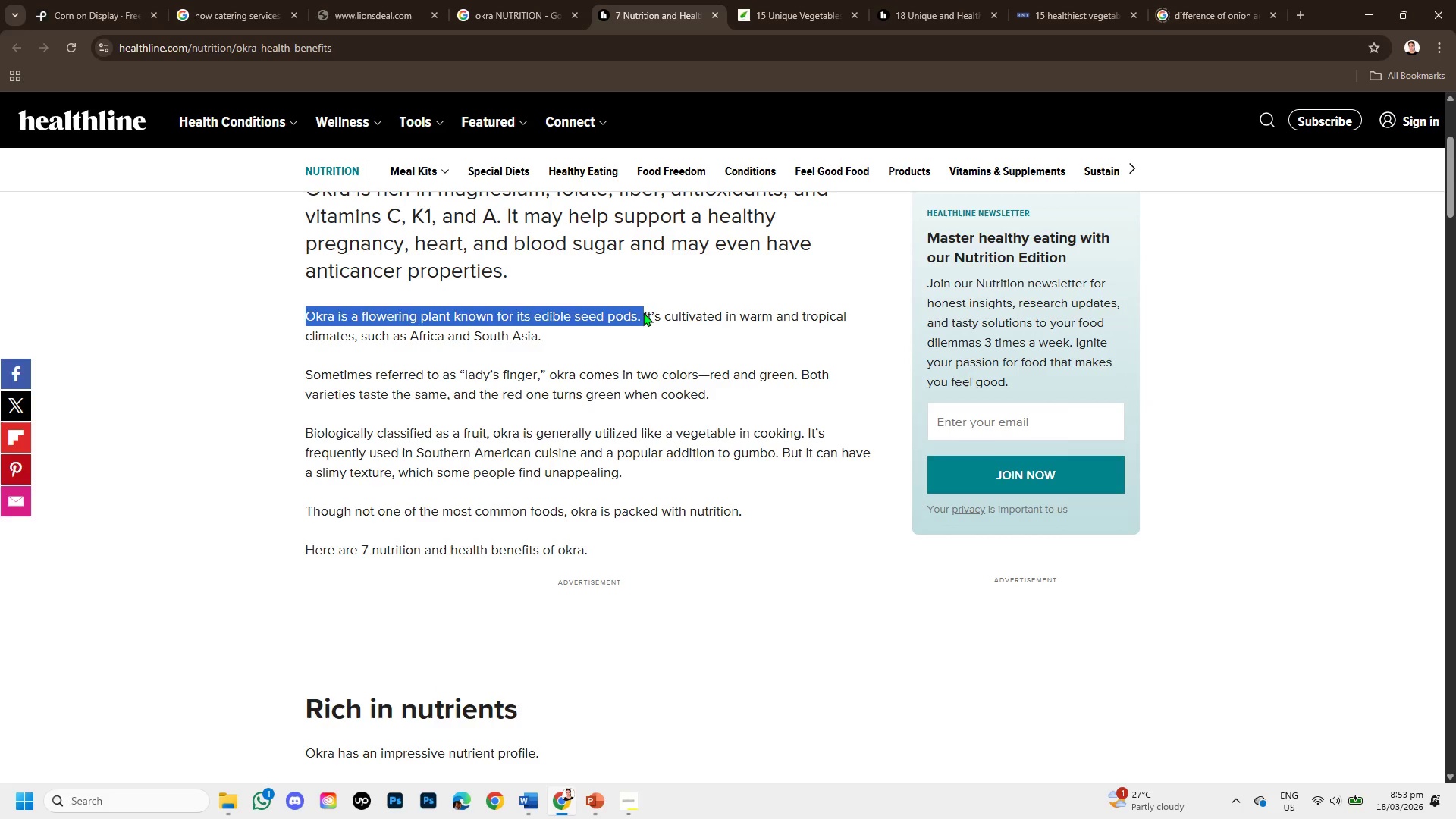 
key(Control+C)
 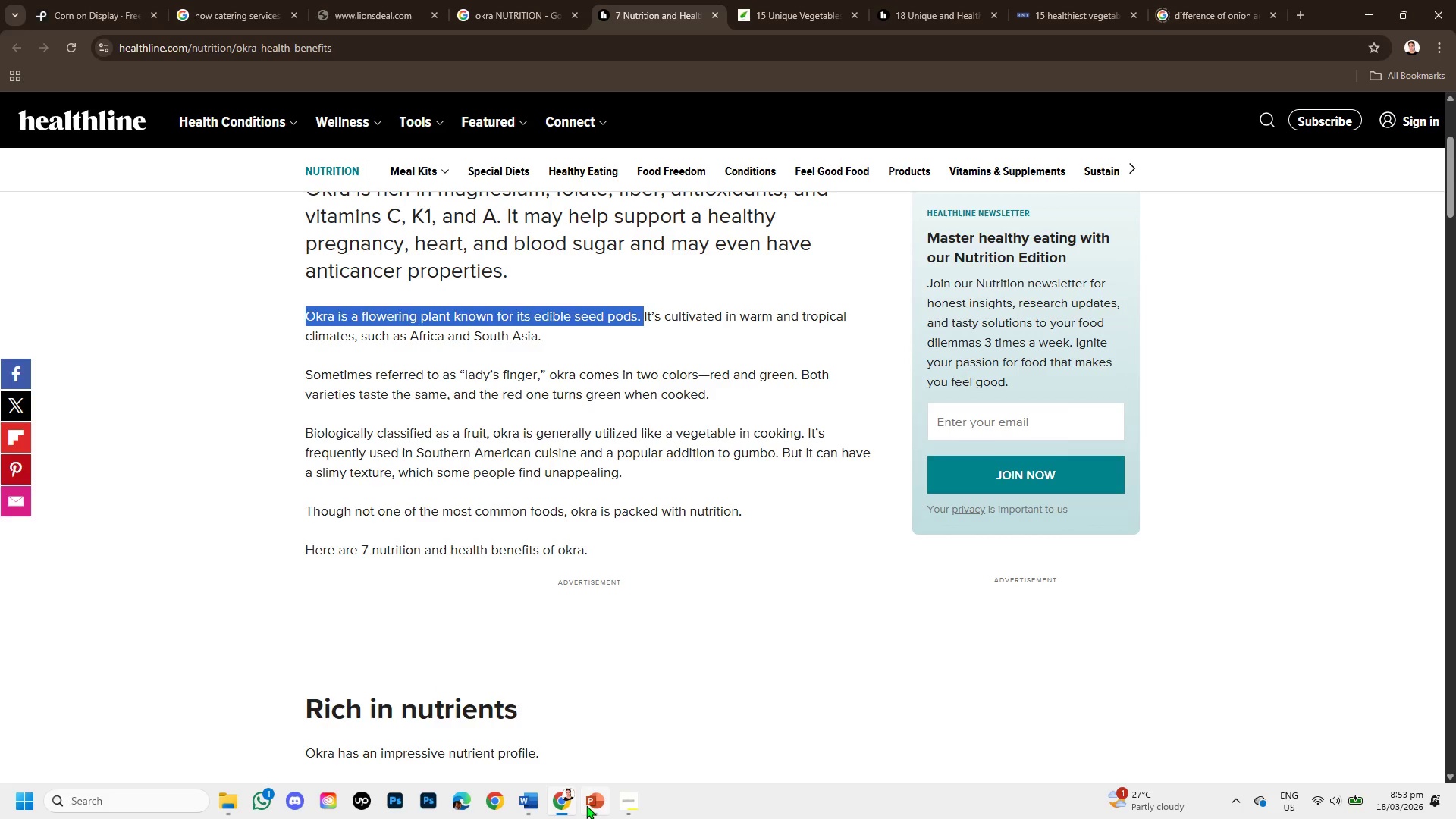 
left_click([586, 805])
 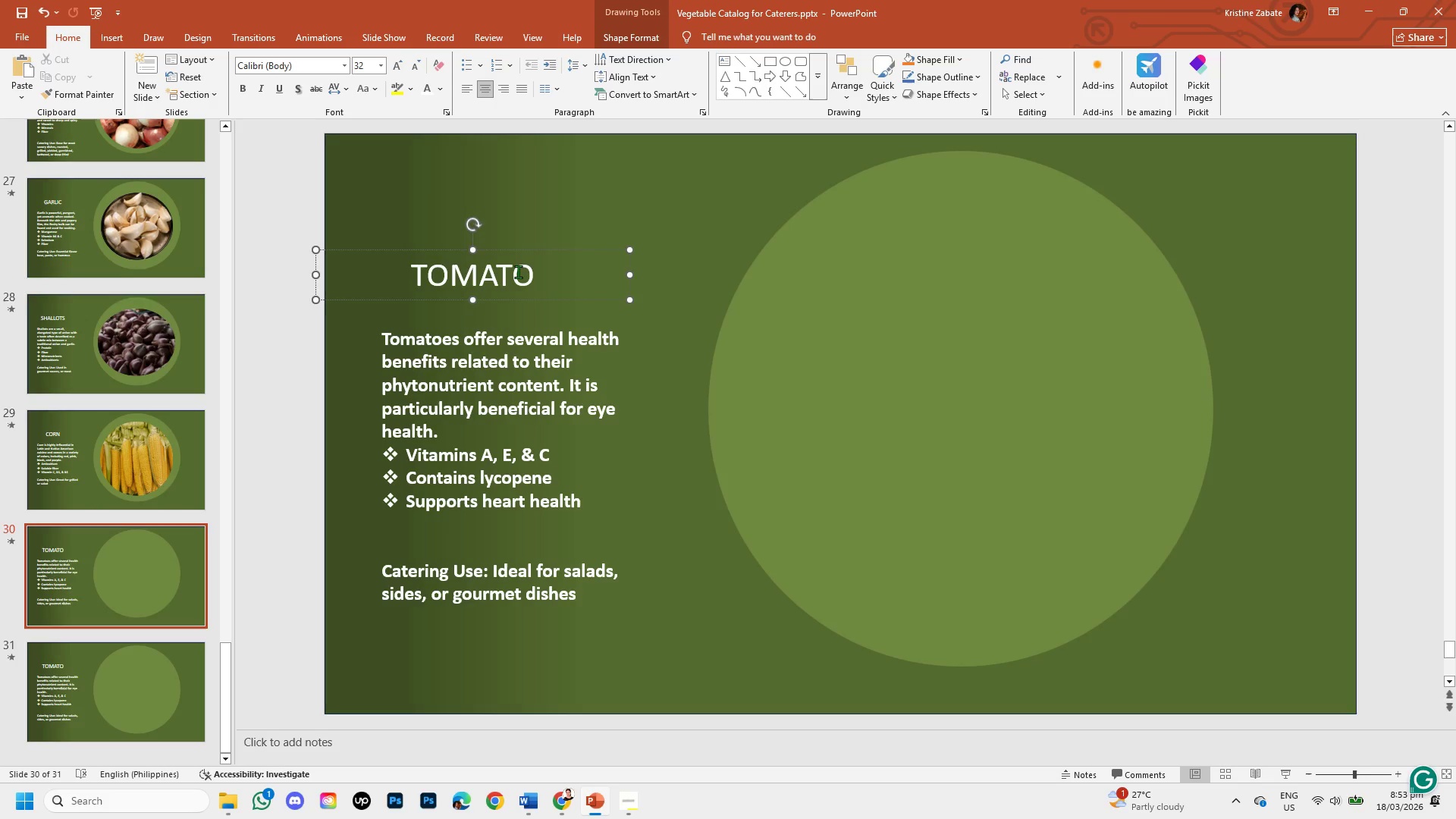 
key(Backspace)
key(Backspace)
key(Backspace)
key(Backspace)
key(Backspace)
key(Backspace)
type(o)
key(Backspace)
type(OKRA)
 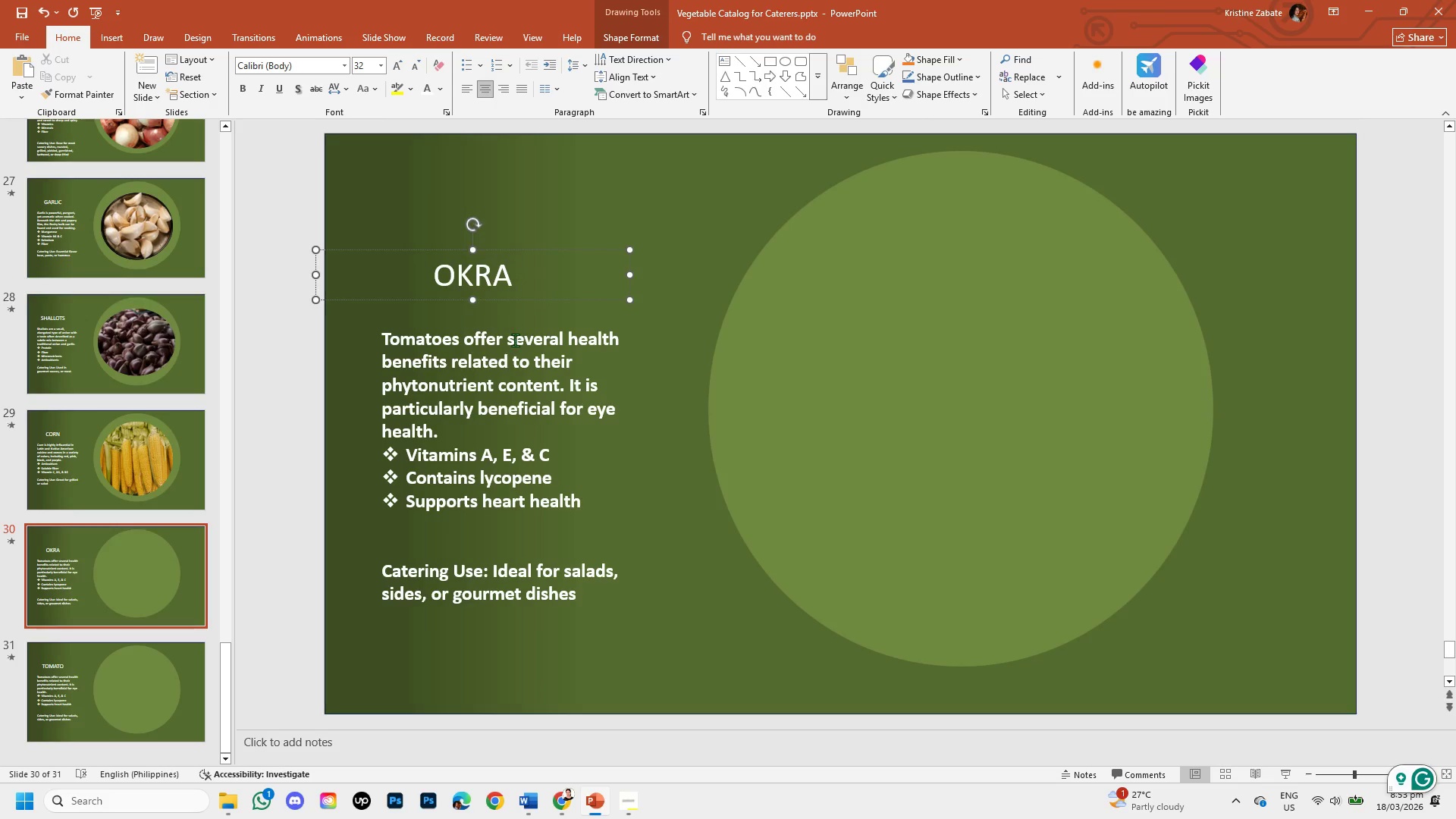 
left_click([500, 362])
 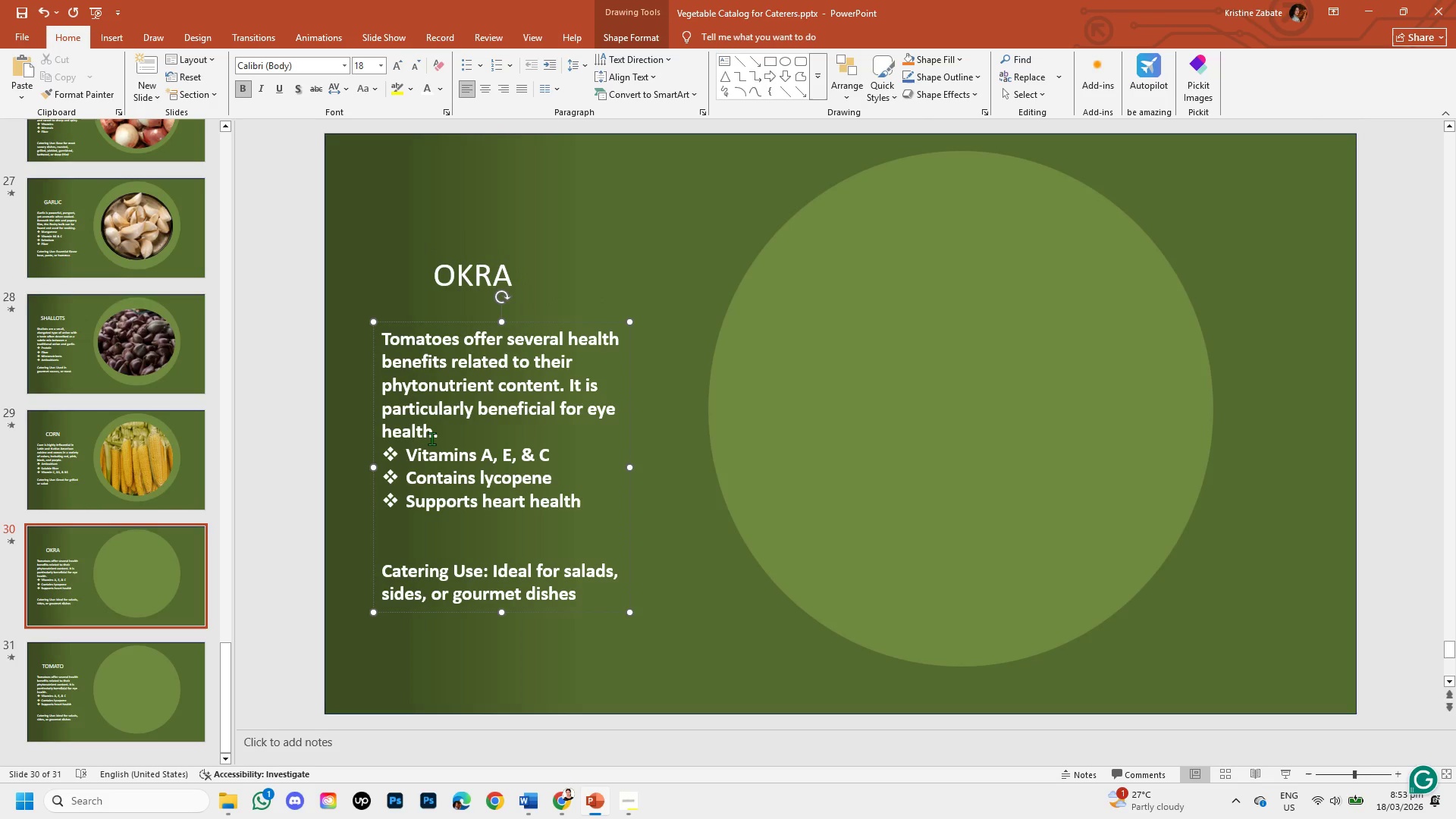 
left_click([431, 435])
 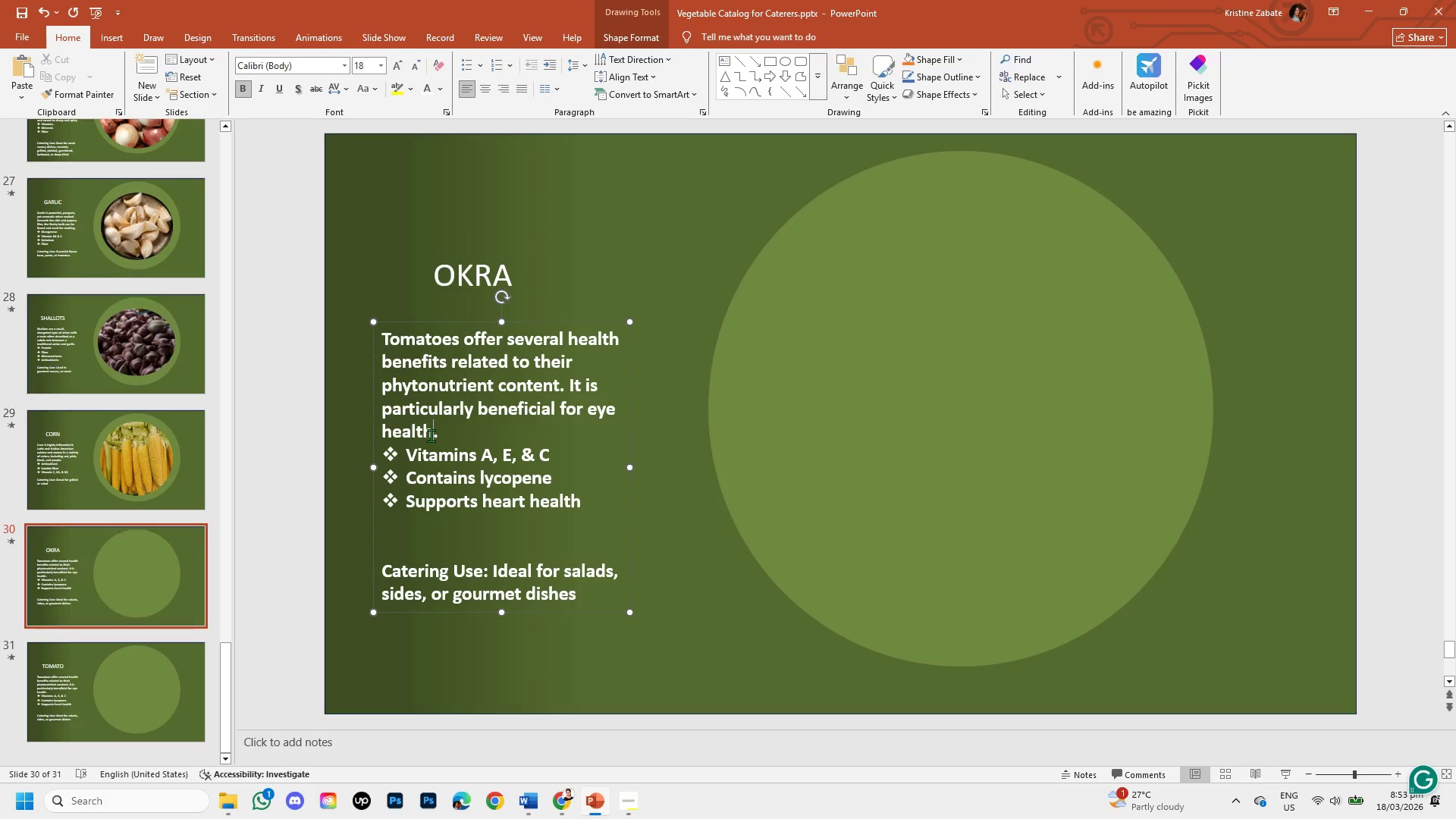 
left_click_drag(start_coordinate=[431, 435], to_coordinate=[391, 344])
 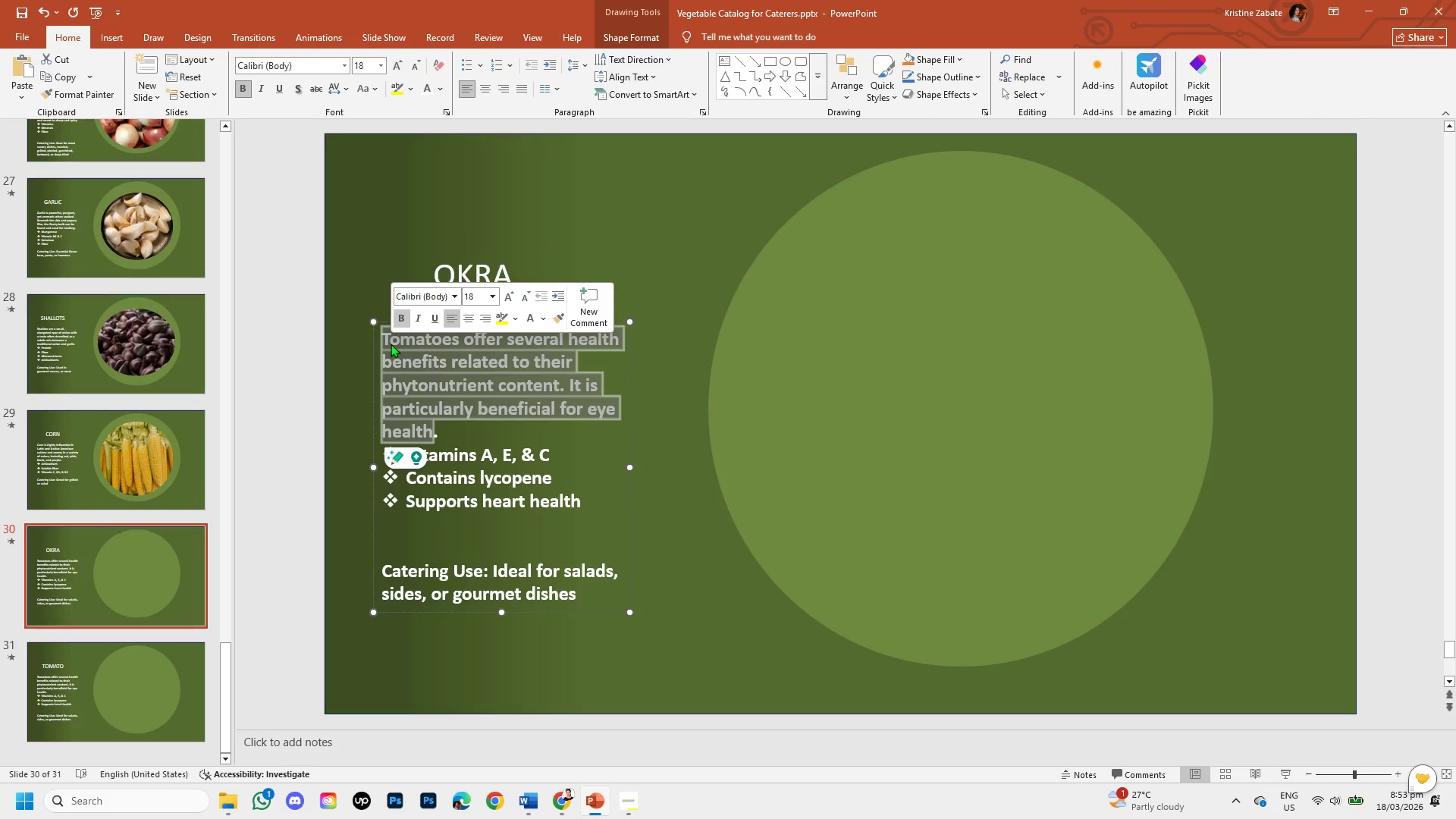 
key(Backspace)
 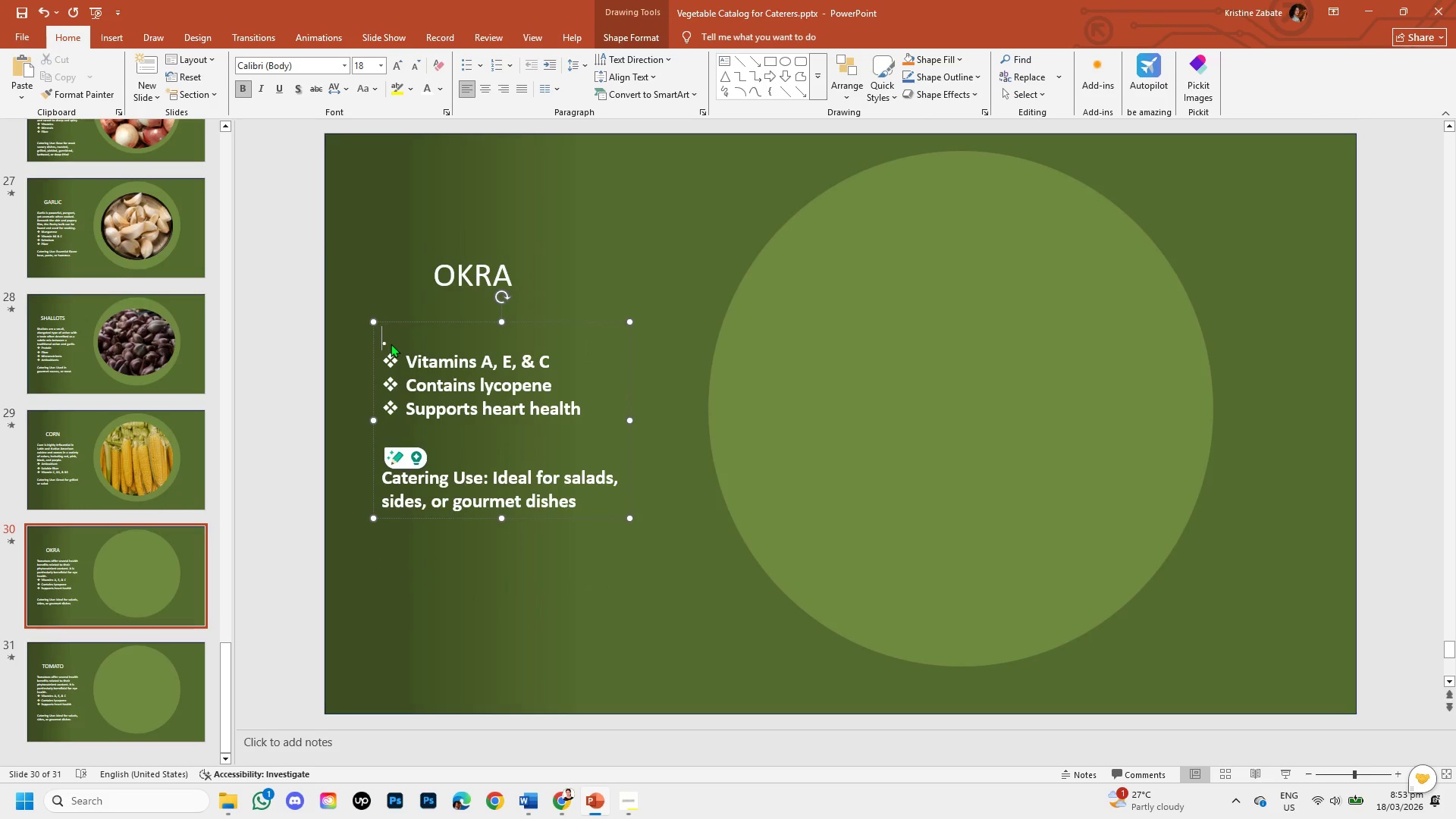 
key(Control+V)
 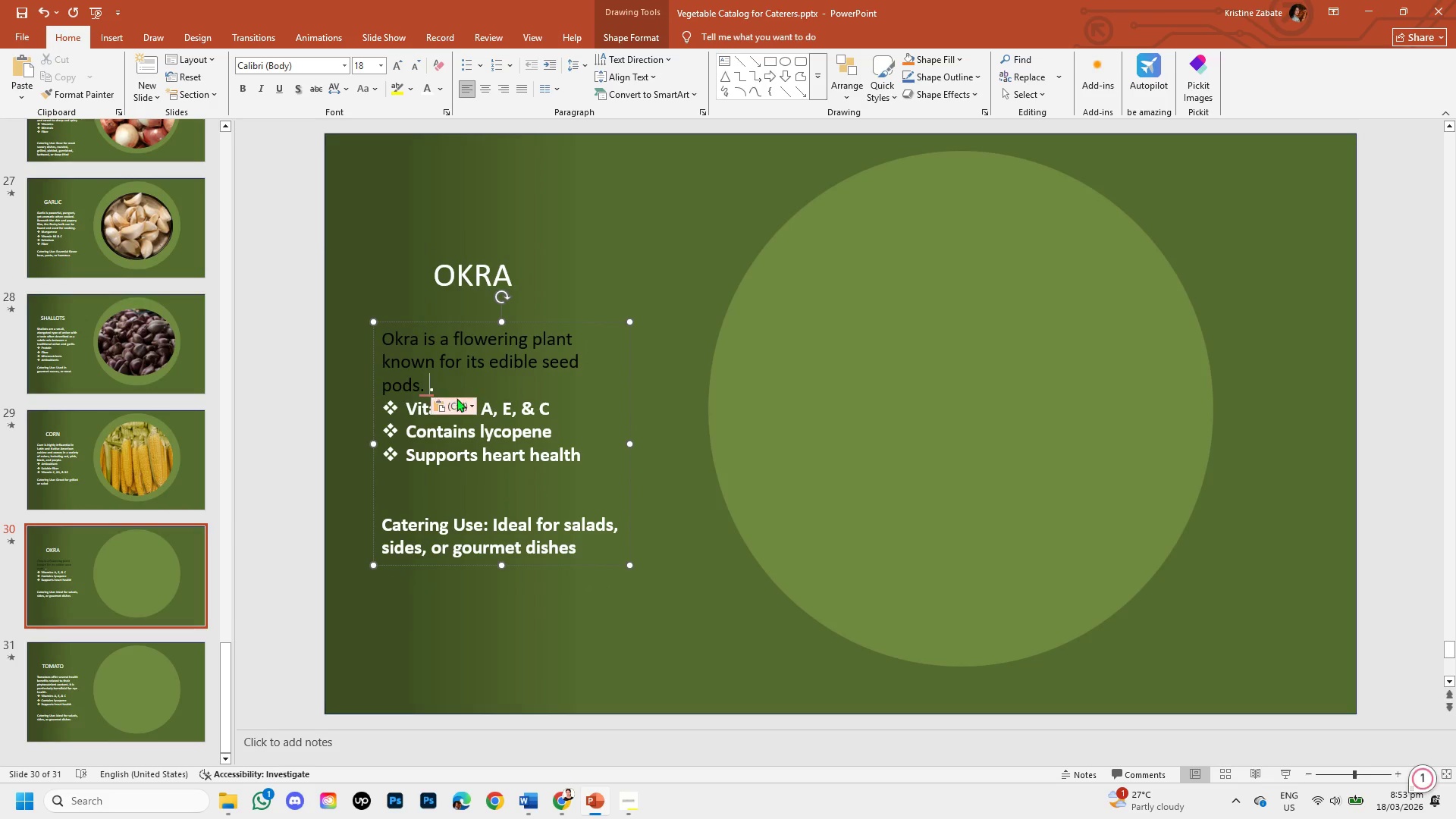 
left_click([468, 405])
 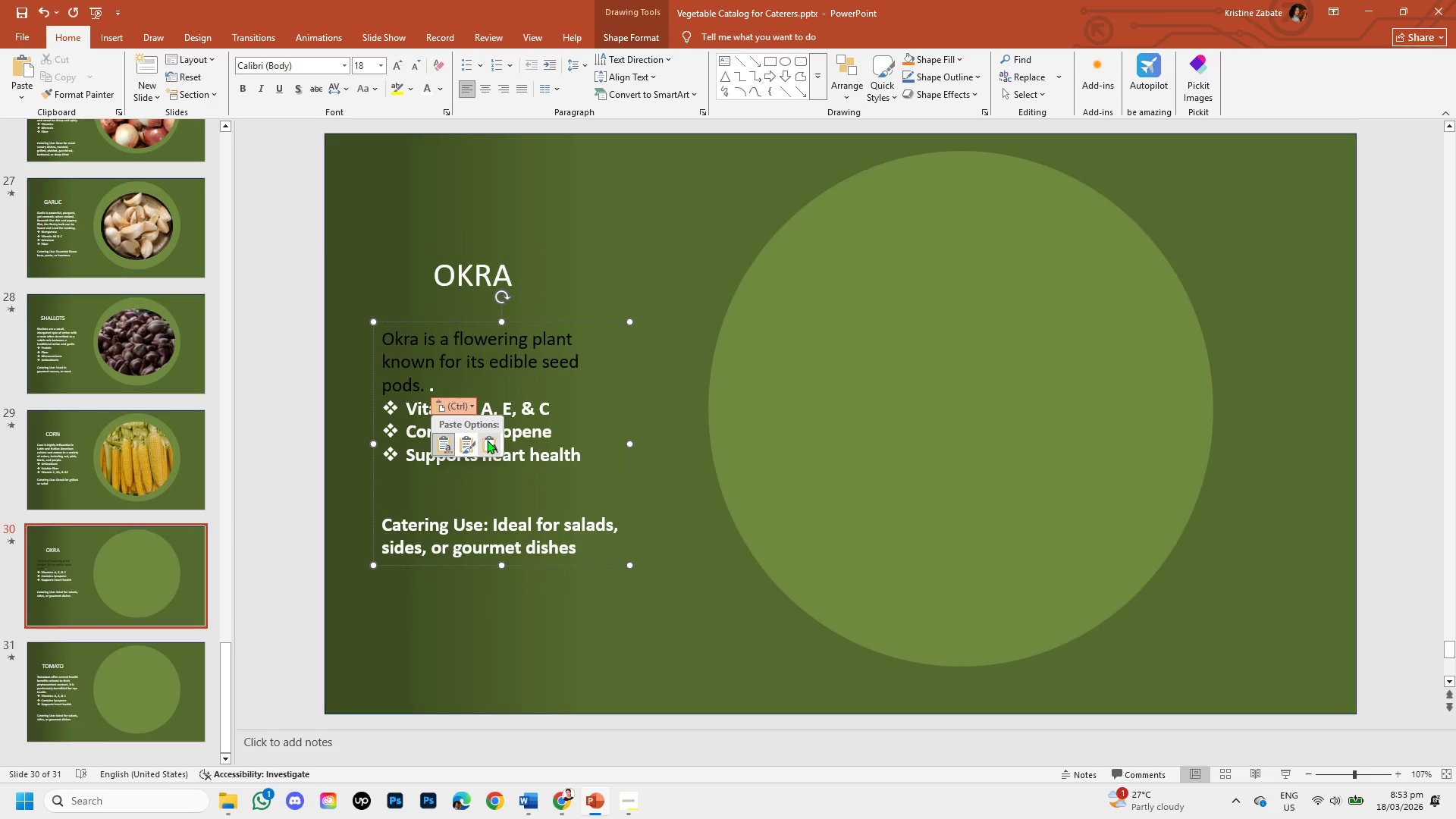 
left_click([487, 440])
 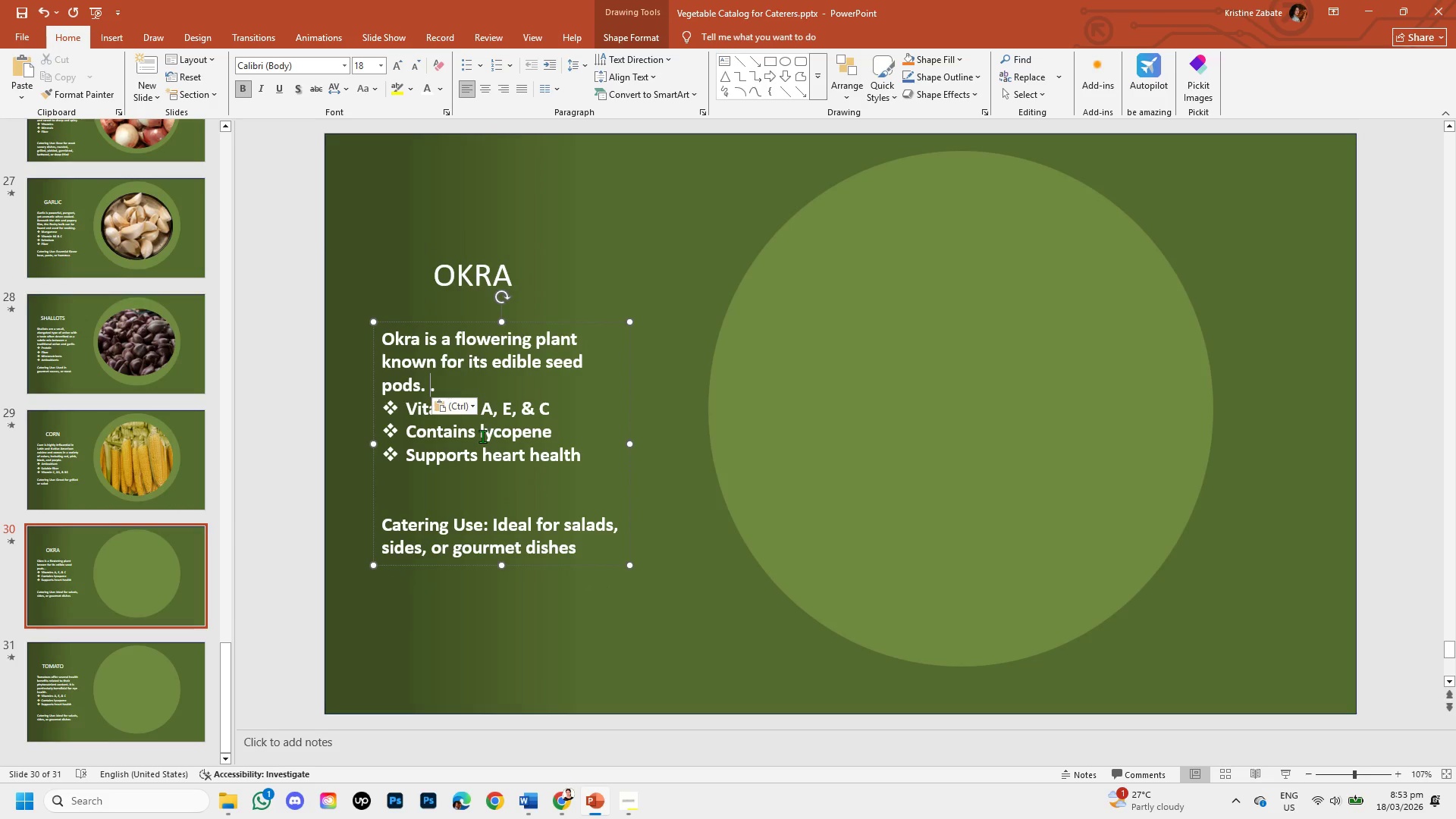 
key(Backspace)
 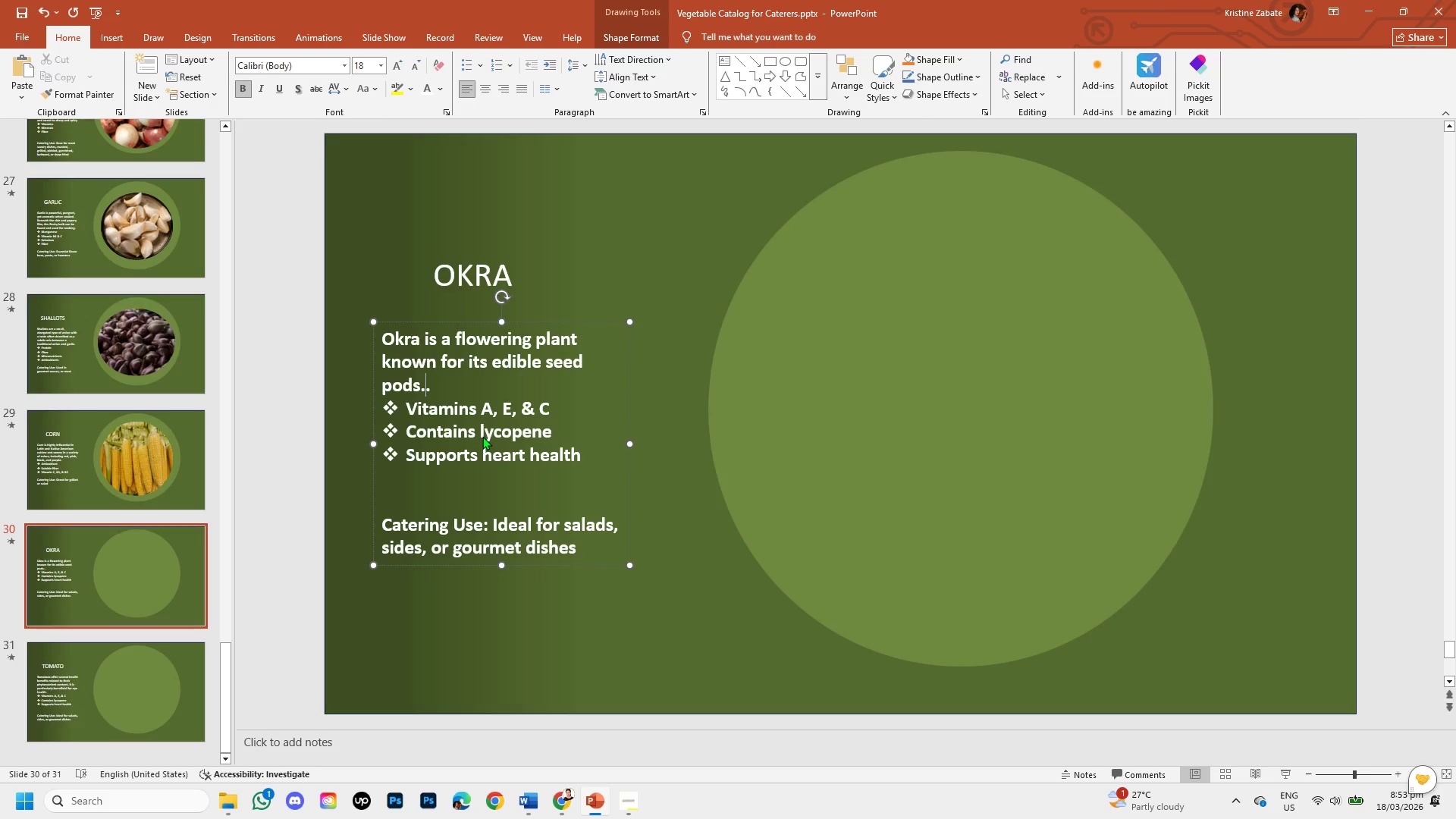 
key(Backspace)
 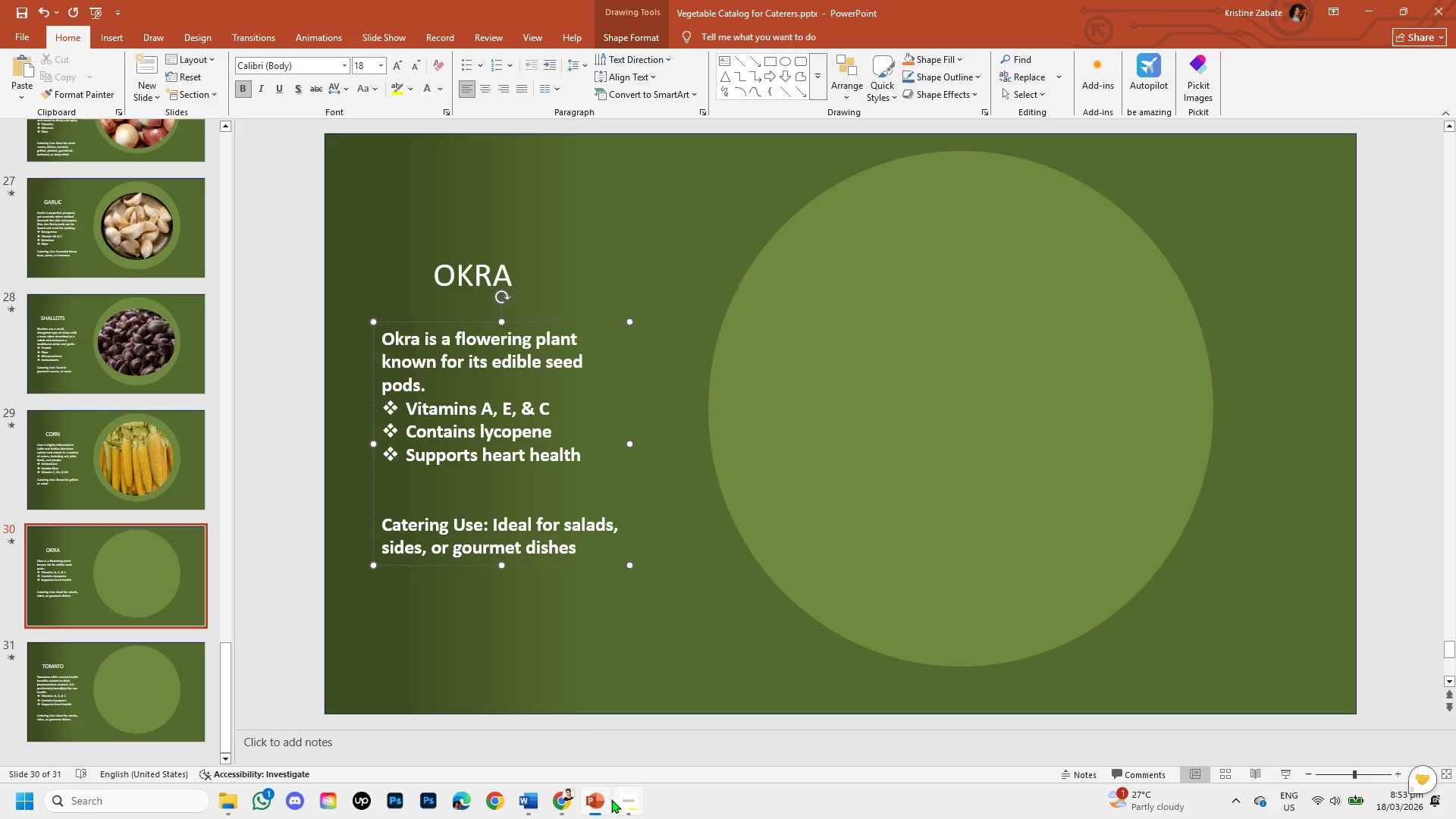 
left_click([567, 802])
 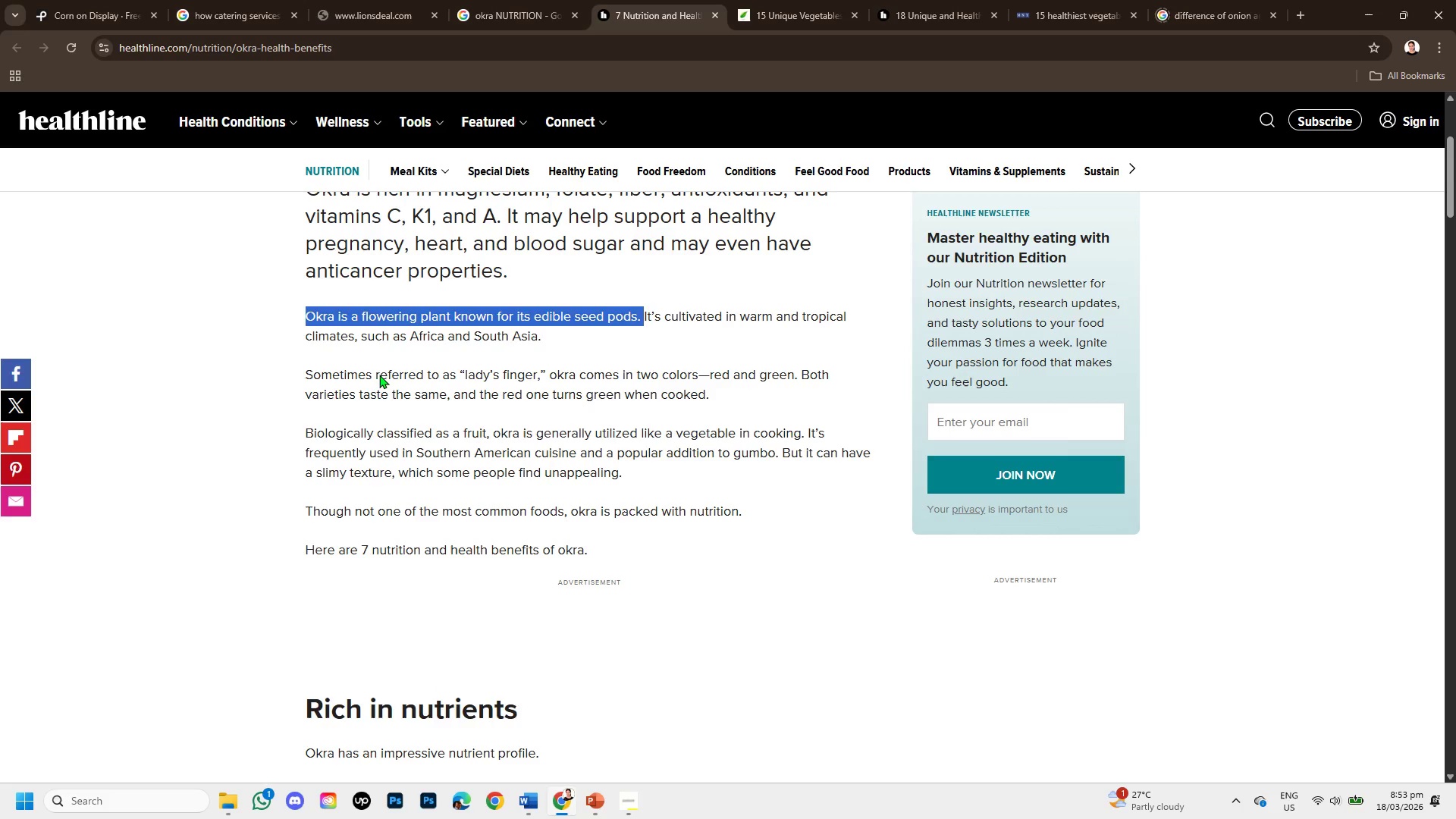 
wait(6.5)
 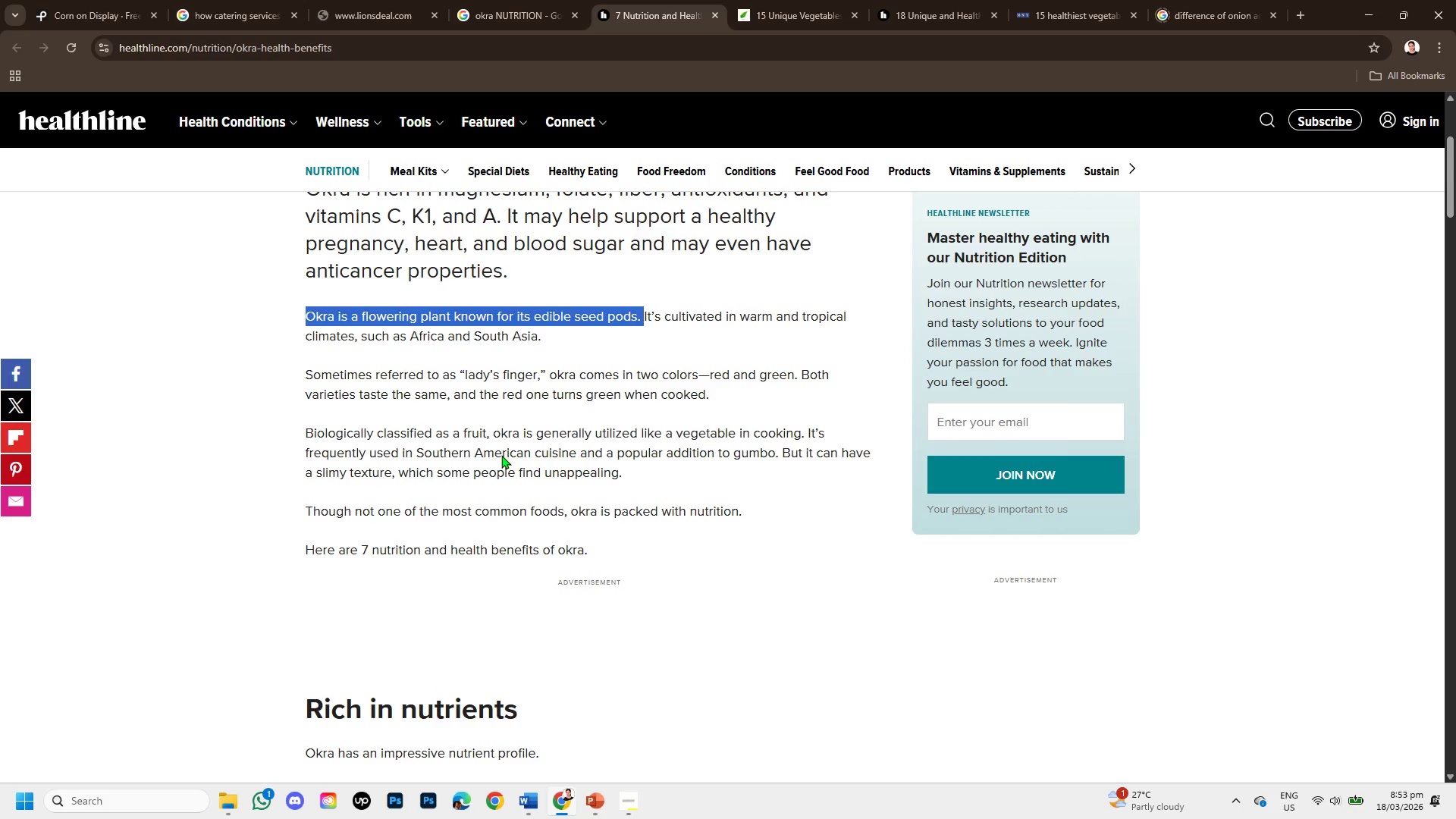 
left_click_drag(start_coordinate=[306, 369], to_coordinate=[802, 381])
 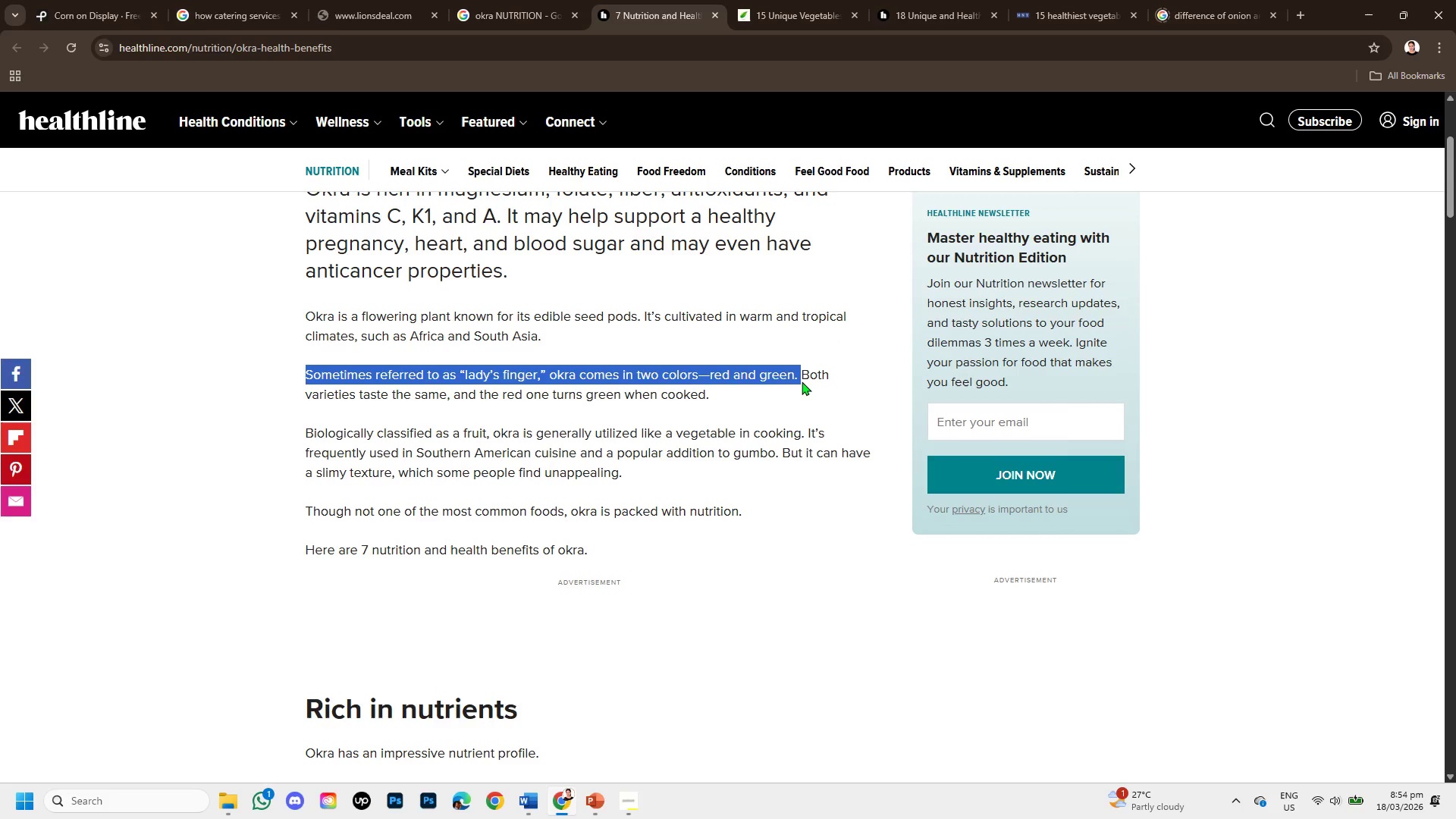 
key(Control+C)
 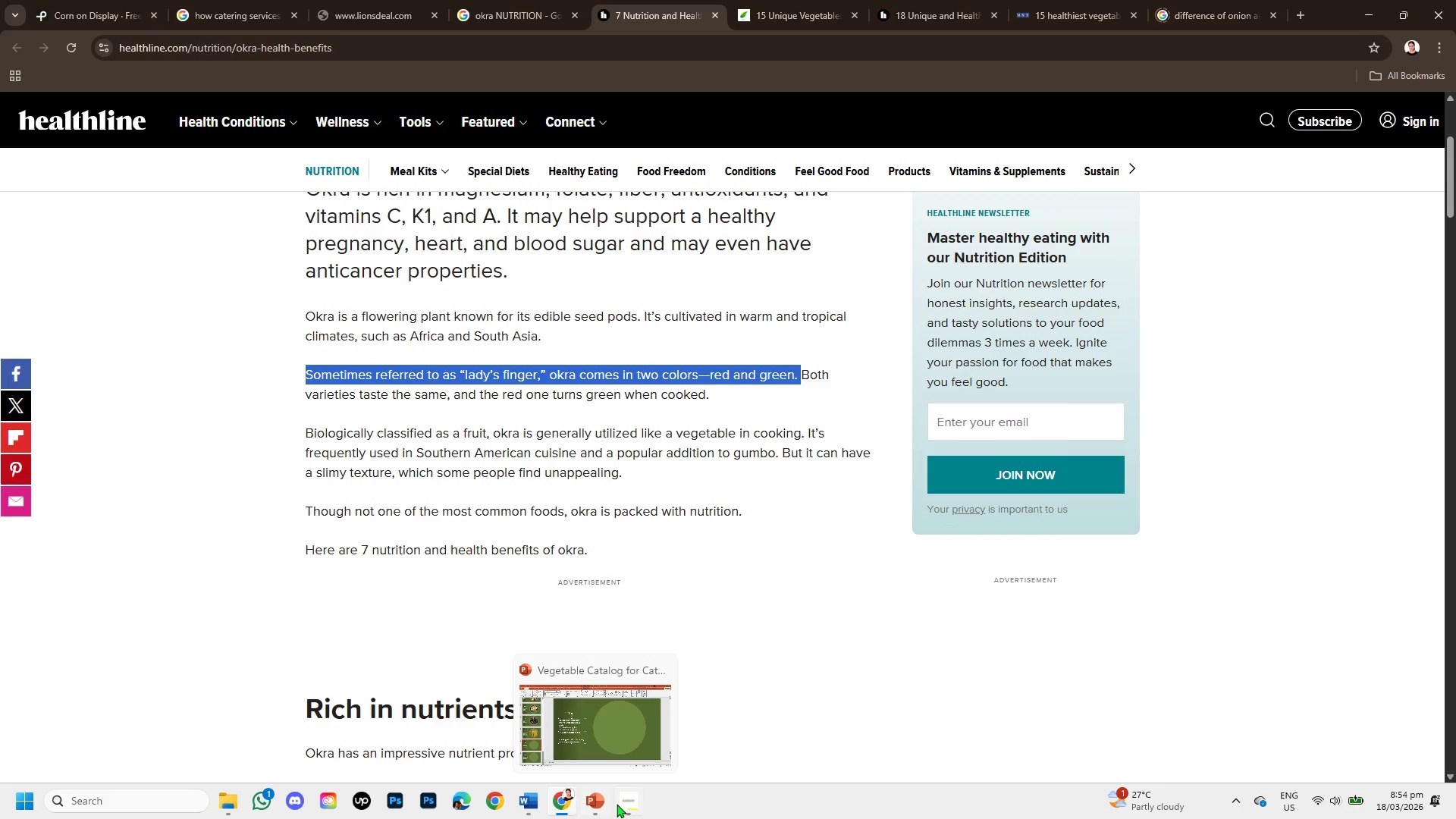 
left_click([597, 802])
 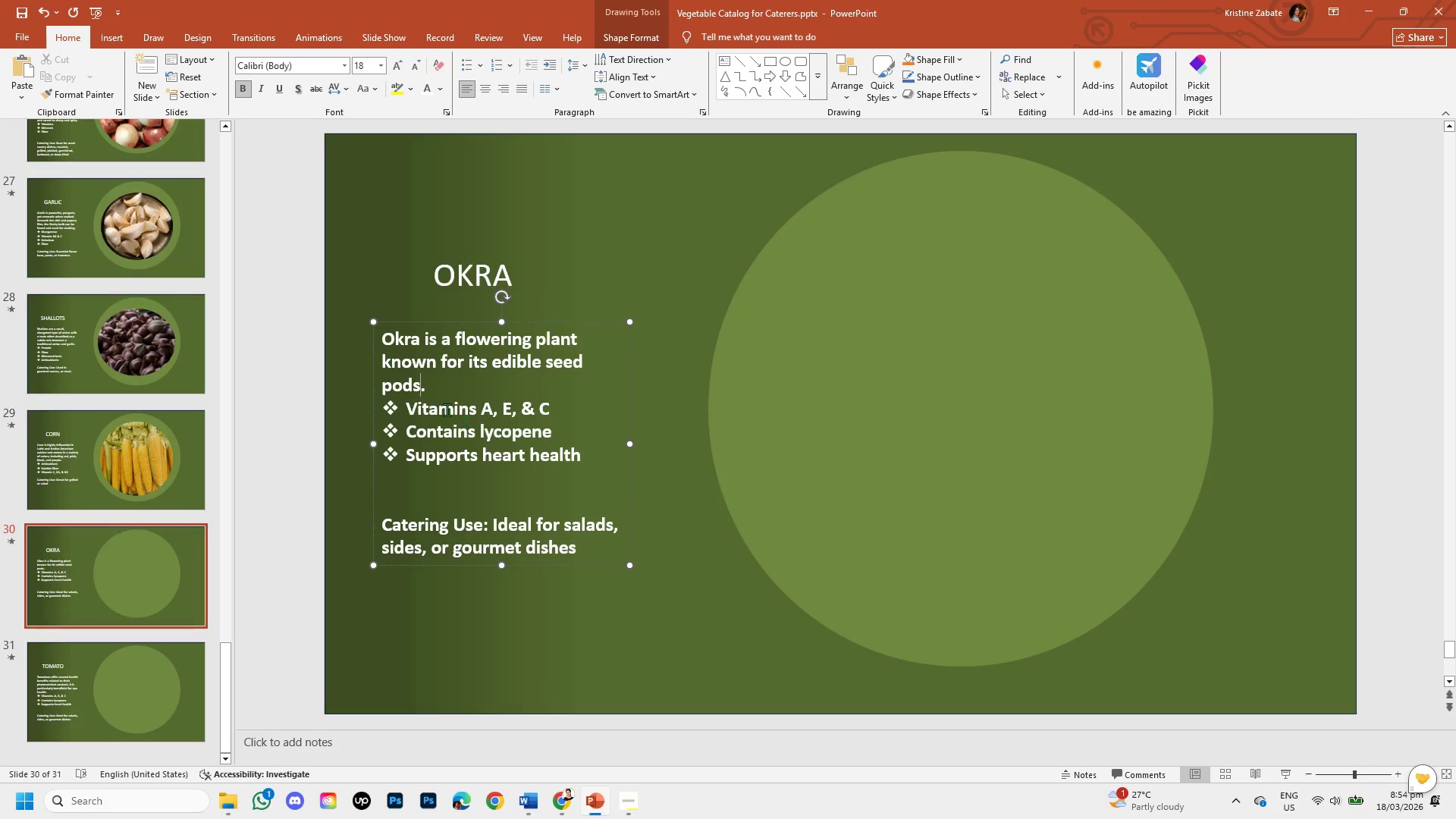 
left_click([440, 386])
 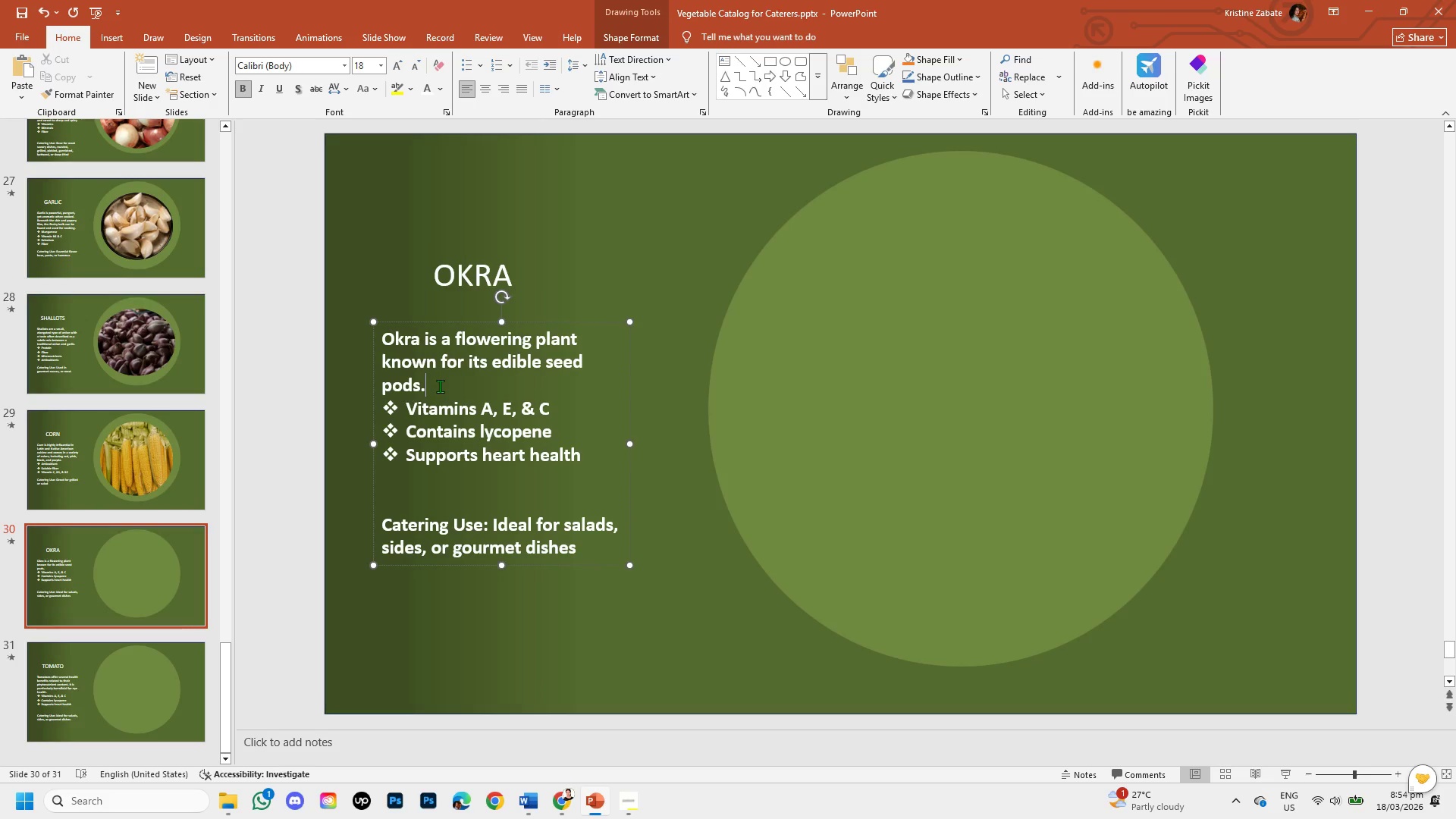 
key(Control+V)
 